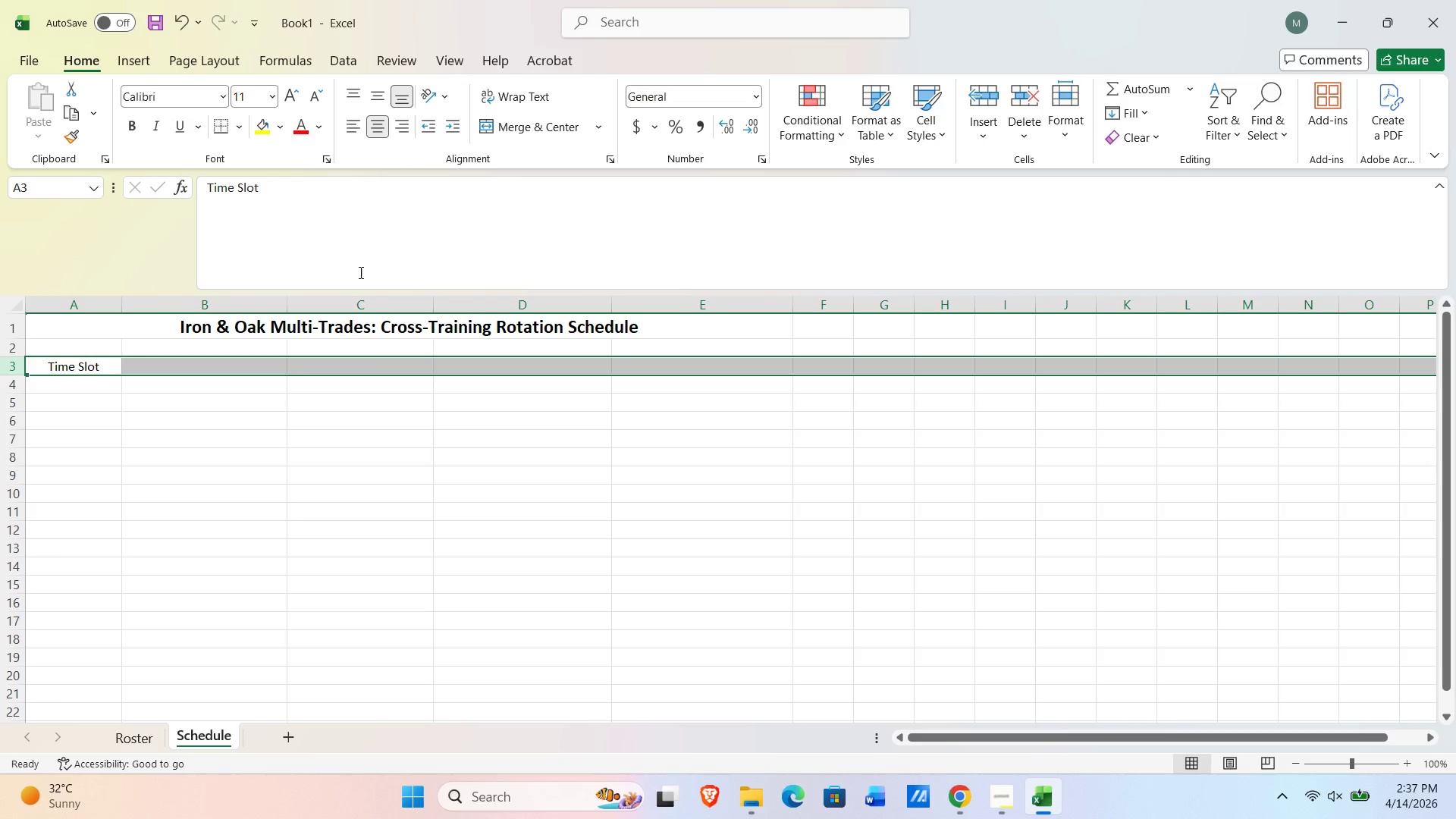 
key(Tab)
type(Hog)
key(Backspace)
key(Backspace)
type(igh-C)
key(Backspace)
type(Voltage Saety)
key(Tab)
 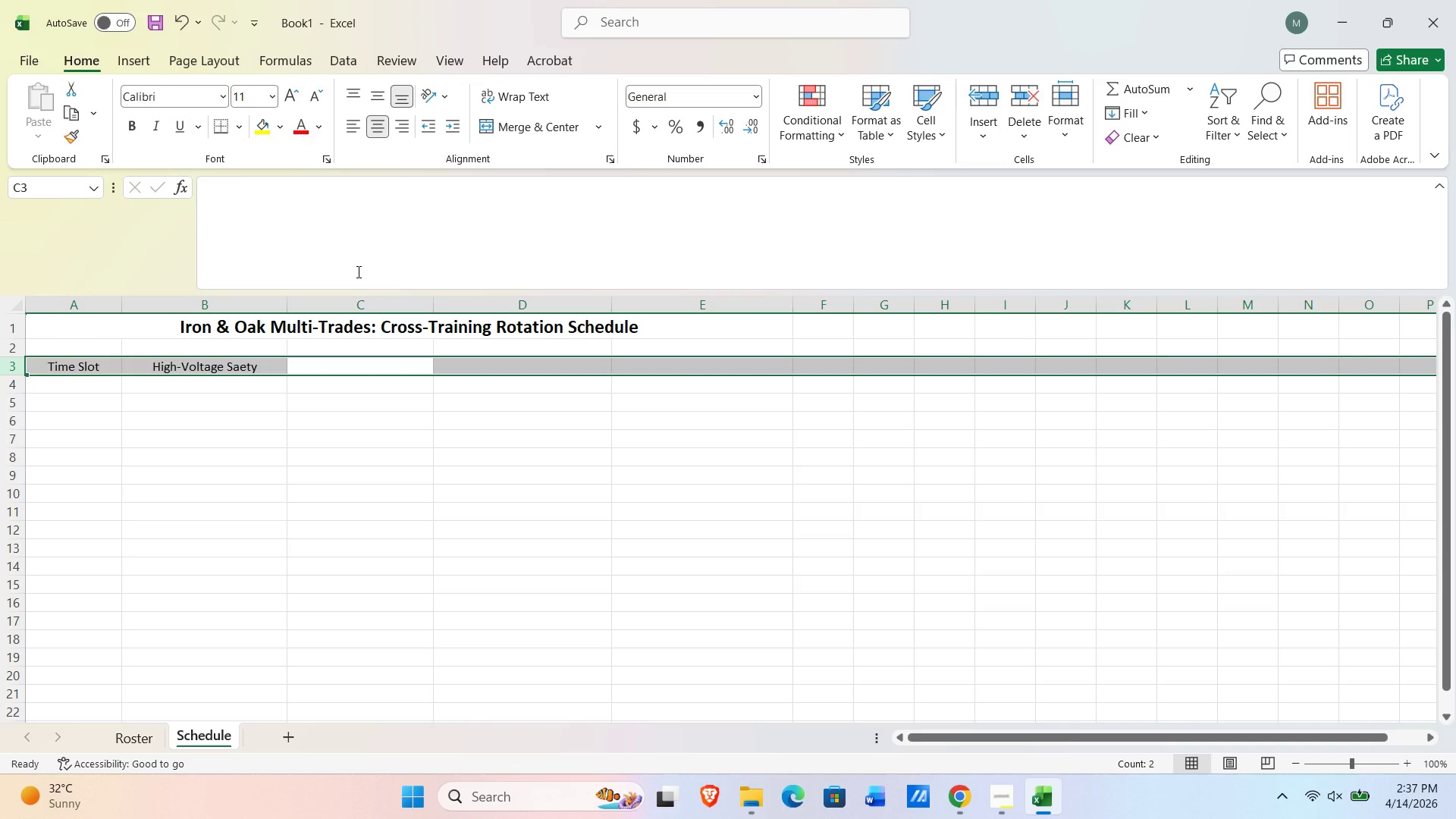 
key(ArrowLeft)
 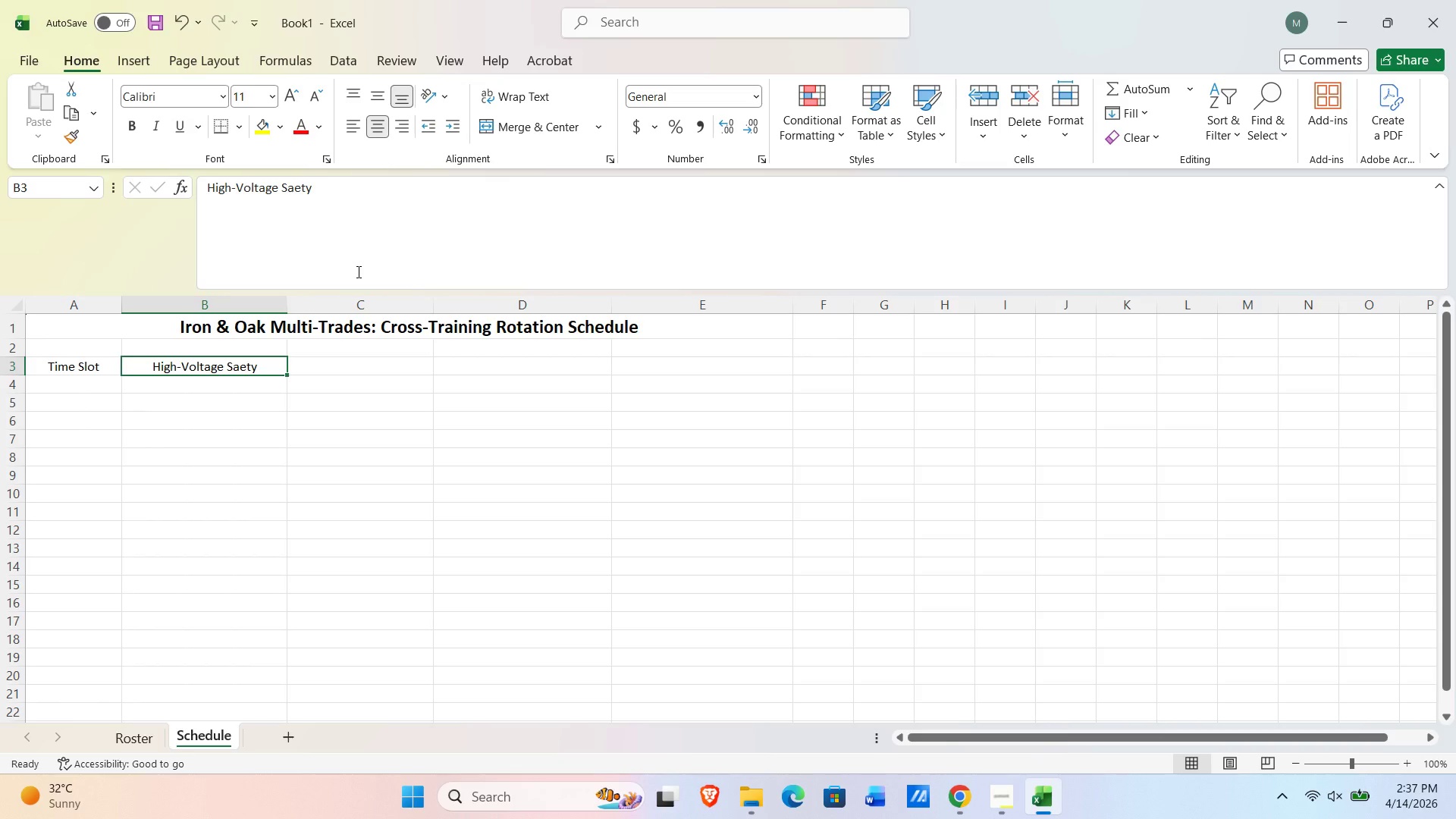 
key(F2)
 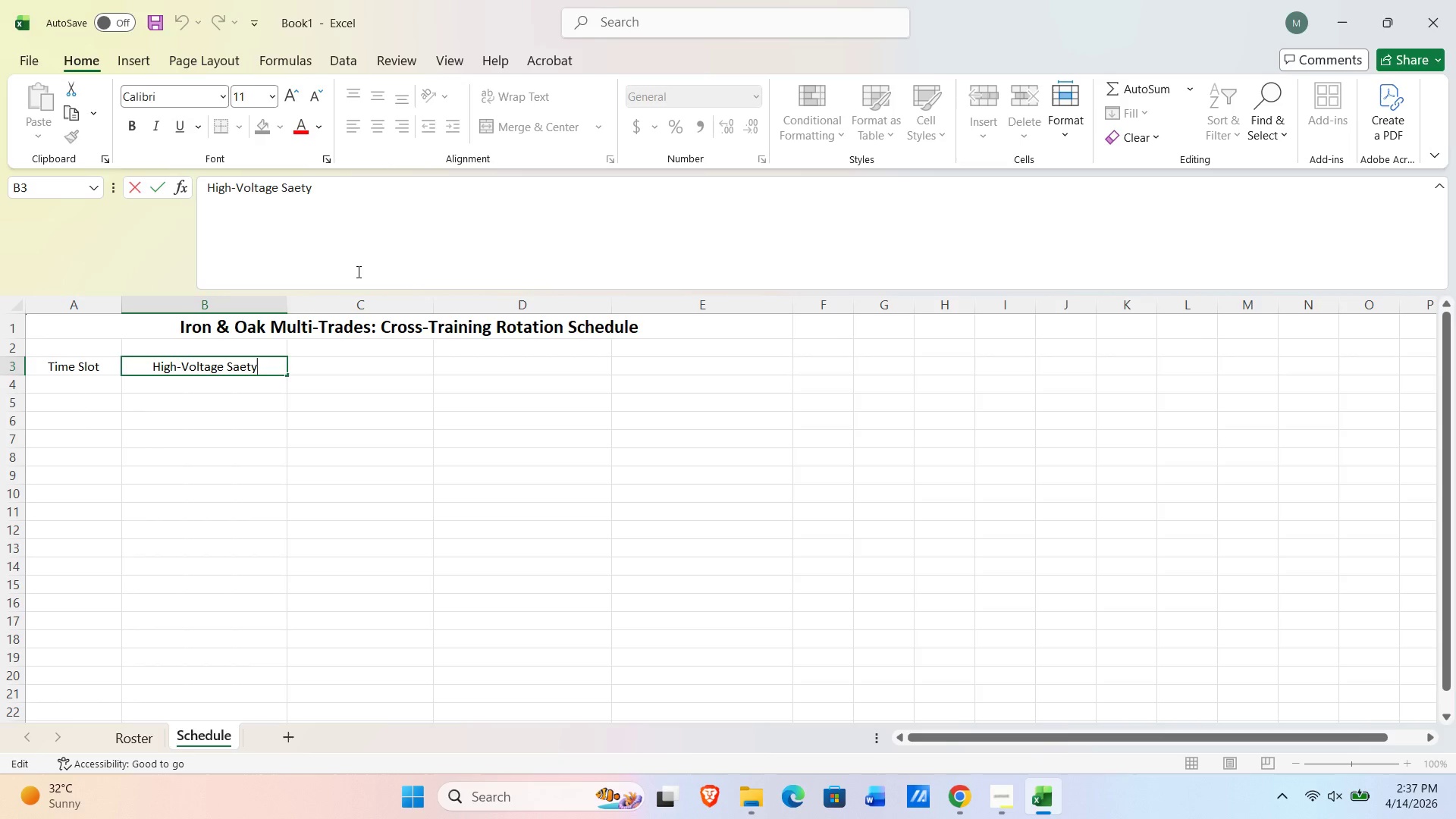 
key(Control+ArrowLeft)
 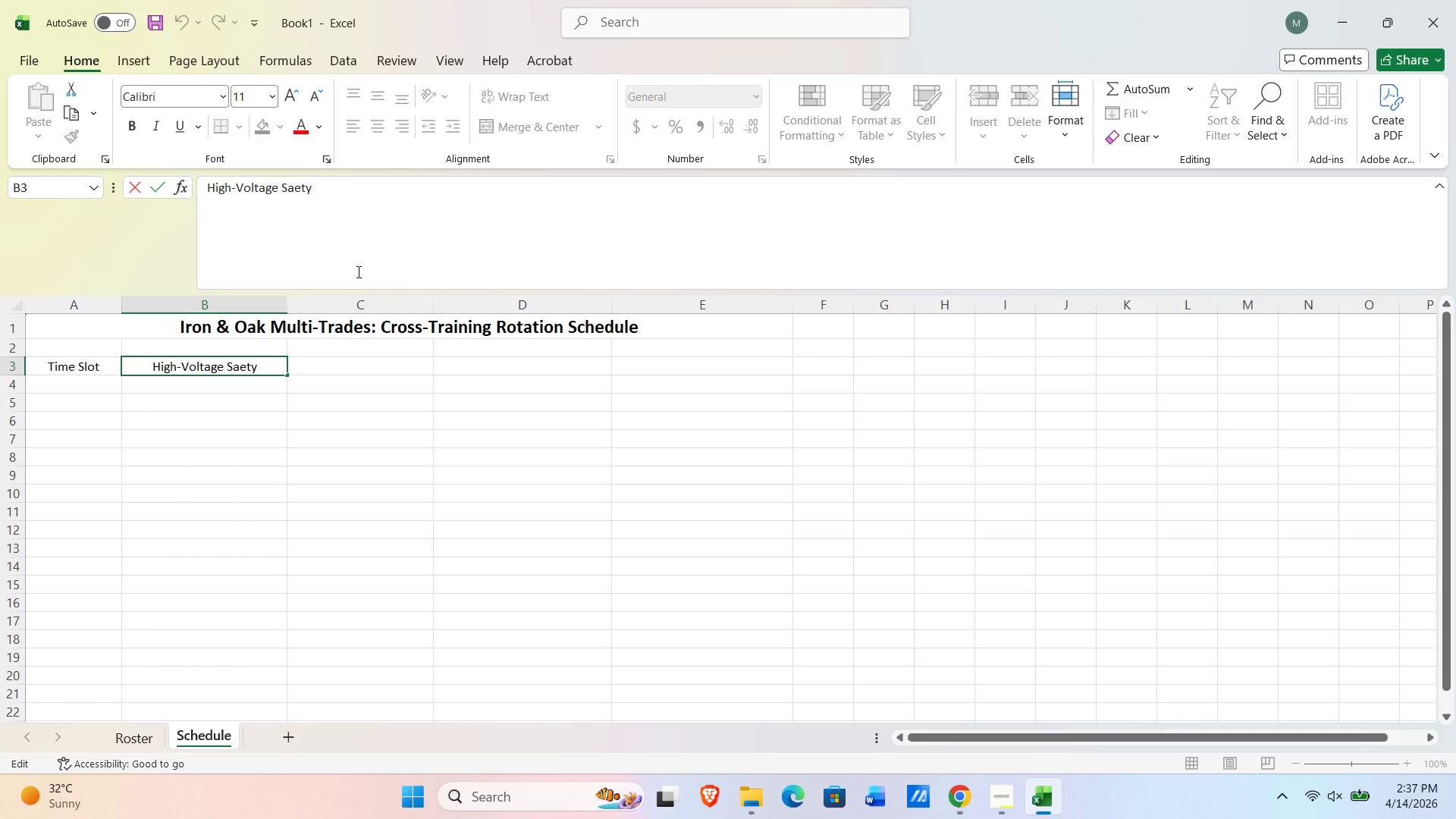 
key(Control+ArrowLeft)
 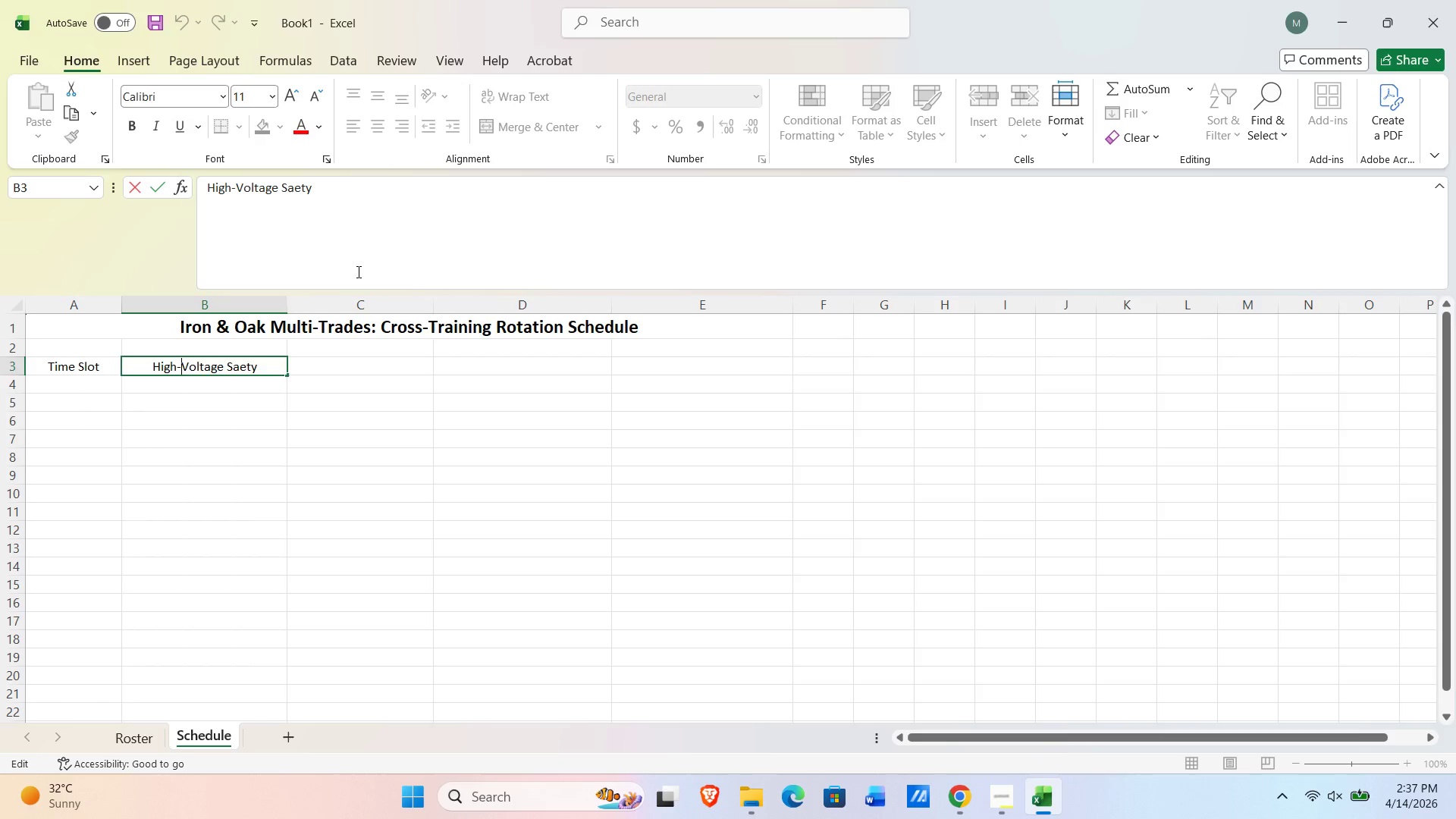 
key(Control+ArrowRight)
 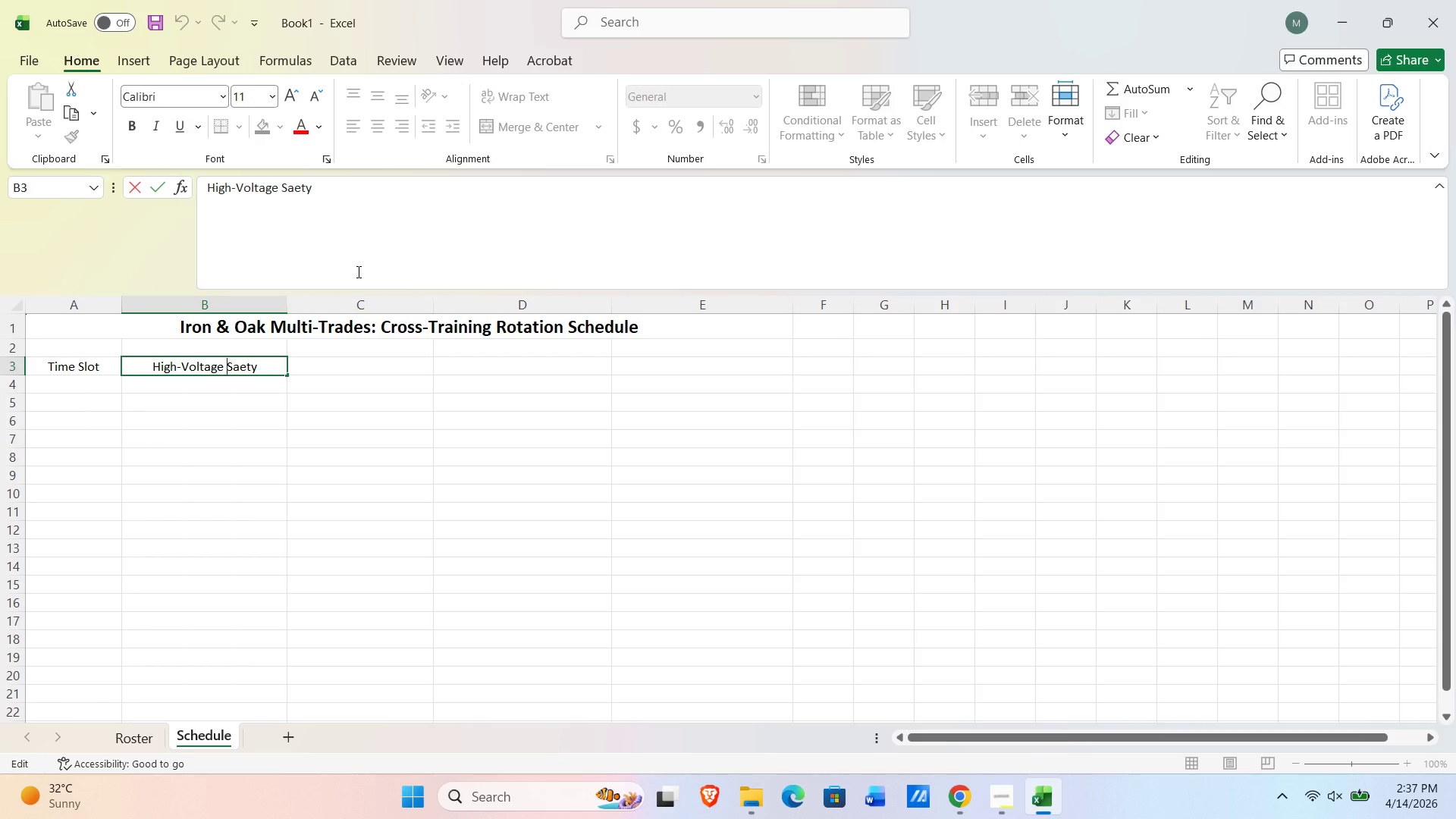 
key(ArrowRight)
 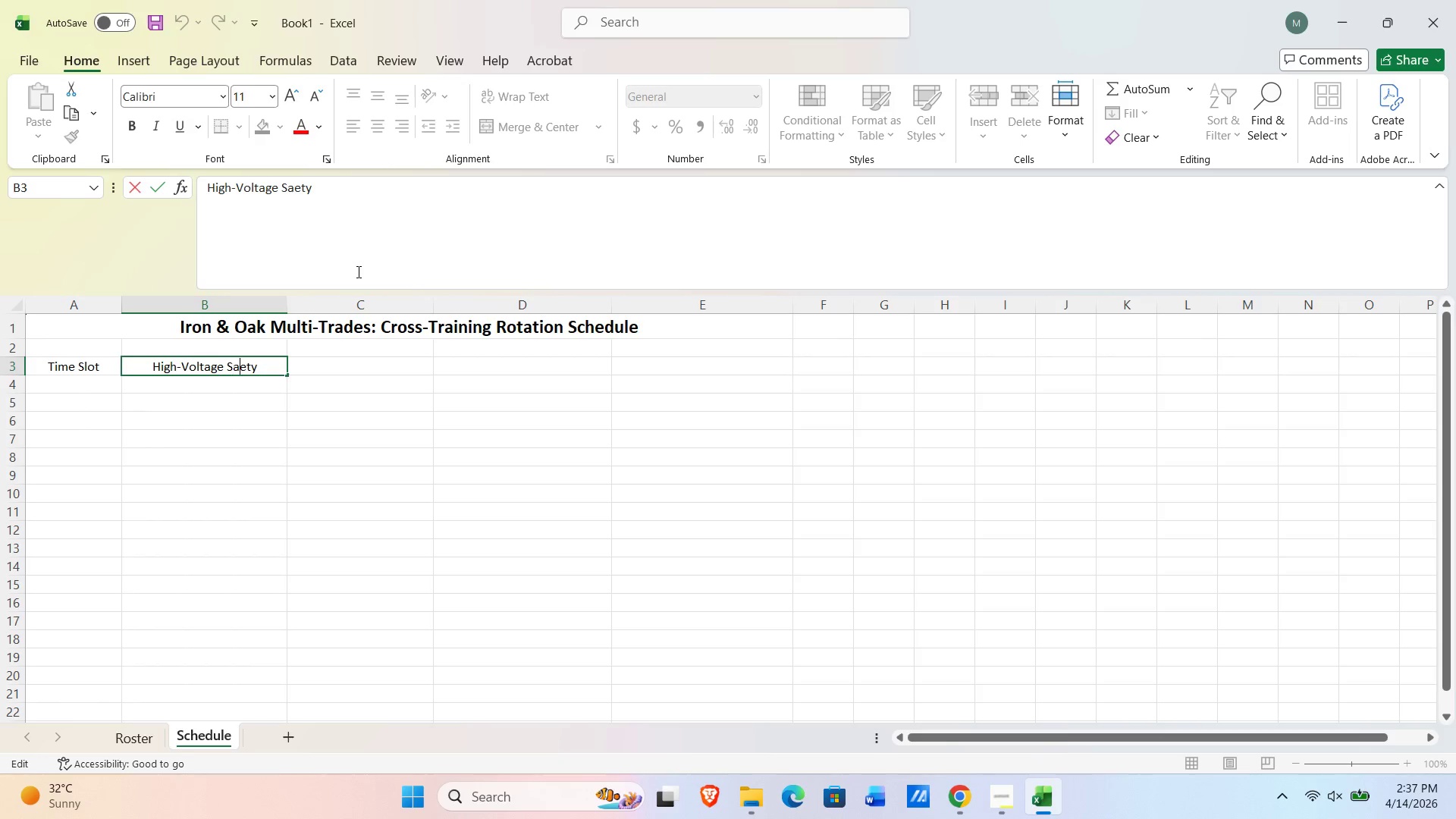 
key(ArrowRight)
 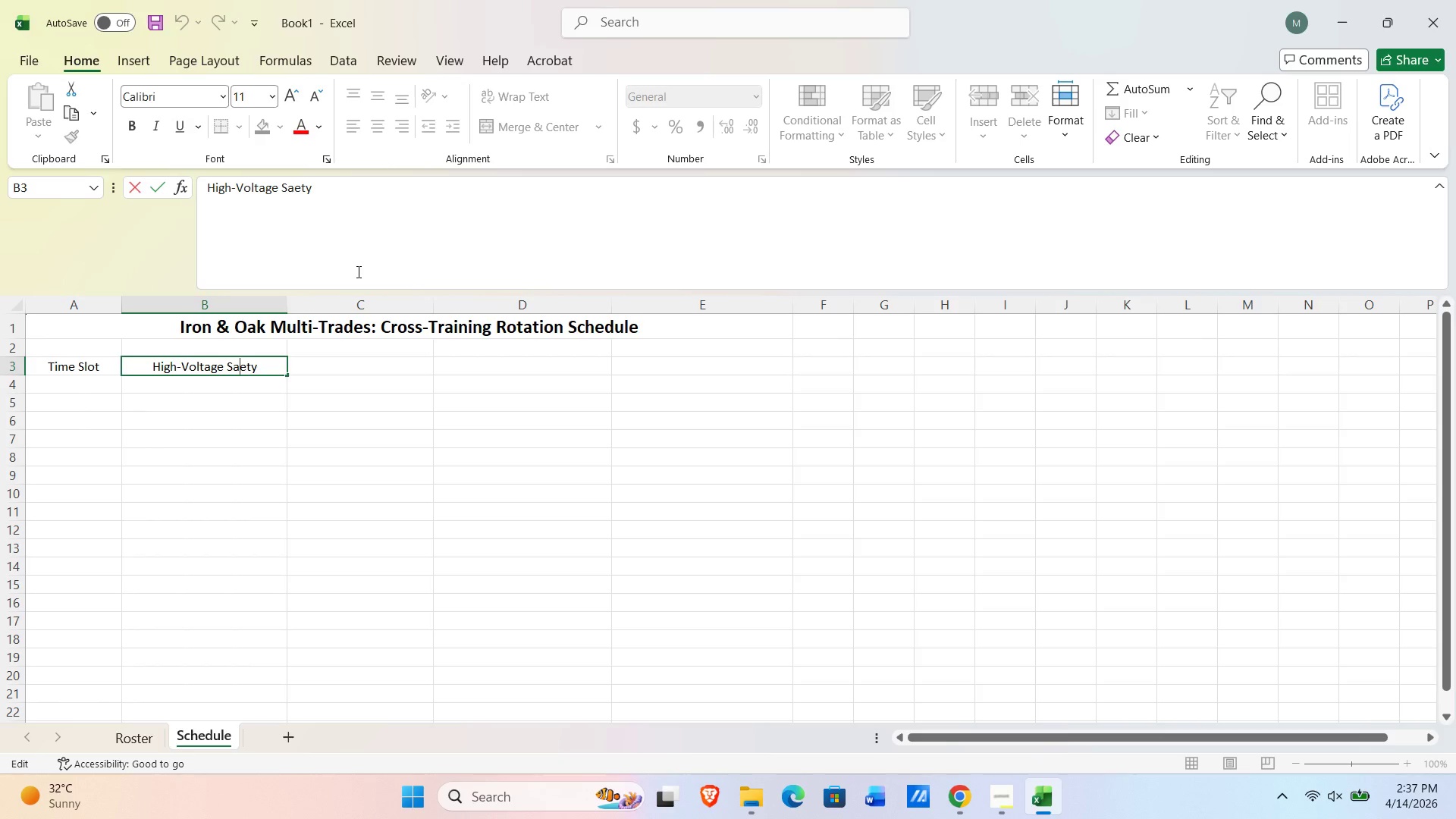 
key(F)
 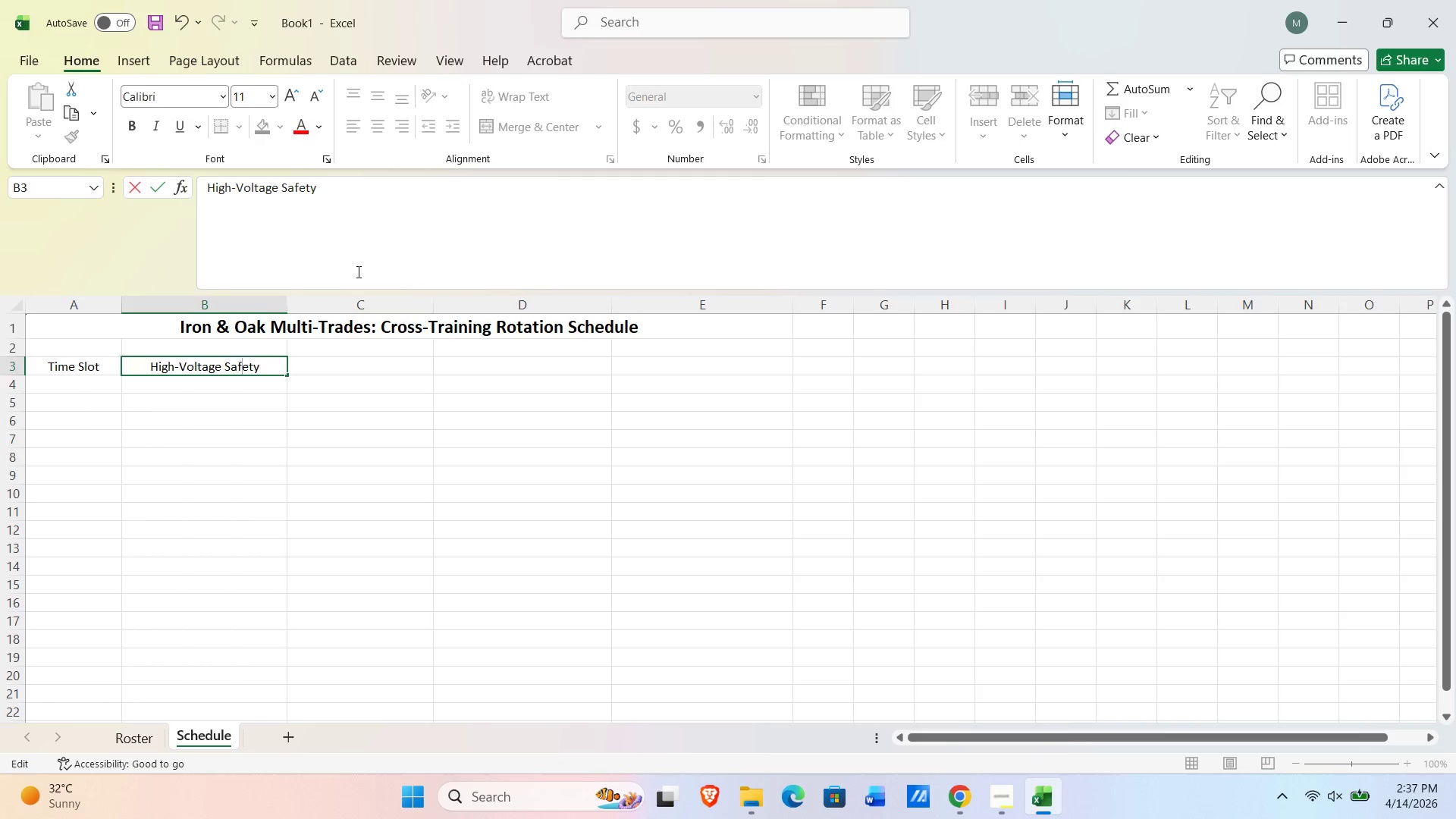 
key(Tab)
 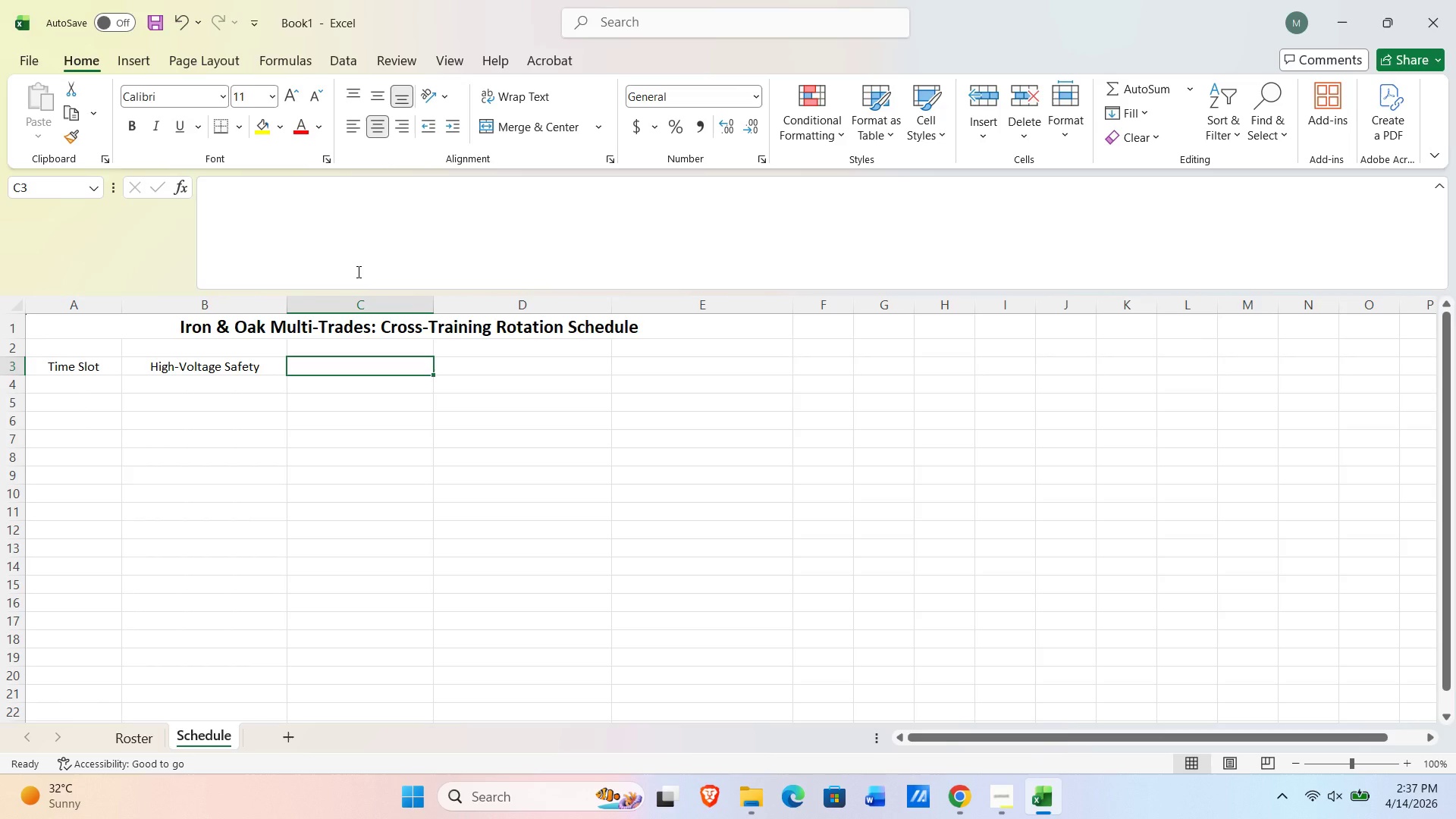 
type(Pioe)
key(Backspace)
key(Backspace)
type(pe Pressure Testing)
key(Tab)
type(Industrial Rigging)
key(Tab)
type(Smart Thermostat )
 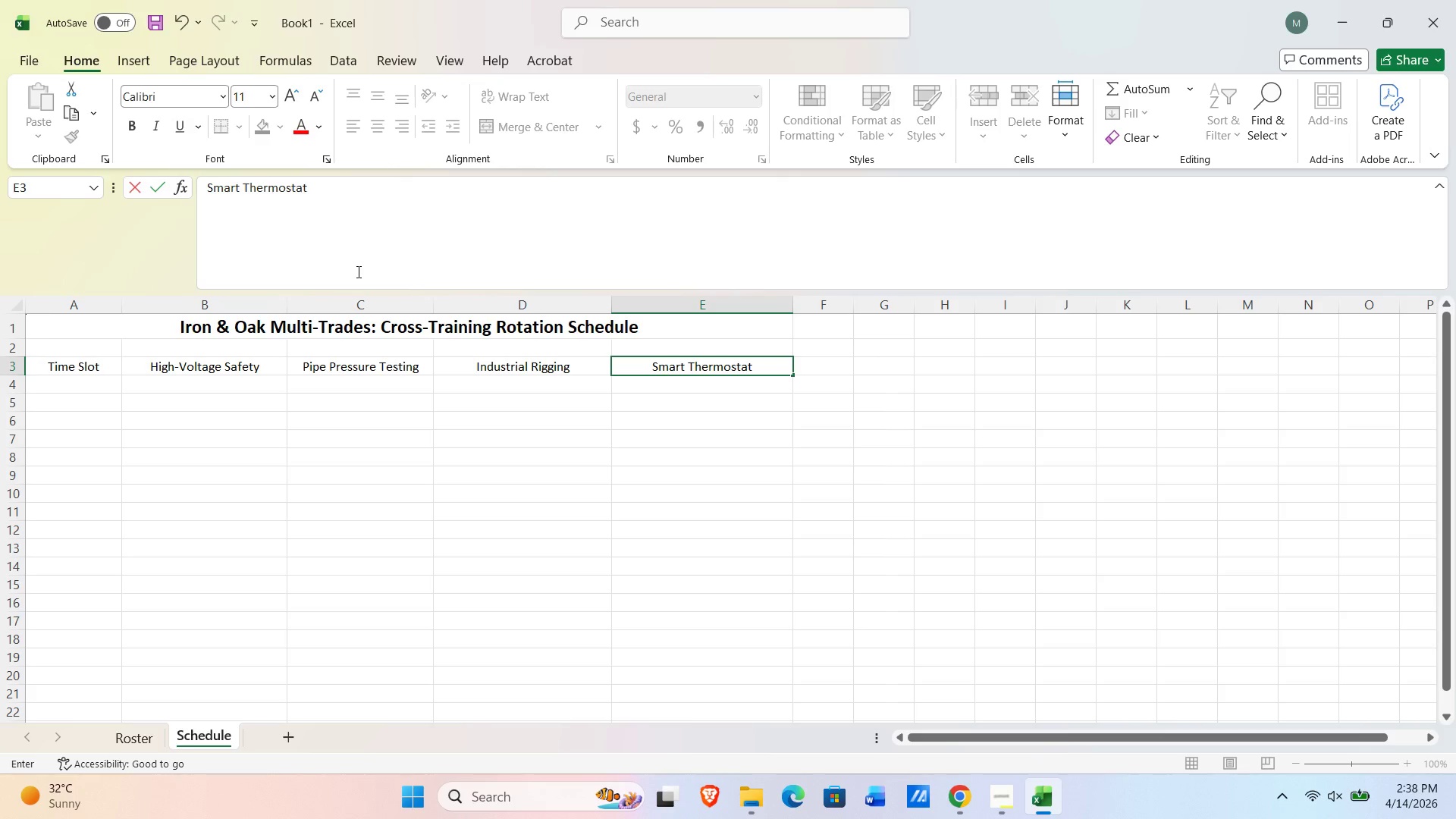 
type(Integration)
key(NumpadEnter)
 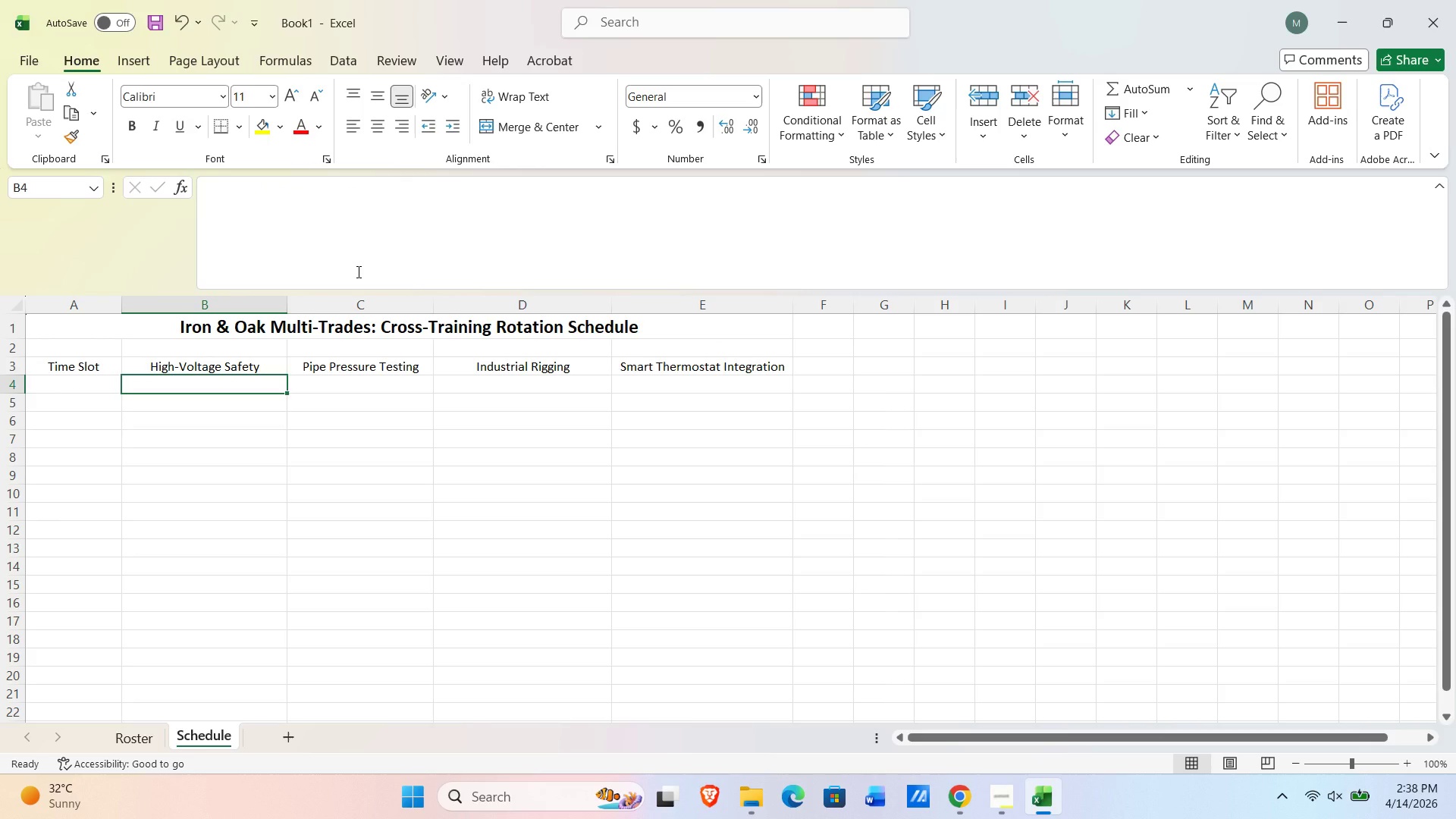 
wait(7.84)
 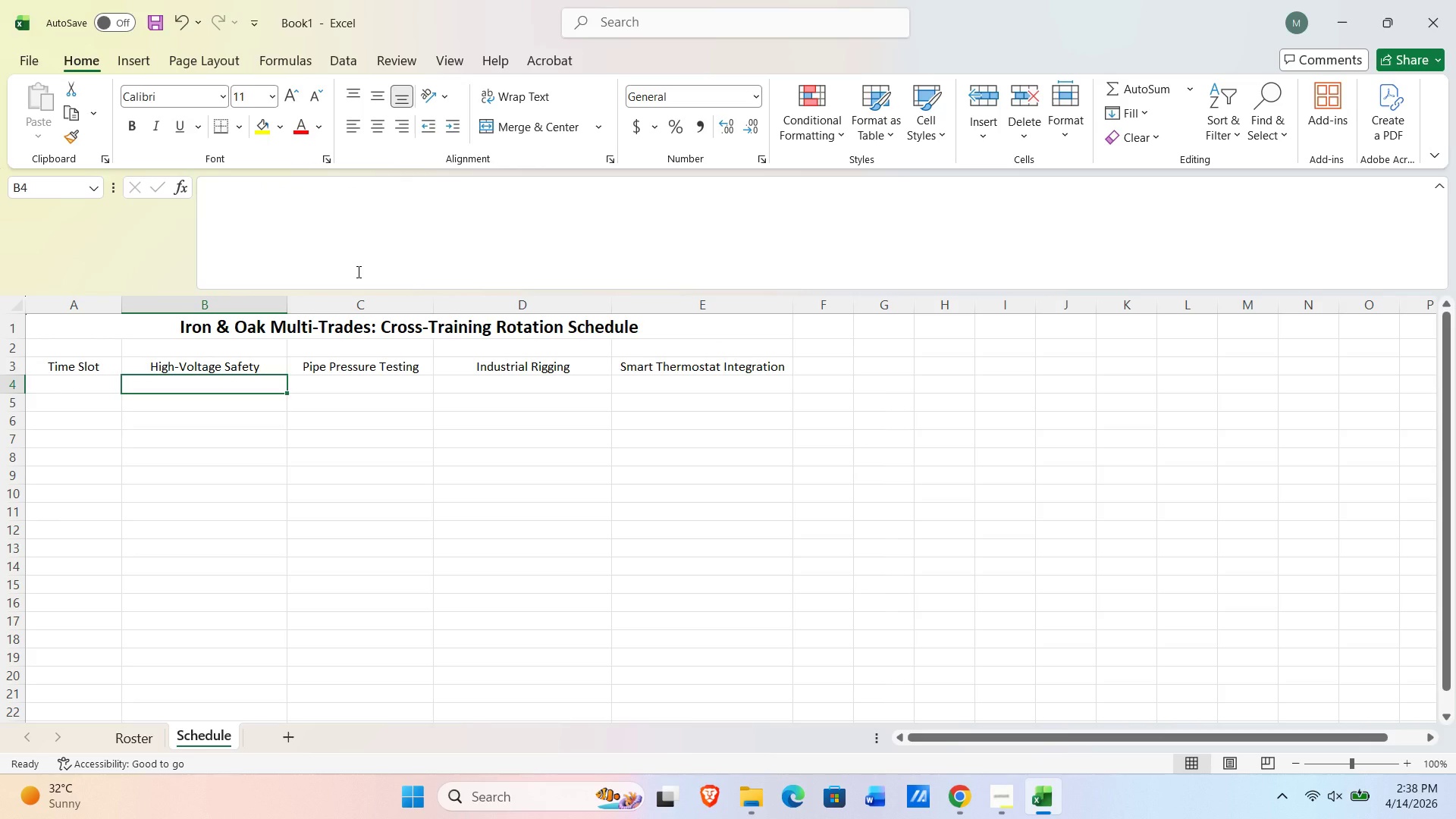 
key(ArrowLeft)
 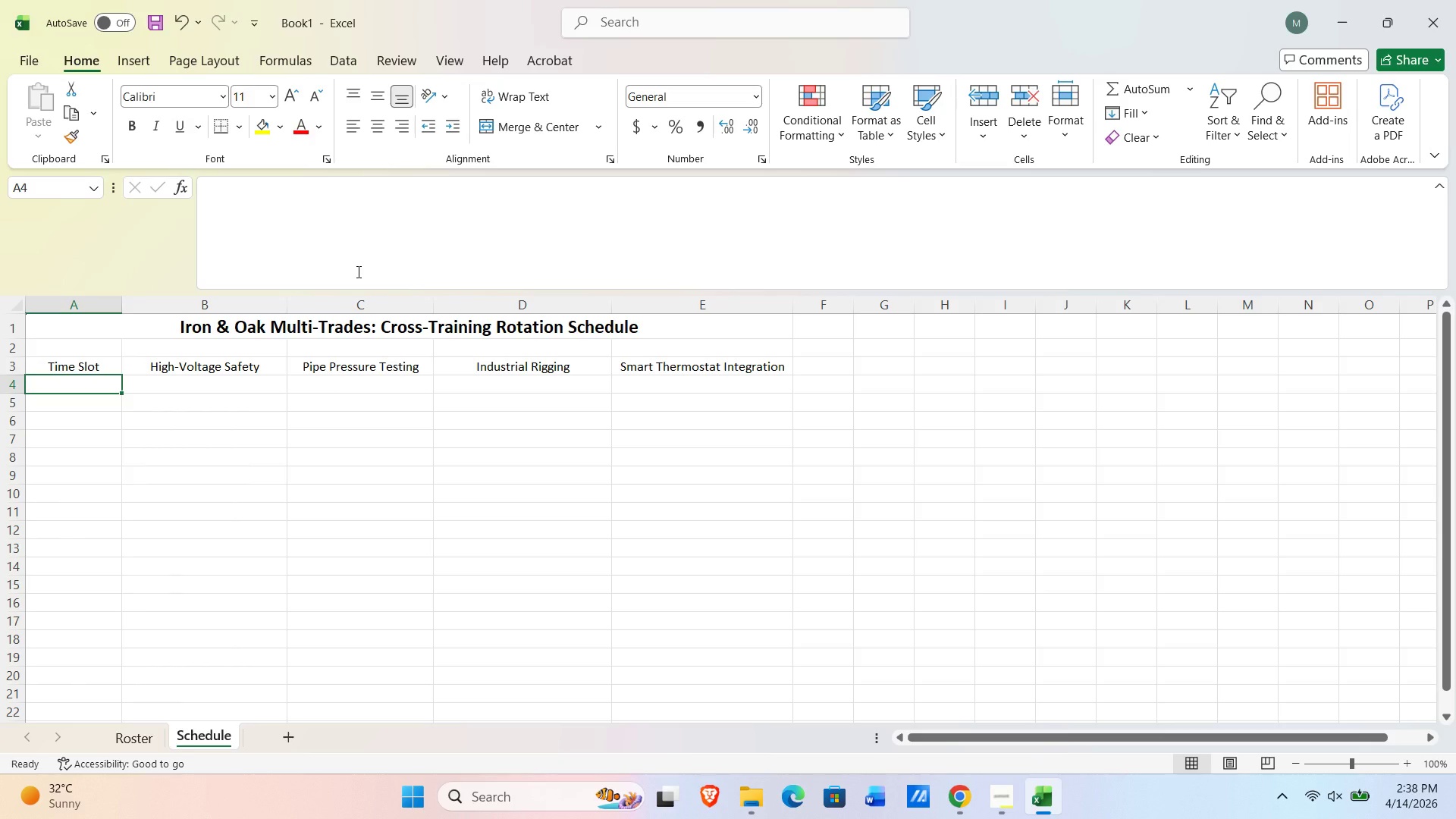 
wait(11.61)
 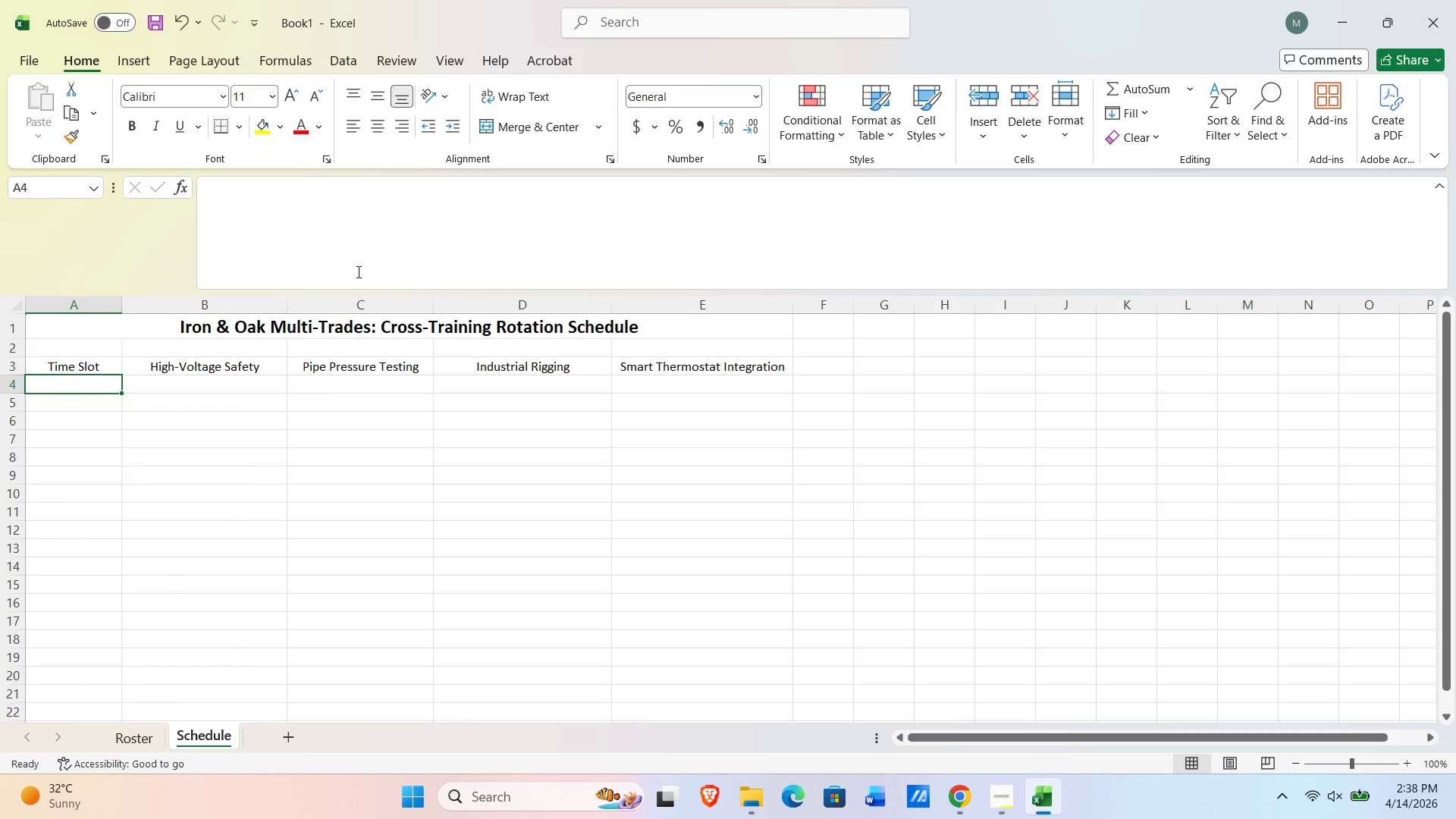 
key(Numpad8)
 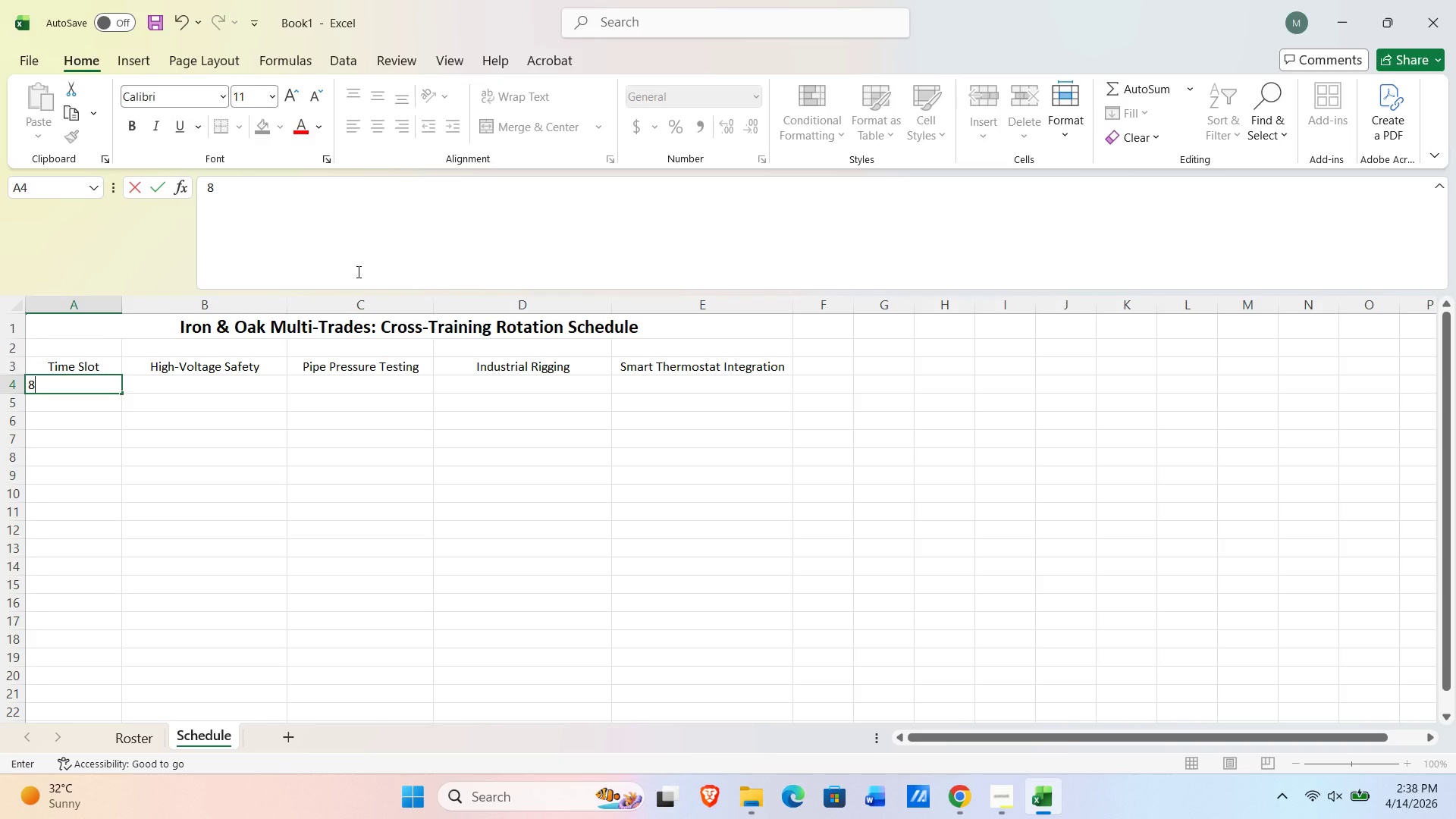 
key(Shift+Semicolon)
 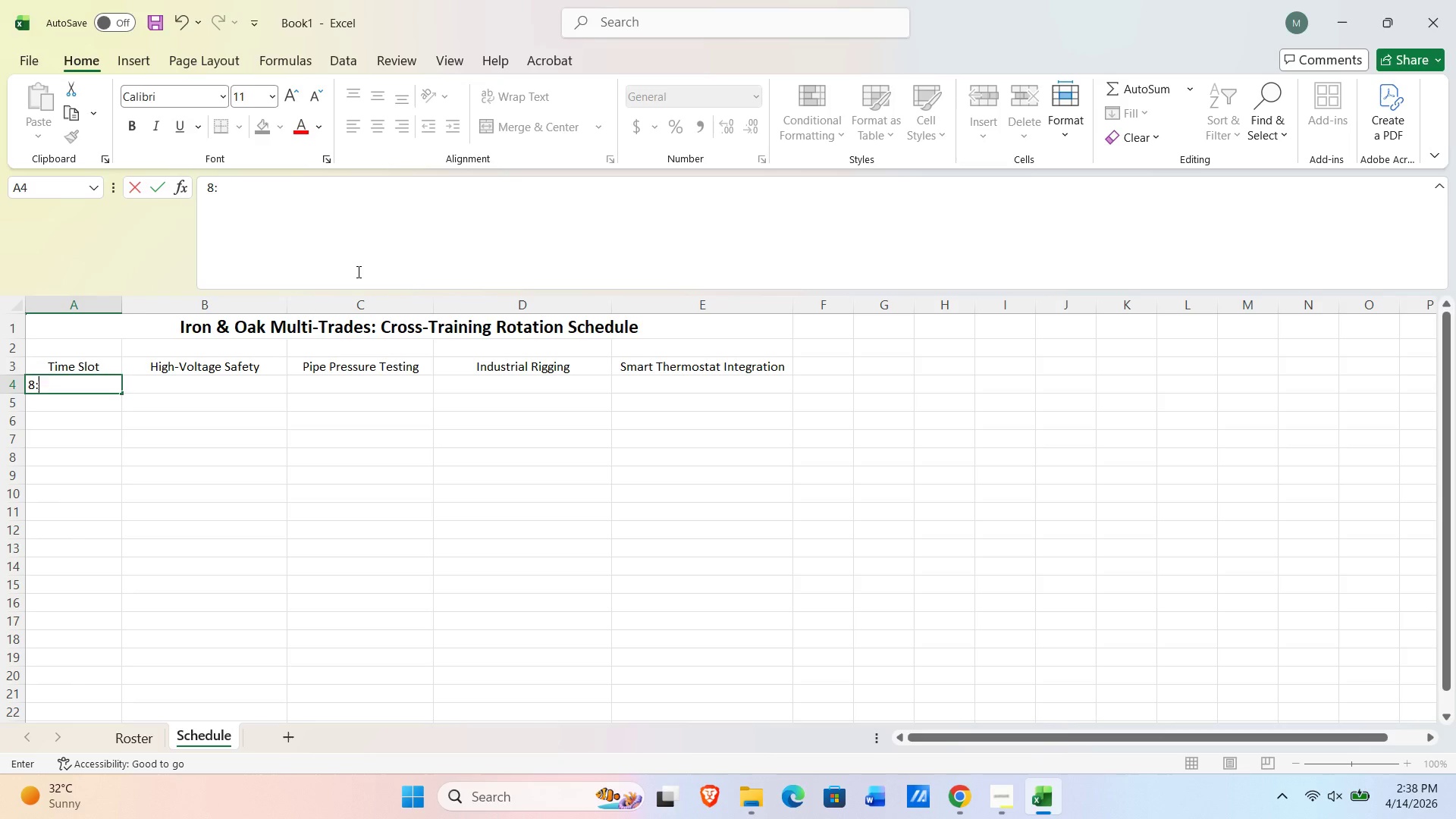 
key(Numpad0)
 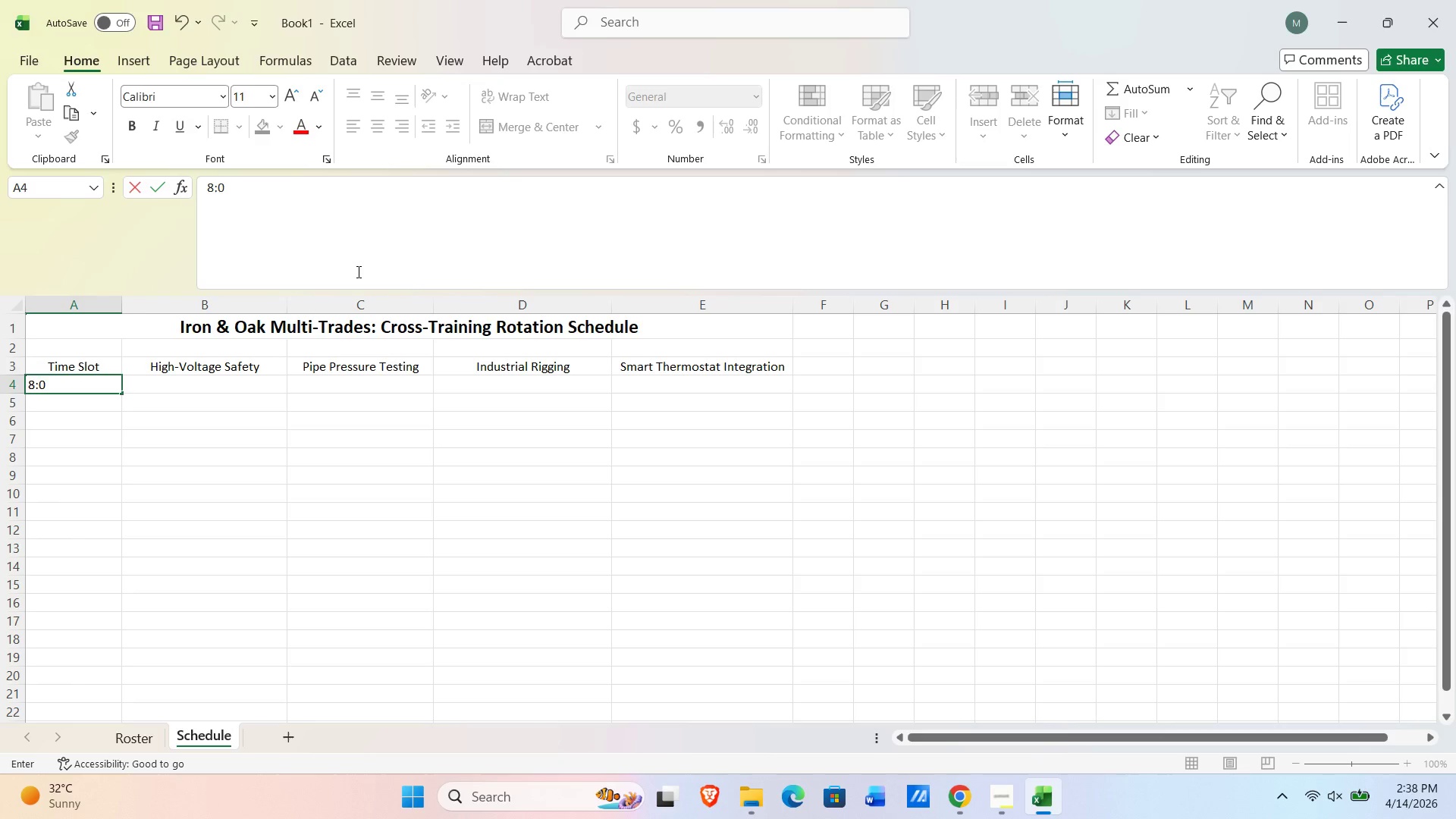 
key(Numpad0)
 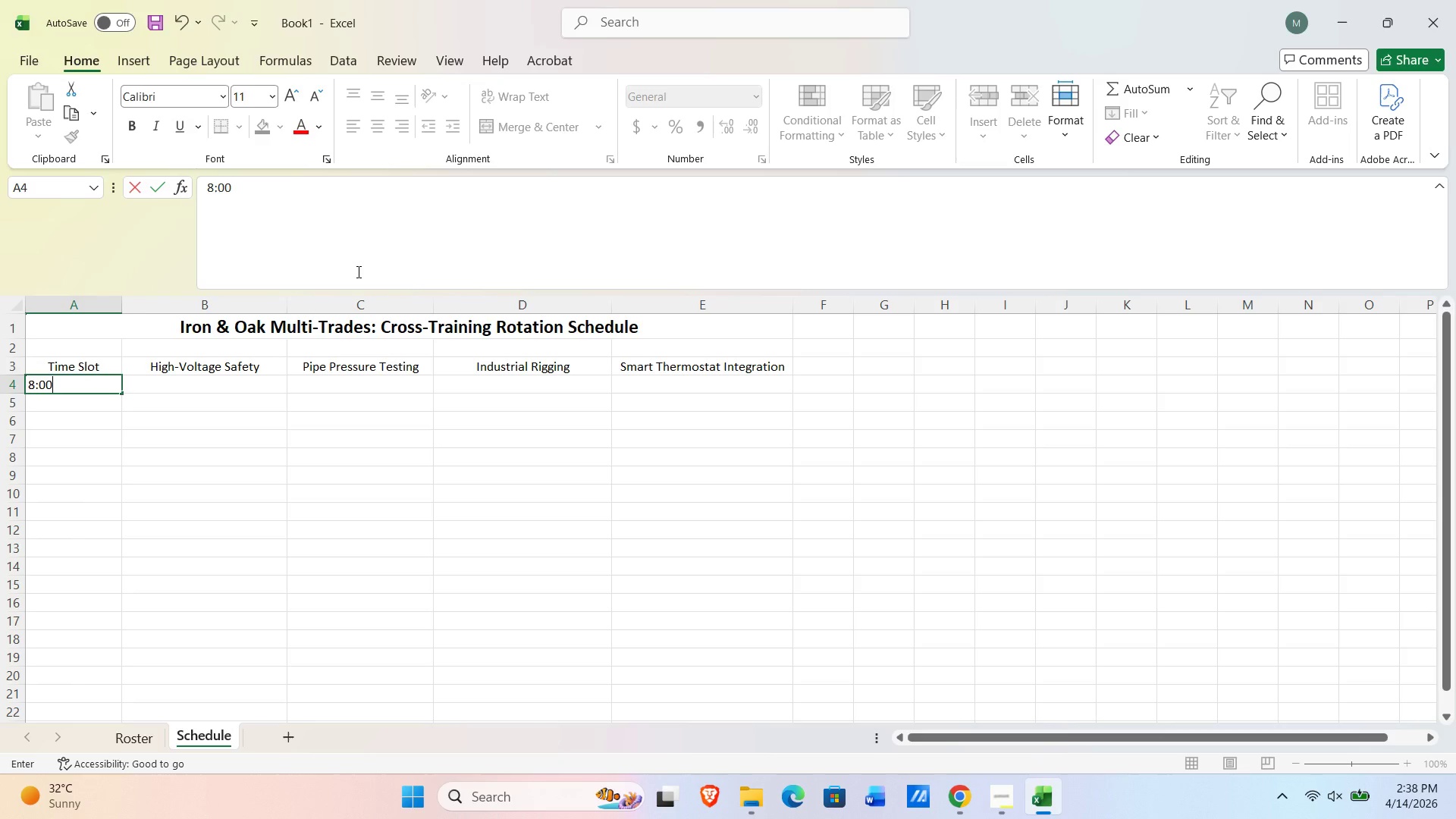 
key(NumpadSubtract)
 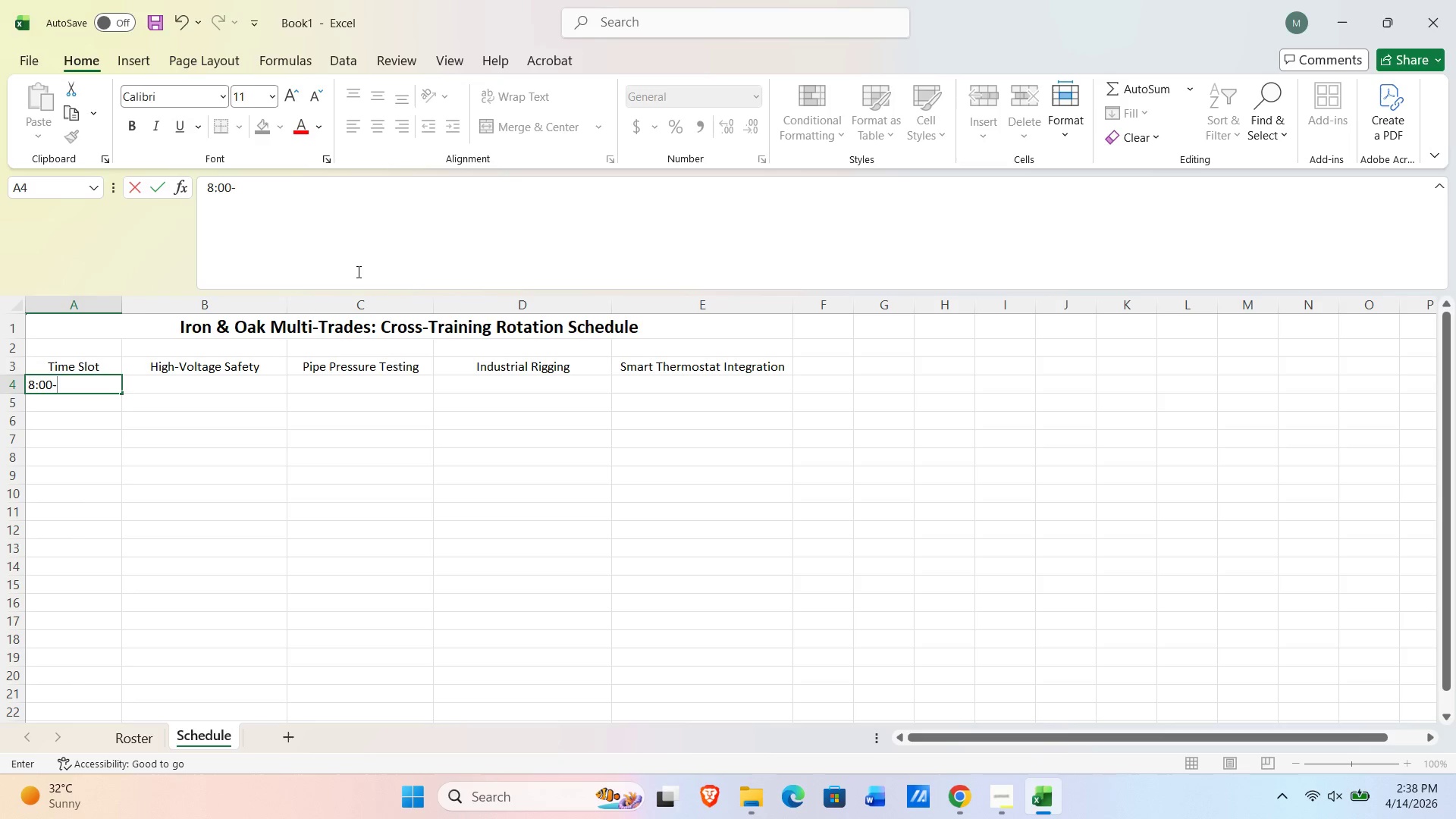 
key(Numpad9)
 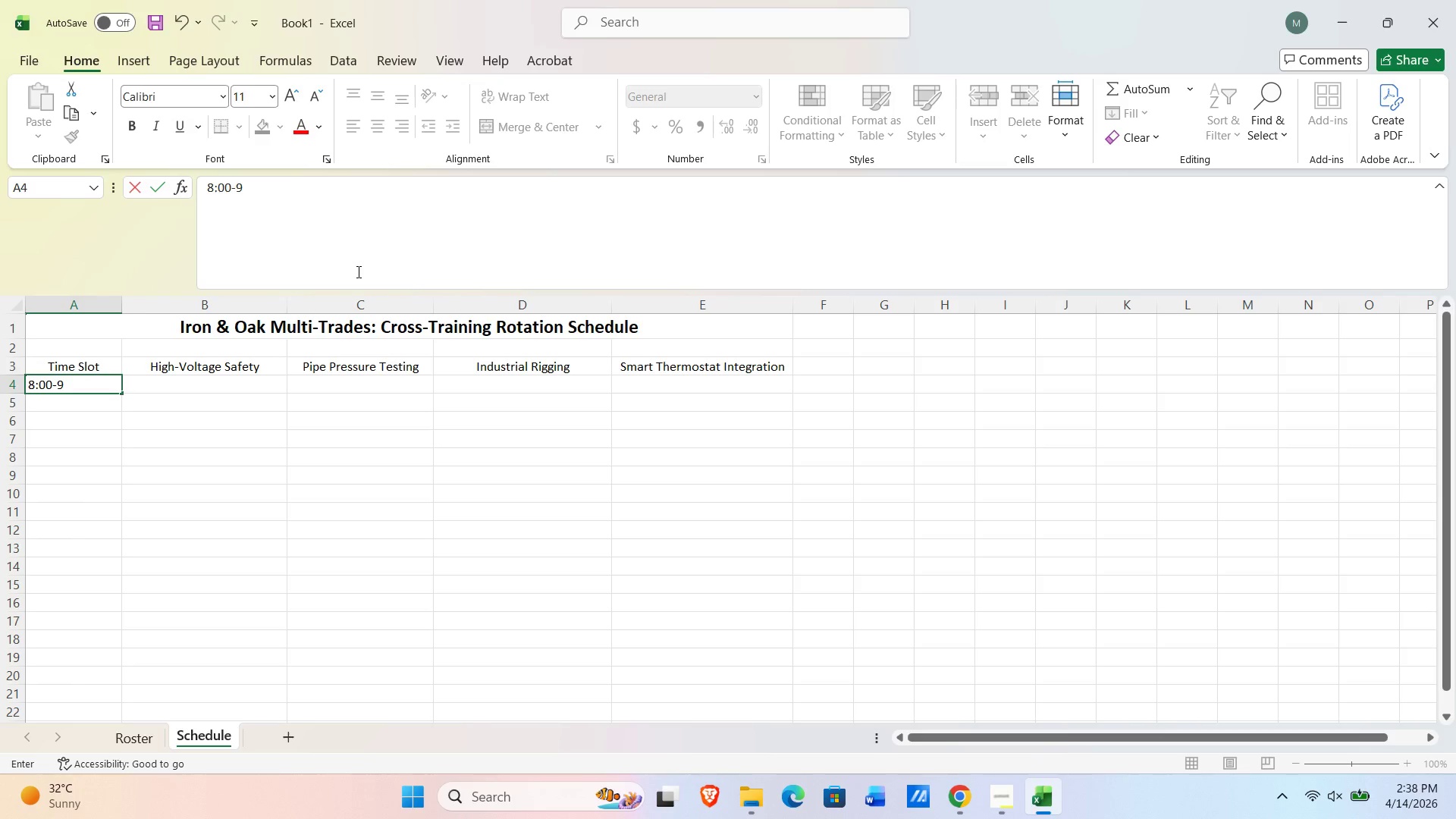 
key(Shift+Semicolon)
 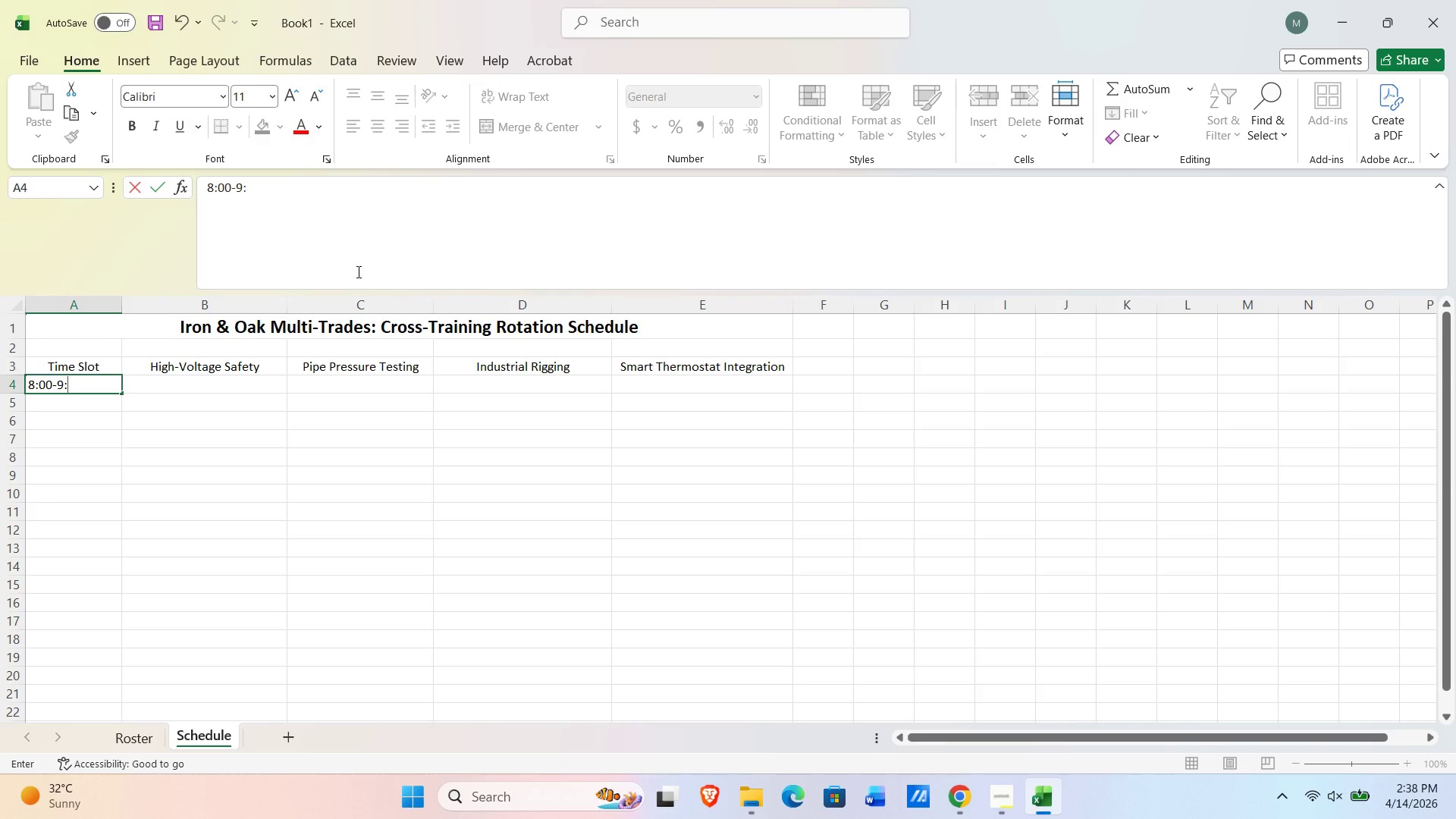 
key(Numpad0)
 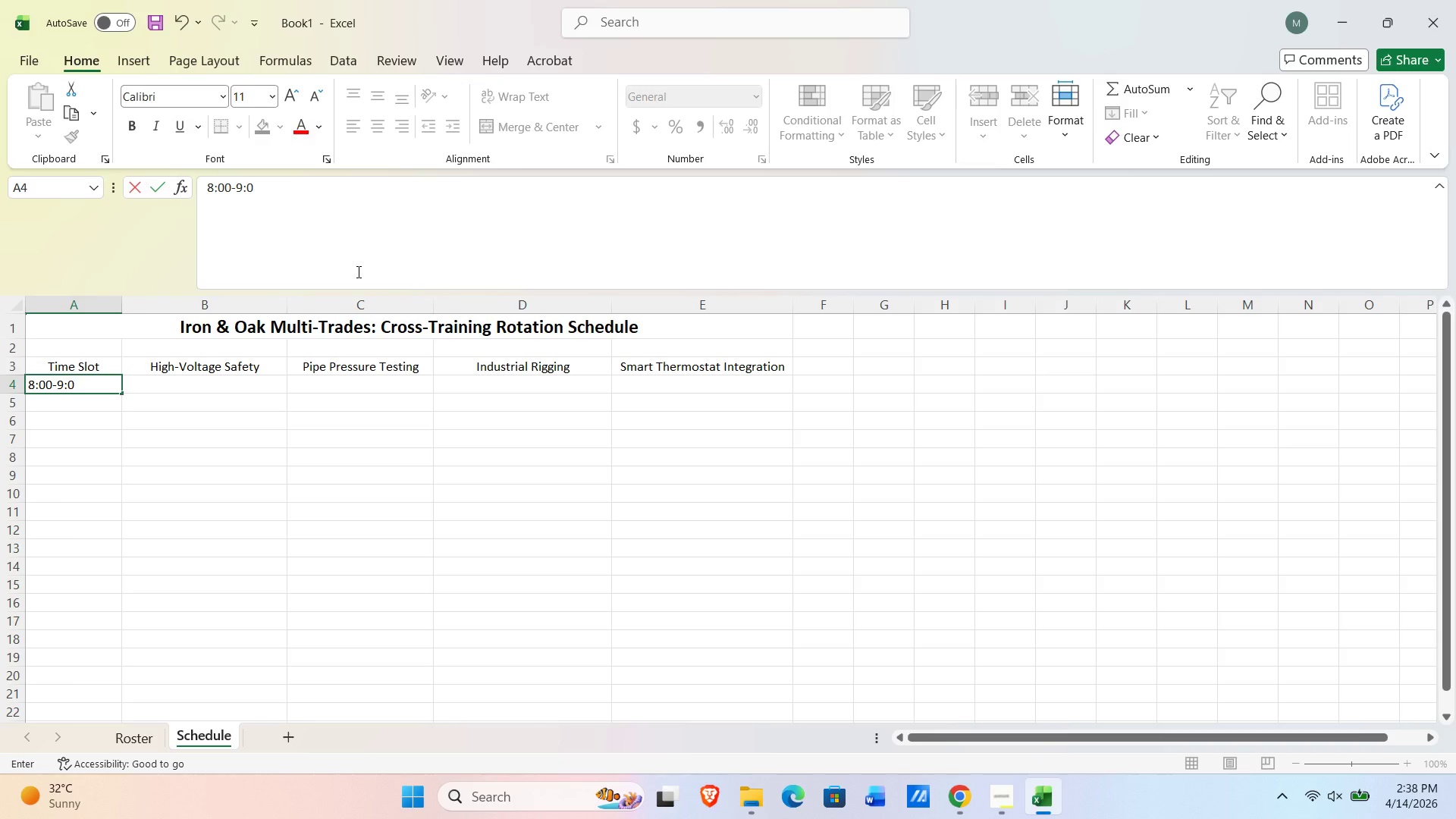 
key(Numpad0)
 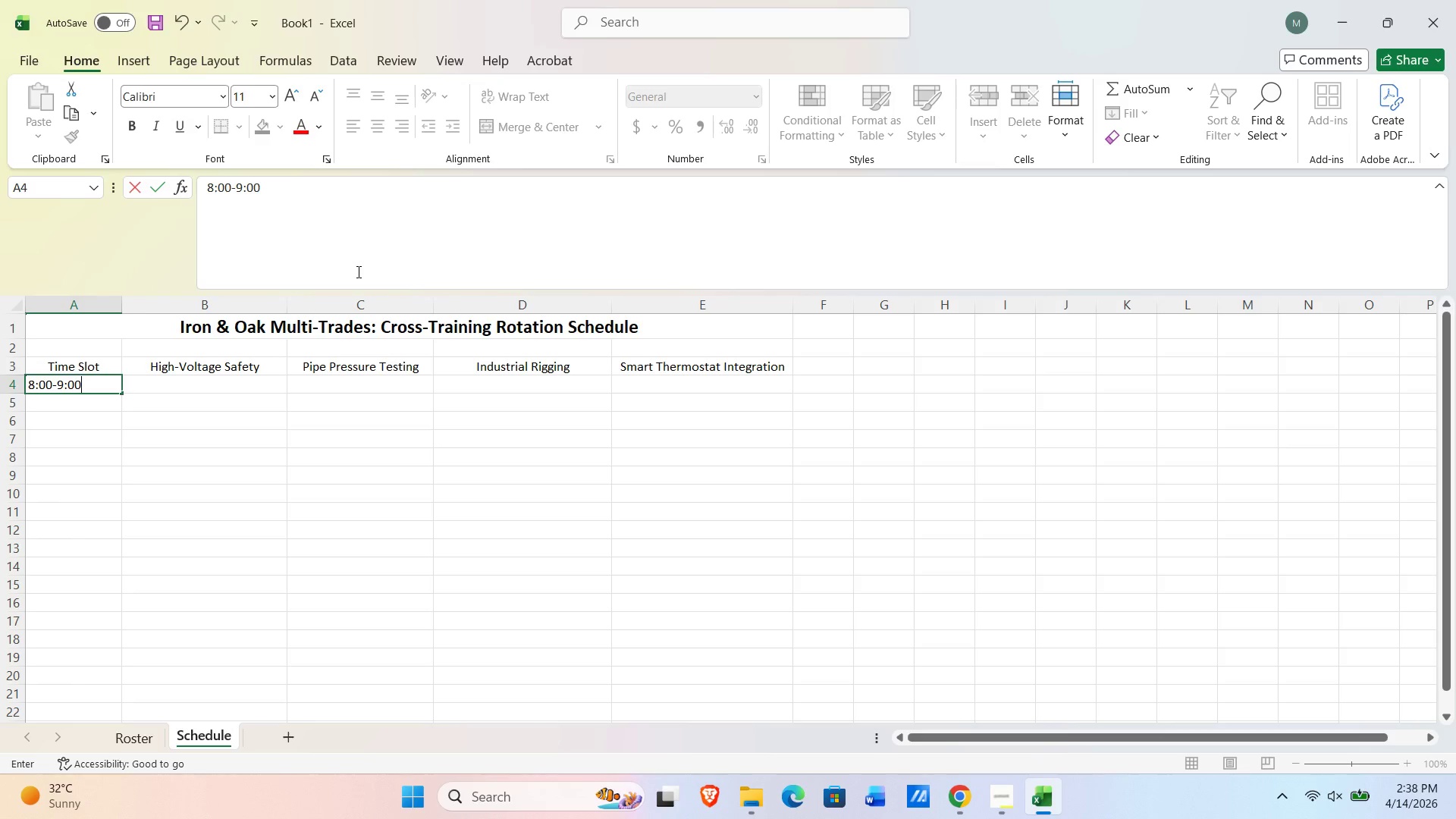 
key(Tab)
 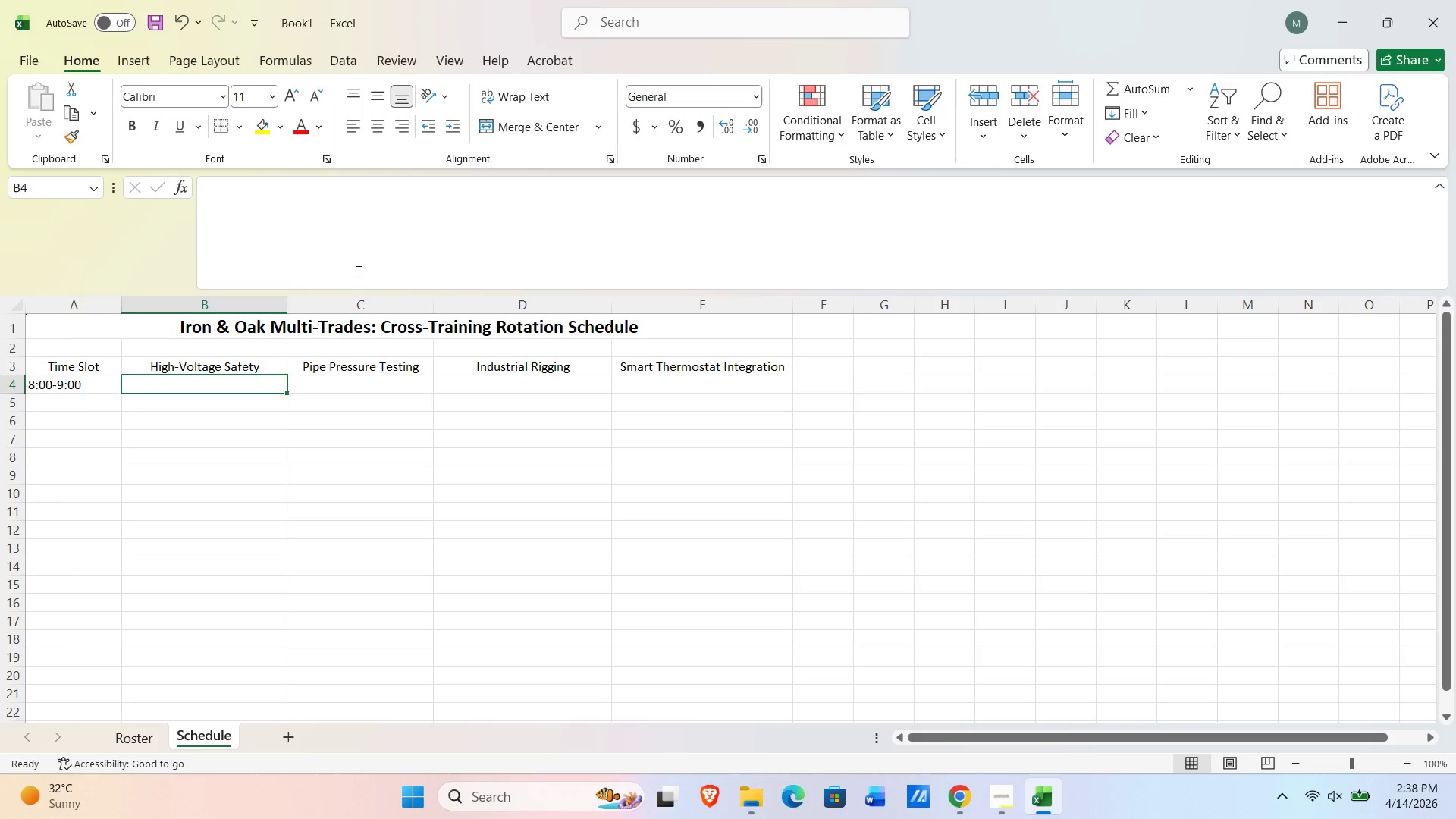 
key(ArrowLeft)
 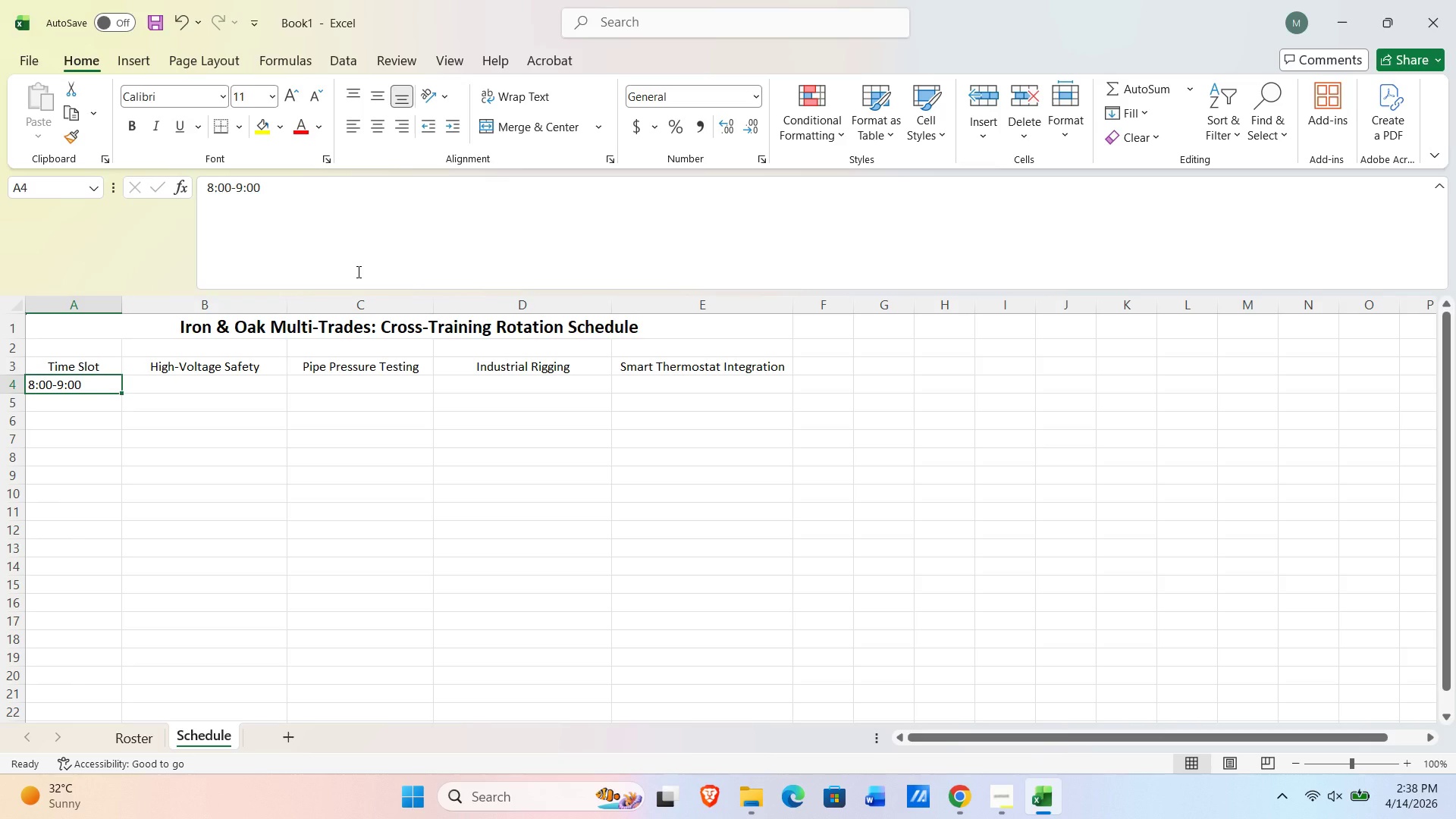 
key(Shift+ArrowDown)
 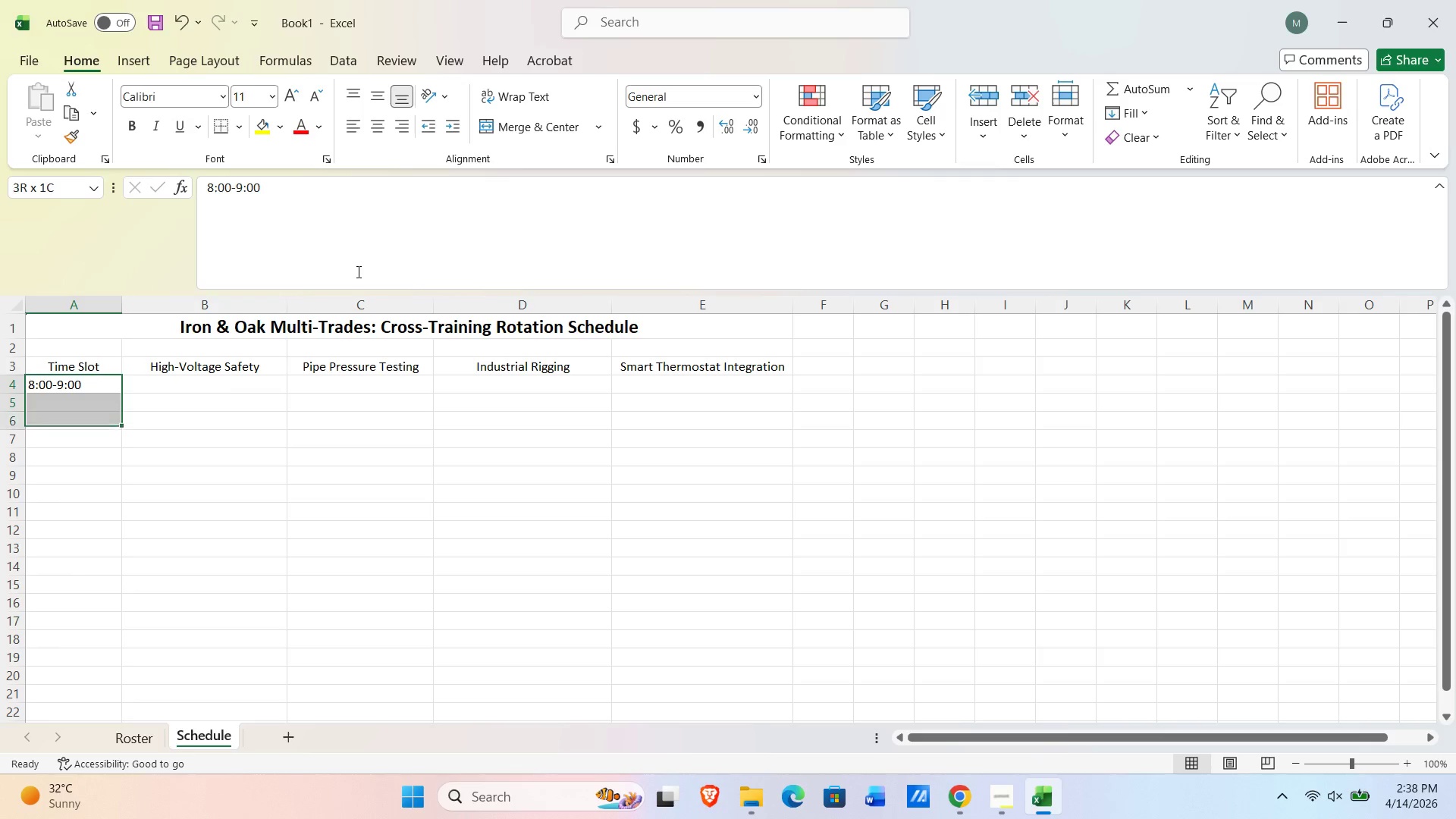 
key(Shift+ArrowDown)
 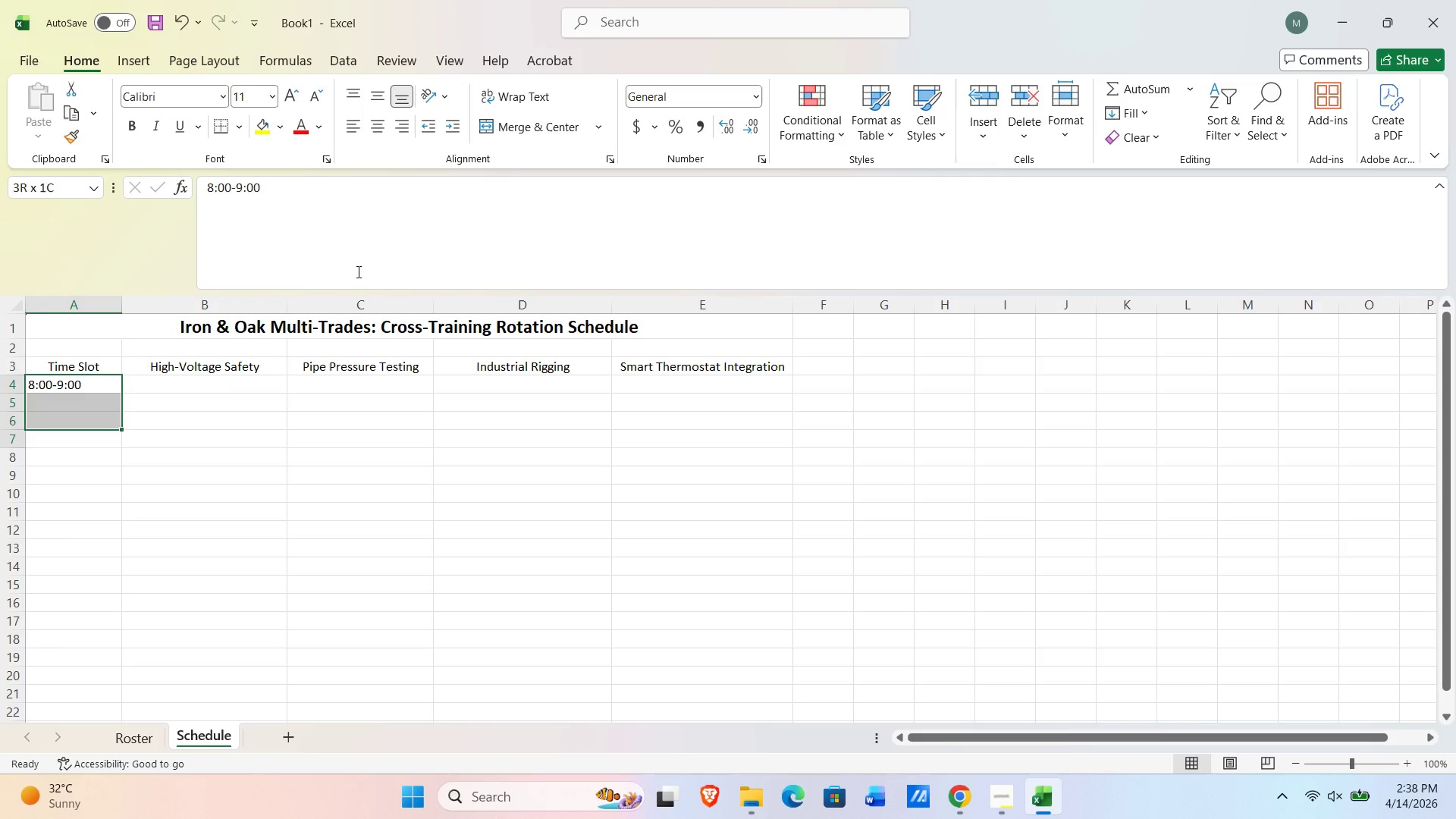 
key(Shift+ArrowDown)
 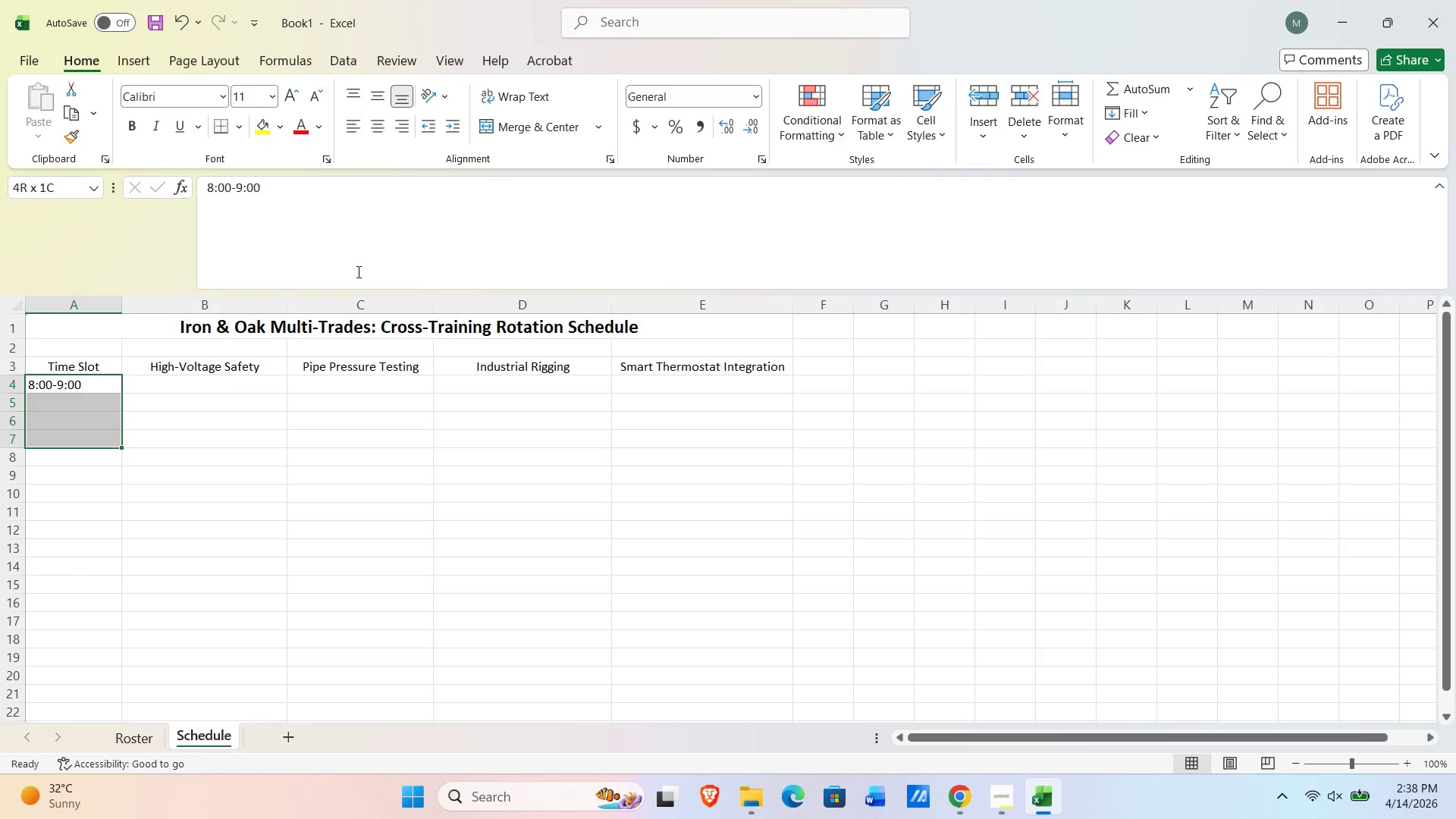 
key(Shift+ArrowDown)
 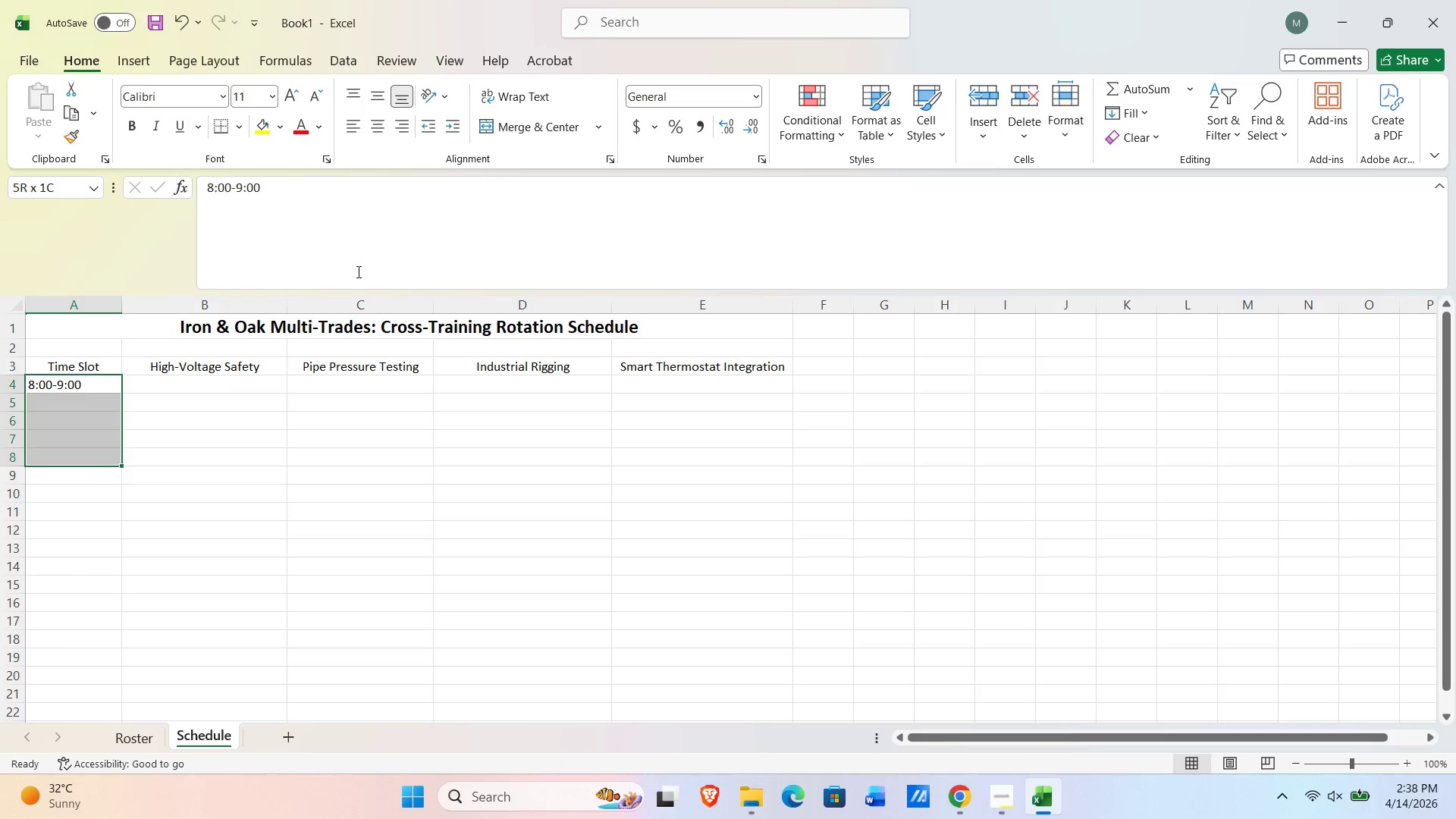 
key(Shift+ArrowDown)
 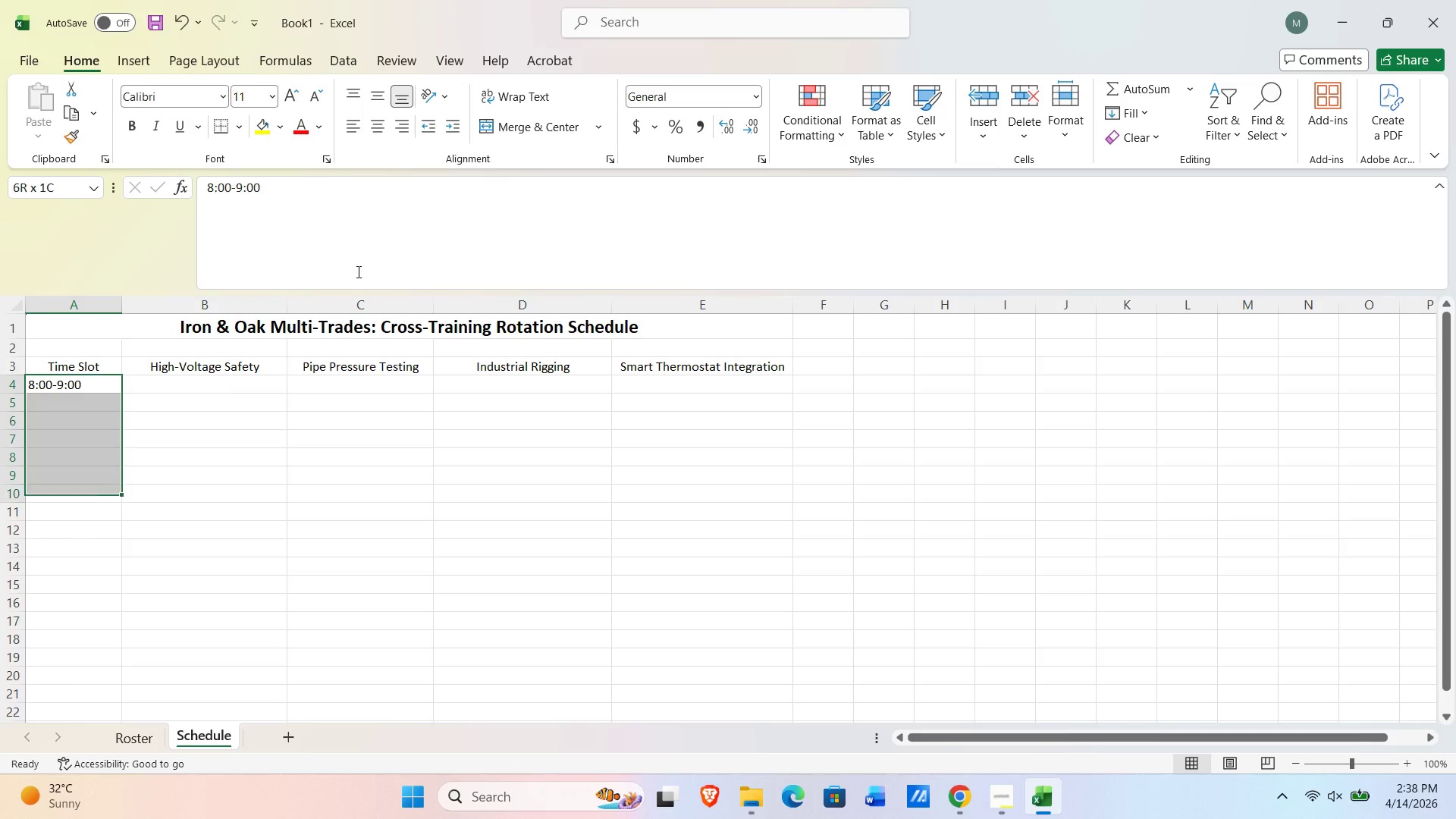 
key(Shift+ArrowDown)
 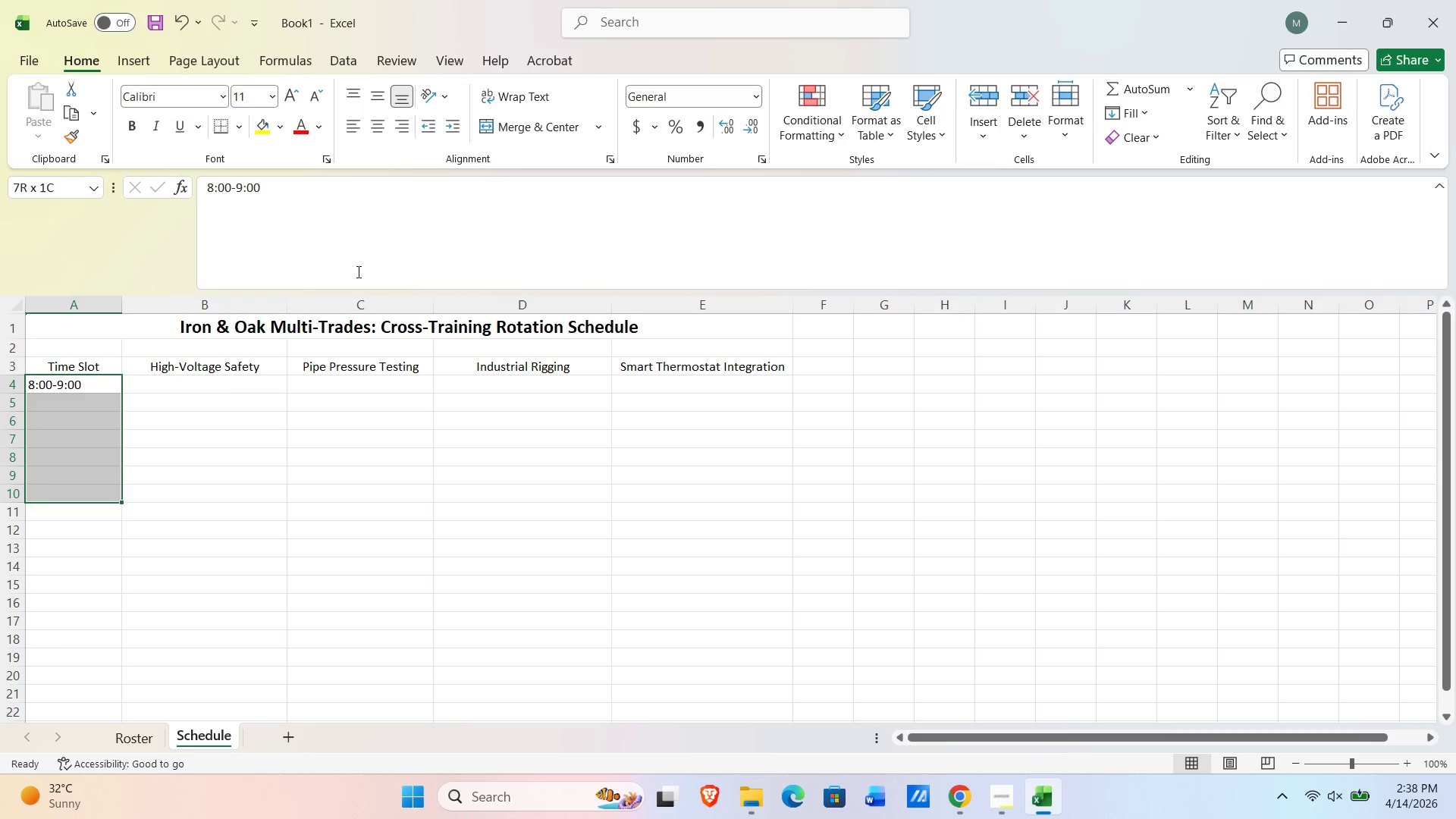 
hold_key(key=ArrowDown, duration=0.48)
 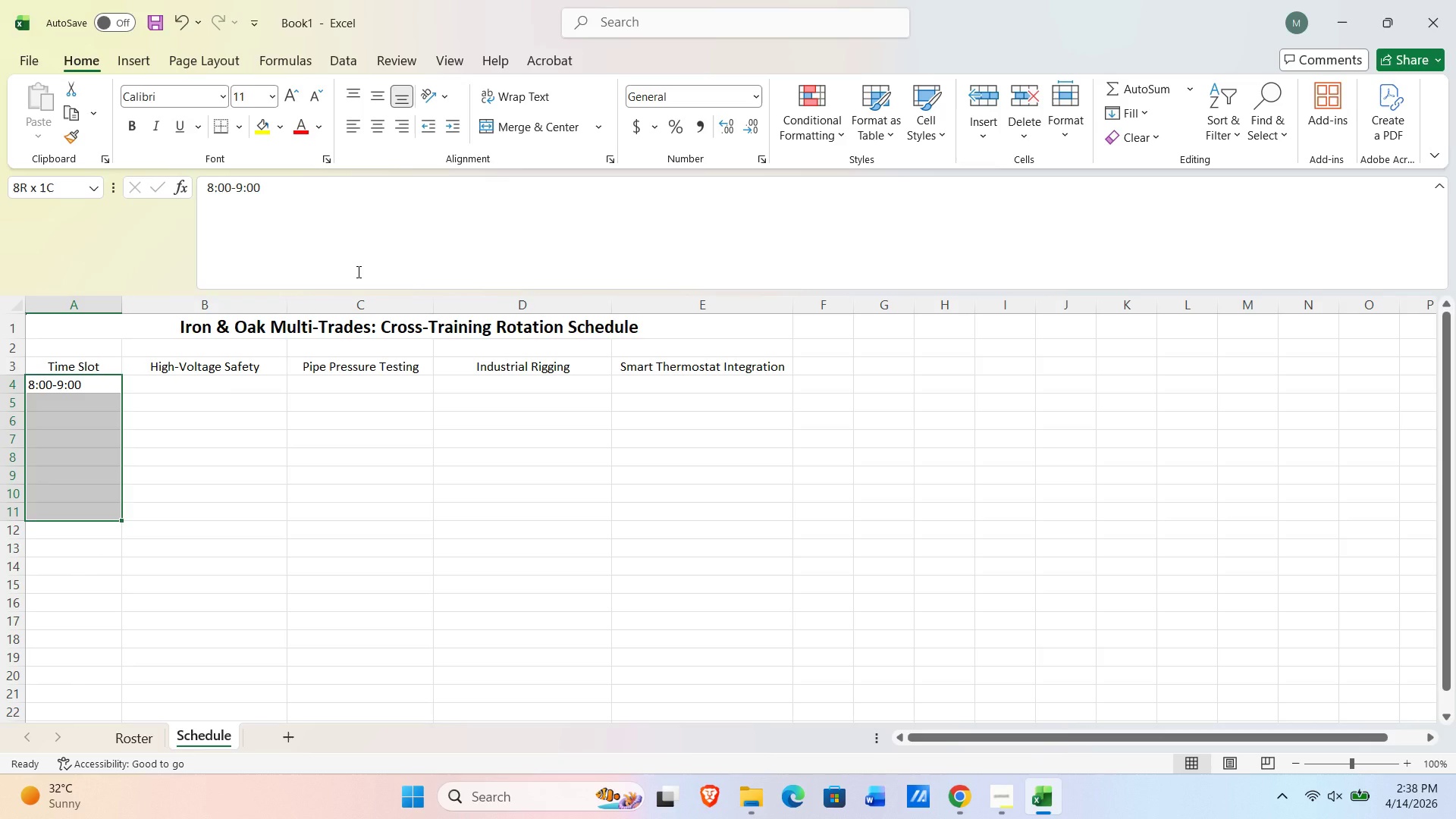 
key(Shift+ArrowRight)
 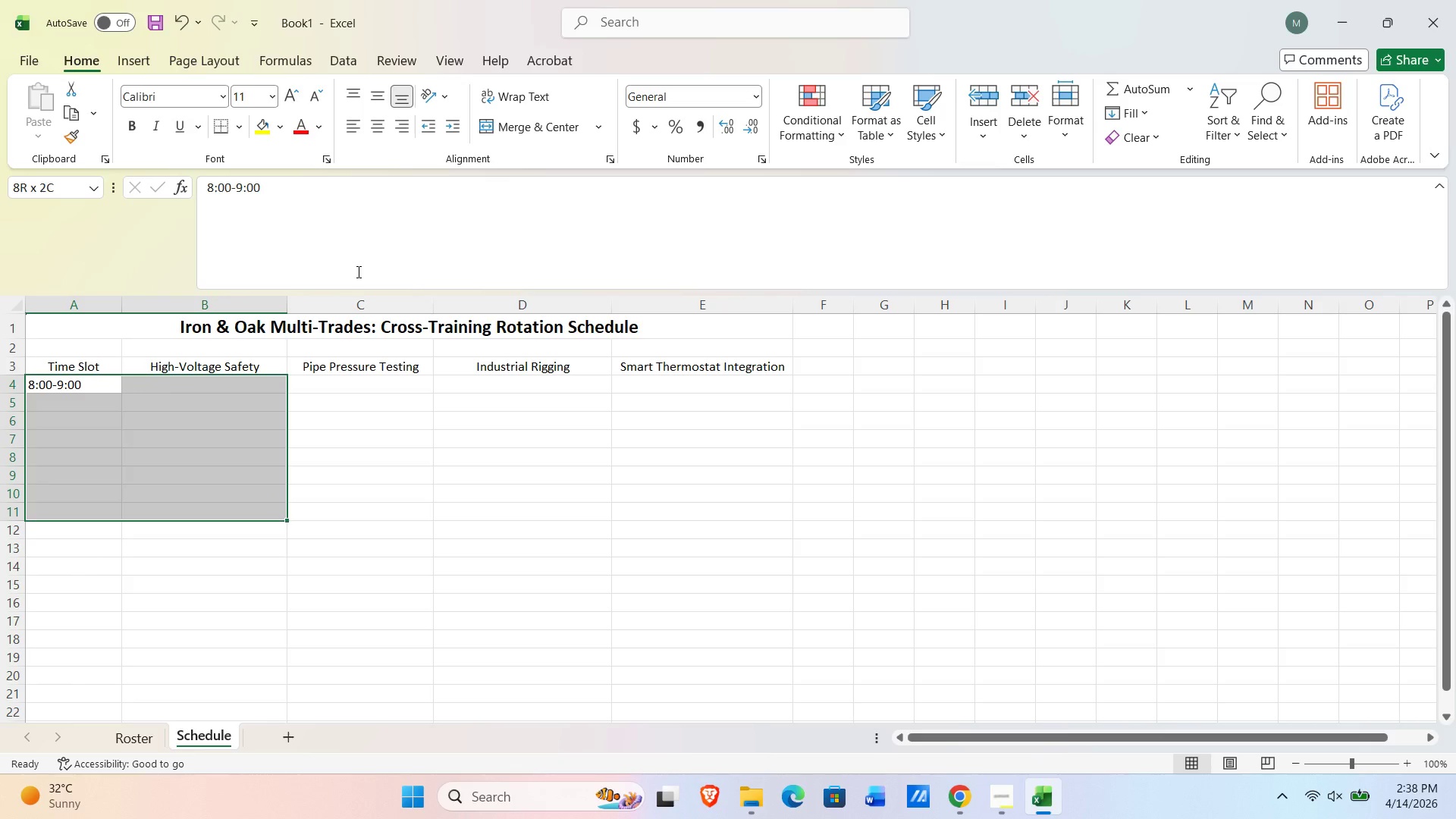 
key(Shift+ArrowRight)
 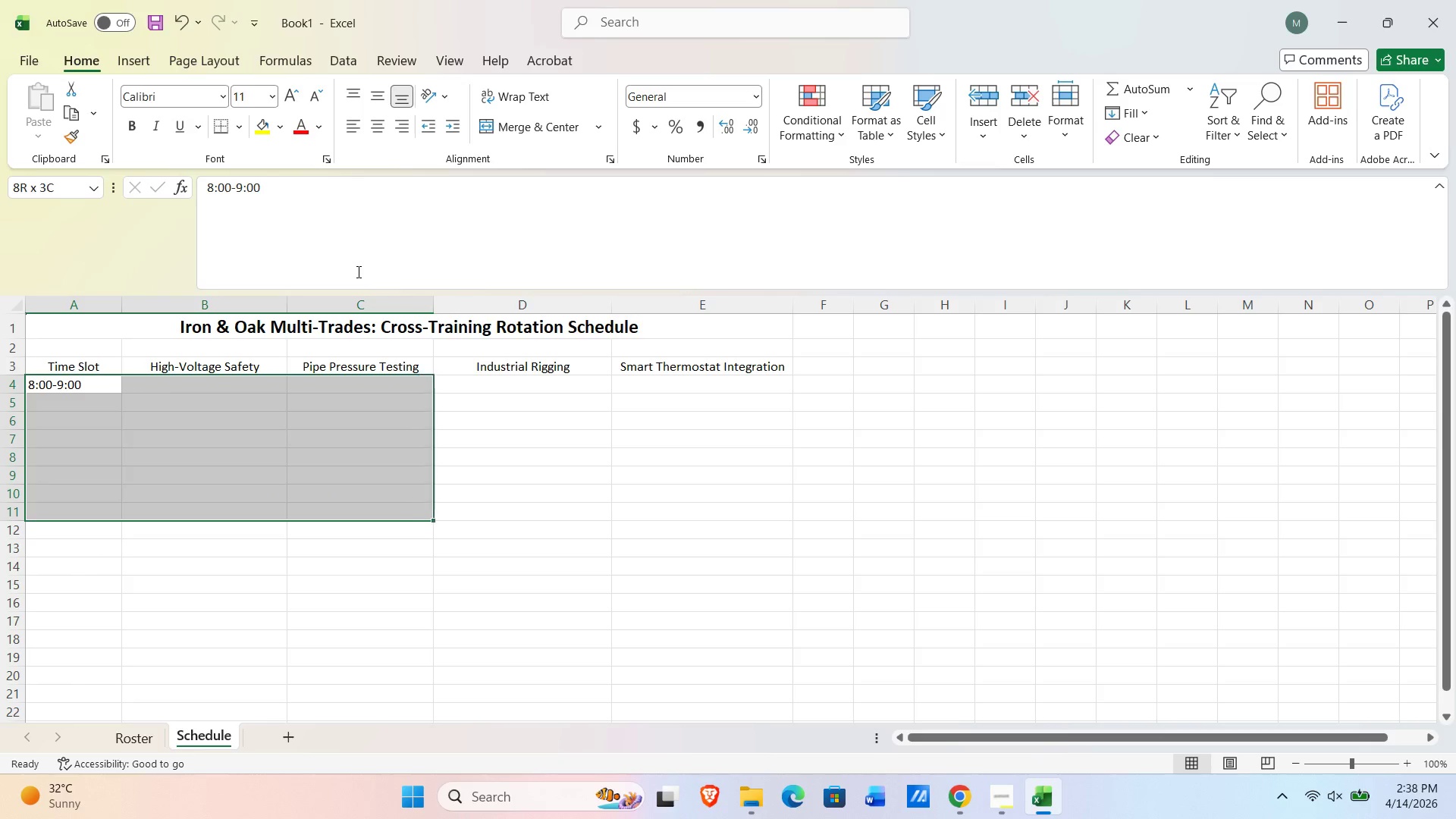 
key(Shift+ArrowRight)
 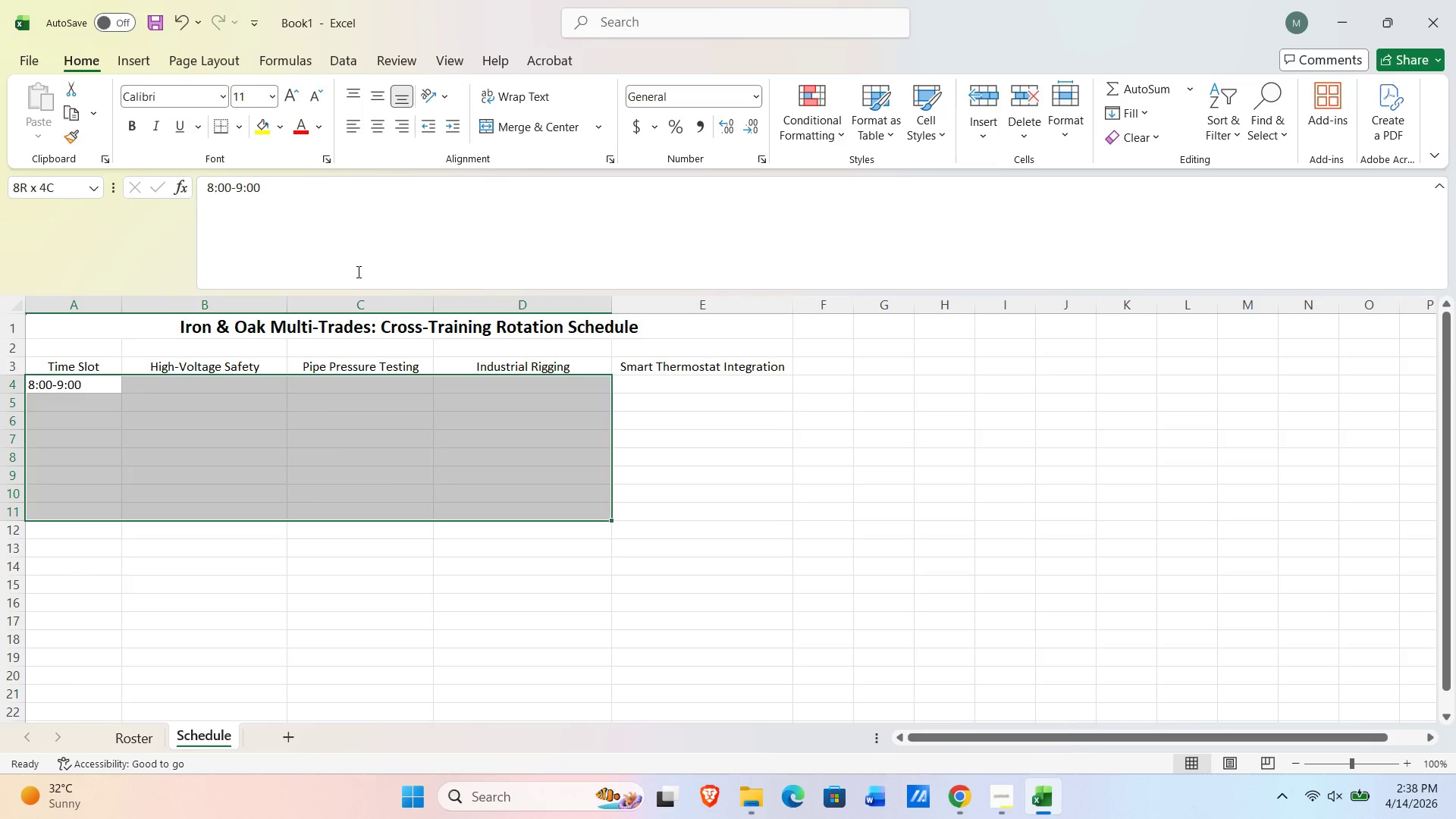 
key(Shift+ArrowRight)
 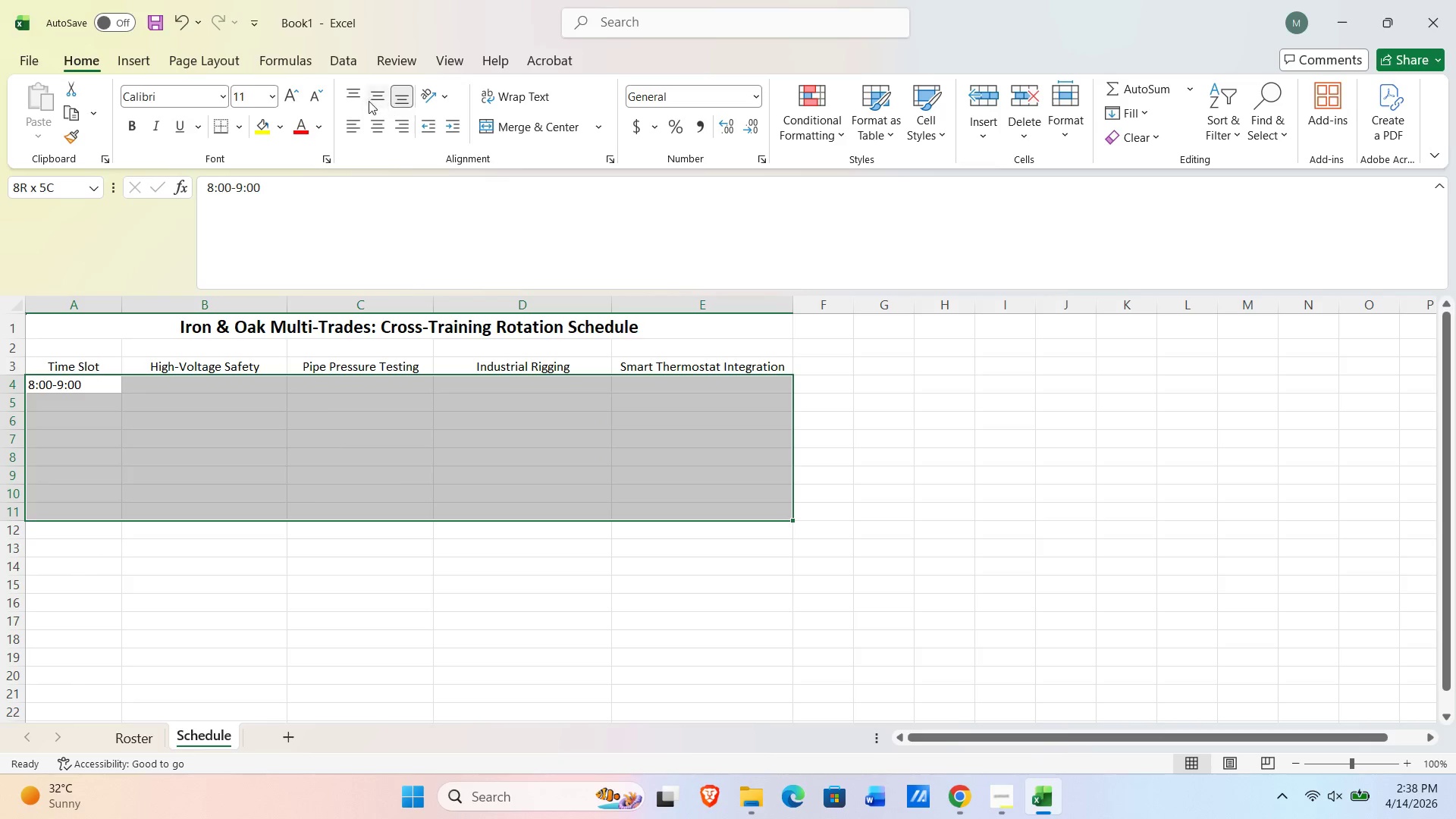 
left_click([383, 127])
 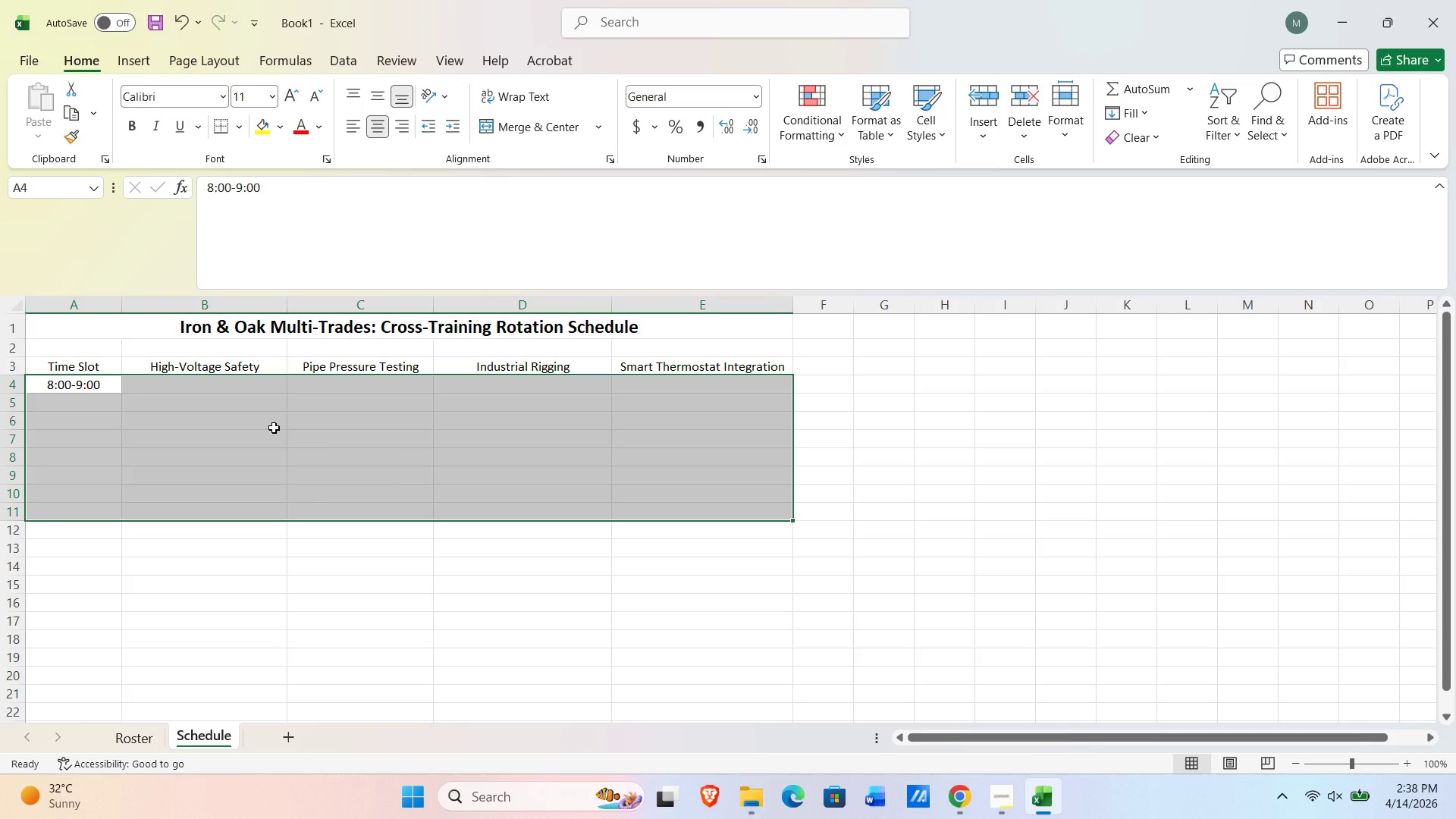 
key(ArrowDown)
 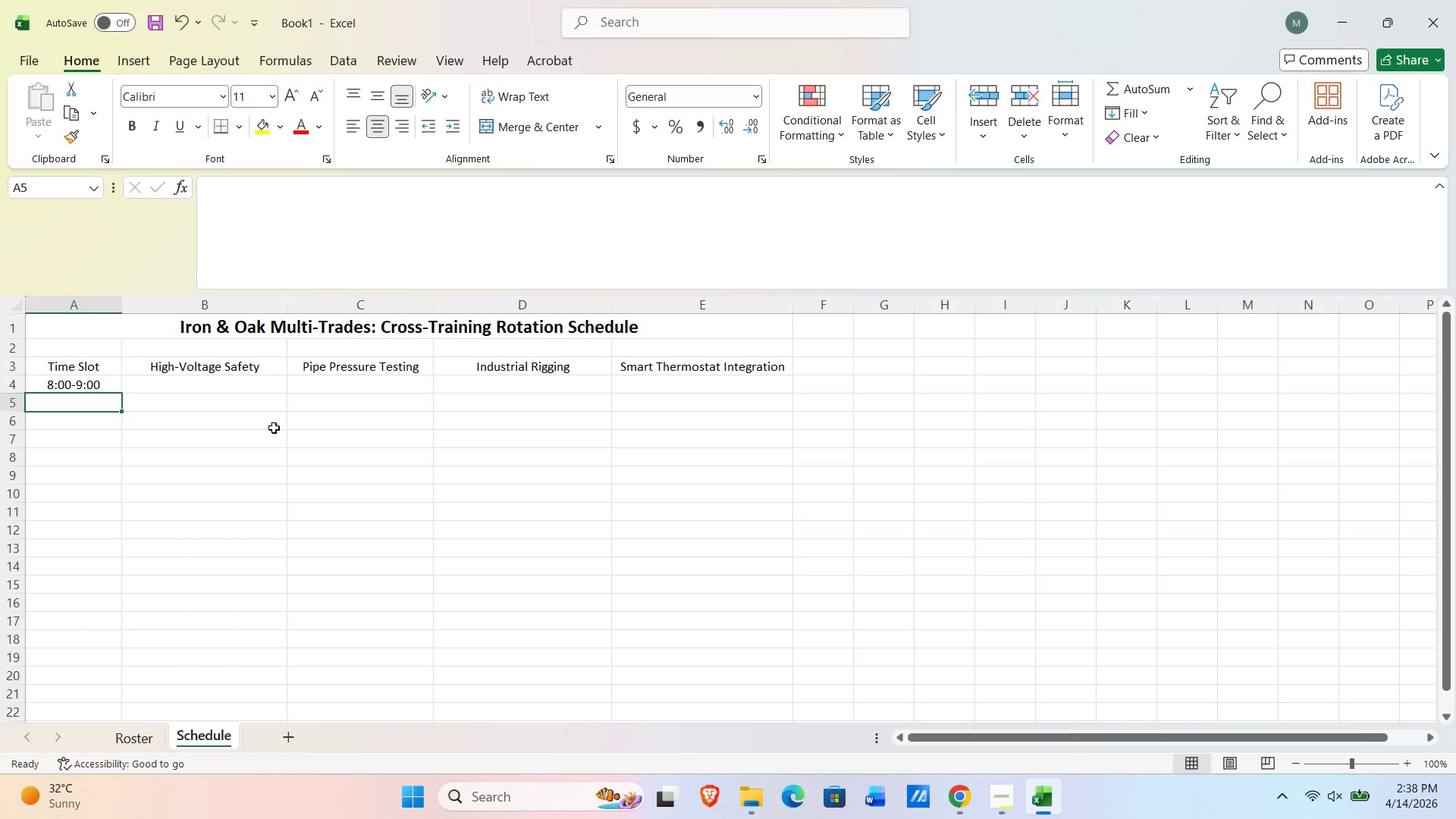 
key(ArrowDown)
 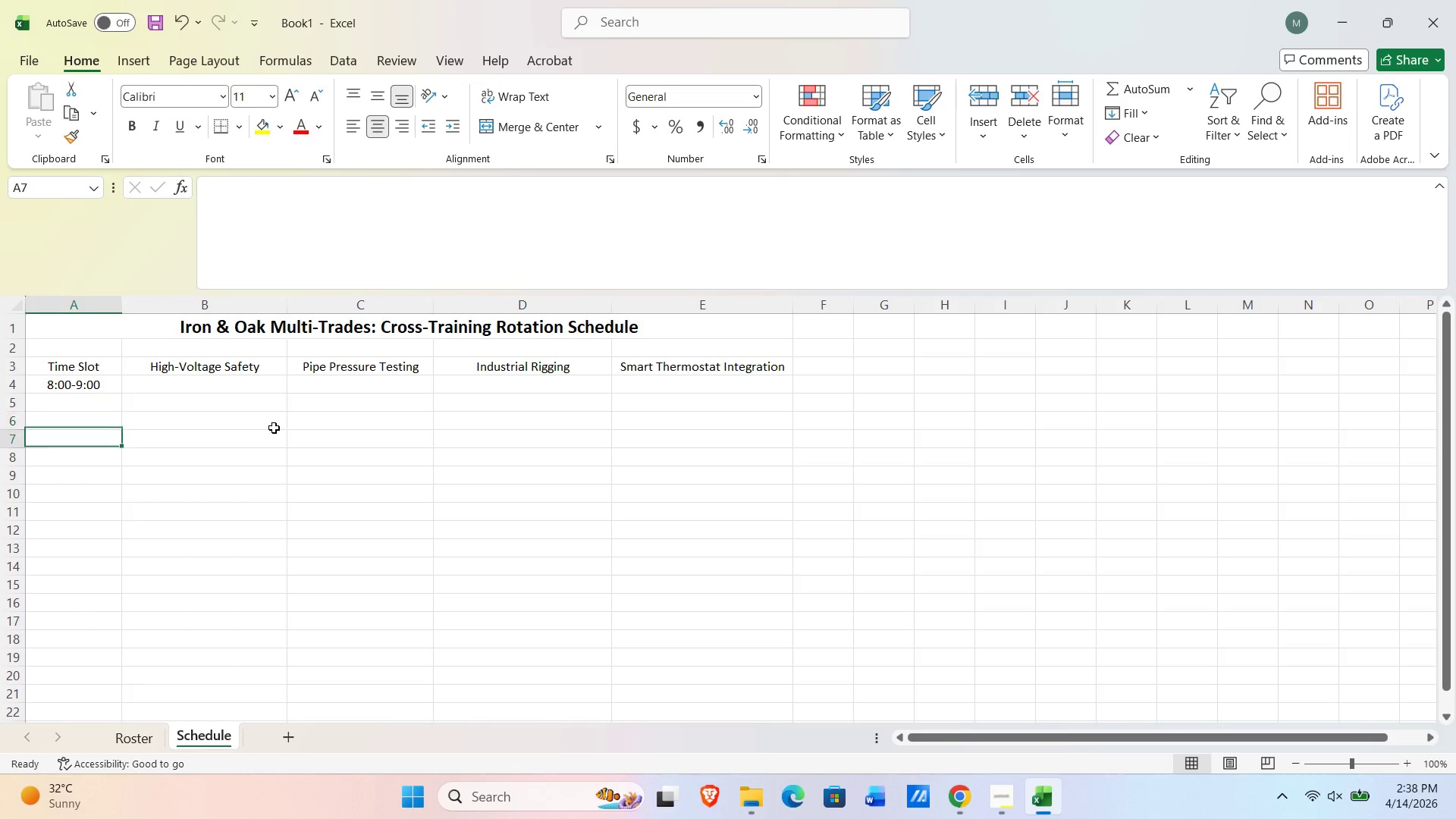 
key(ArrowDown)
 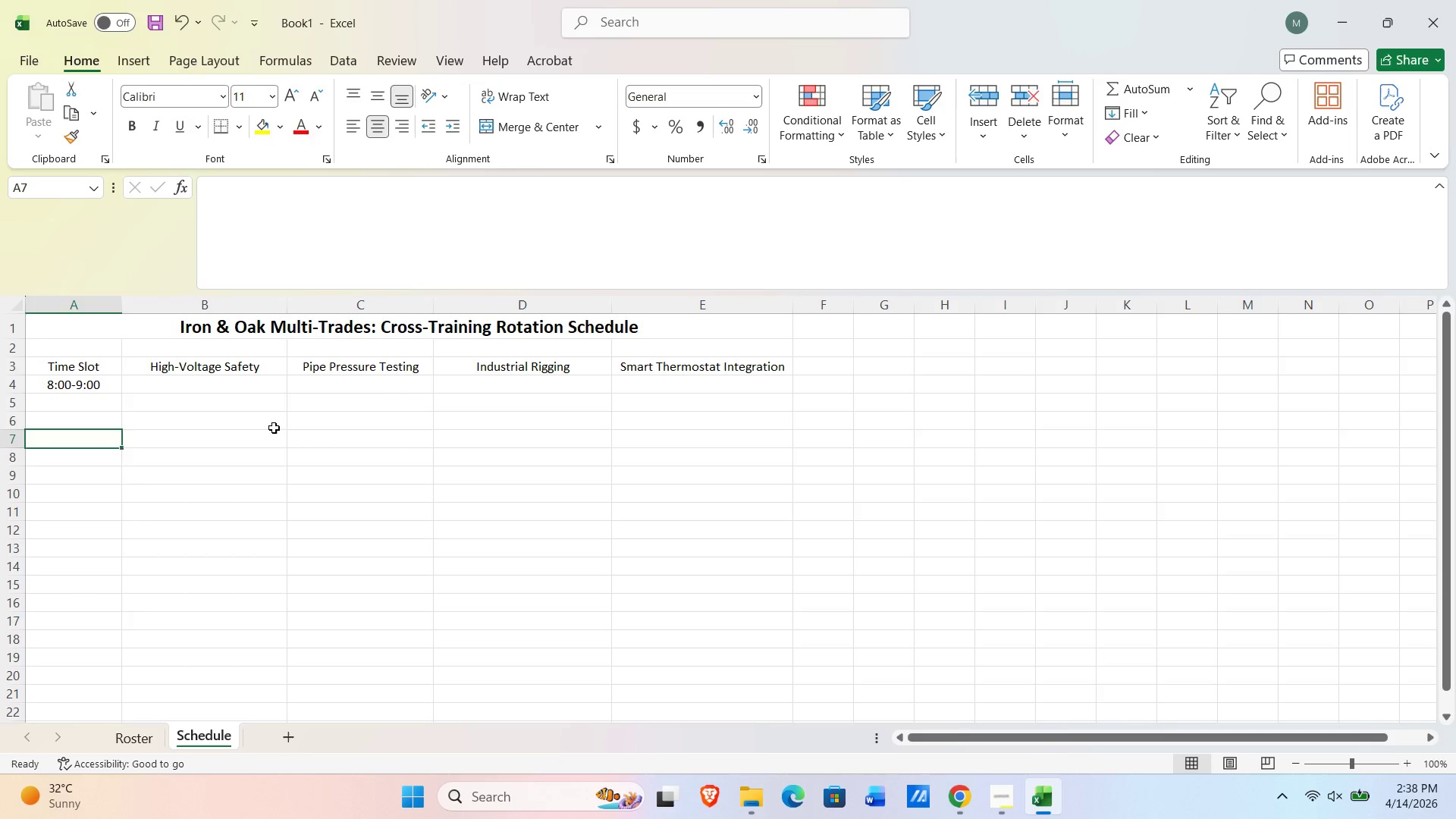 
key(ArrowDown)
 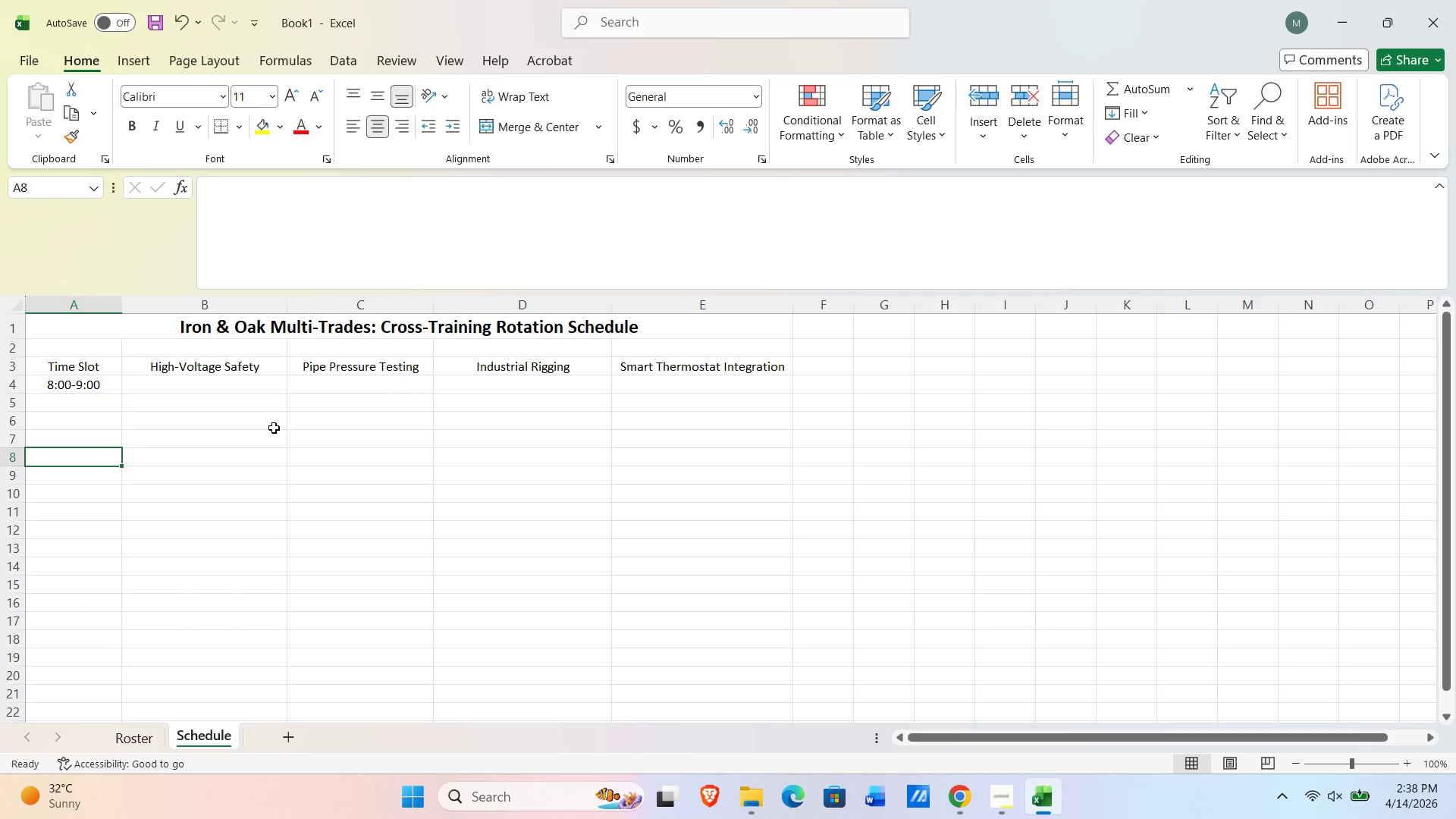 
key(Numpad9)
 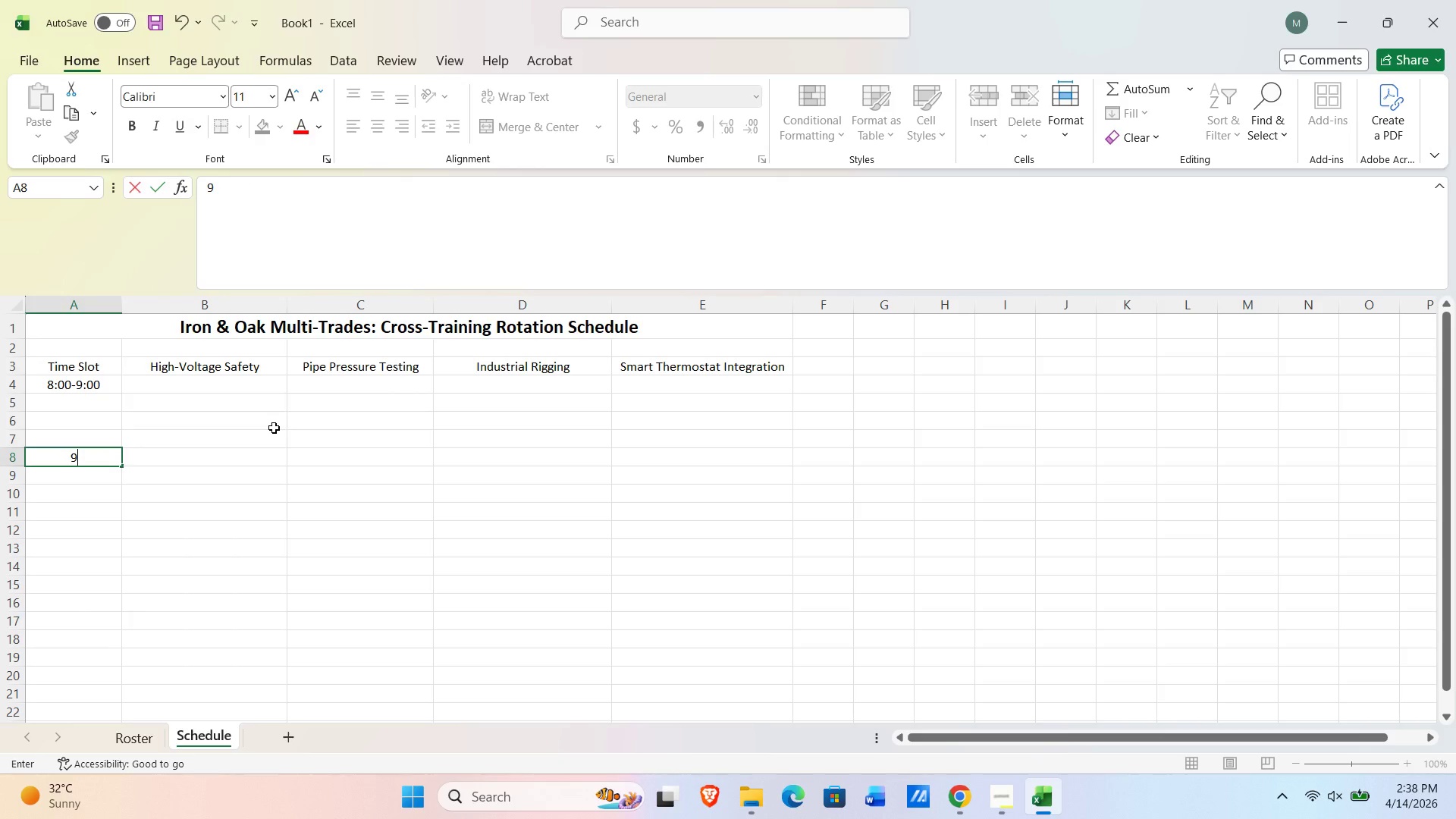 
key(Shift+Semicolon)
 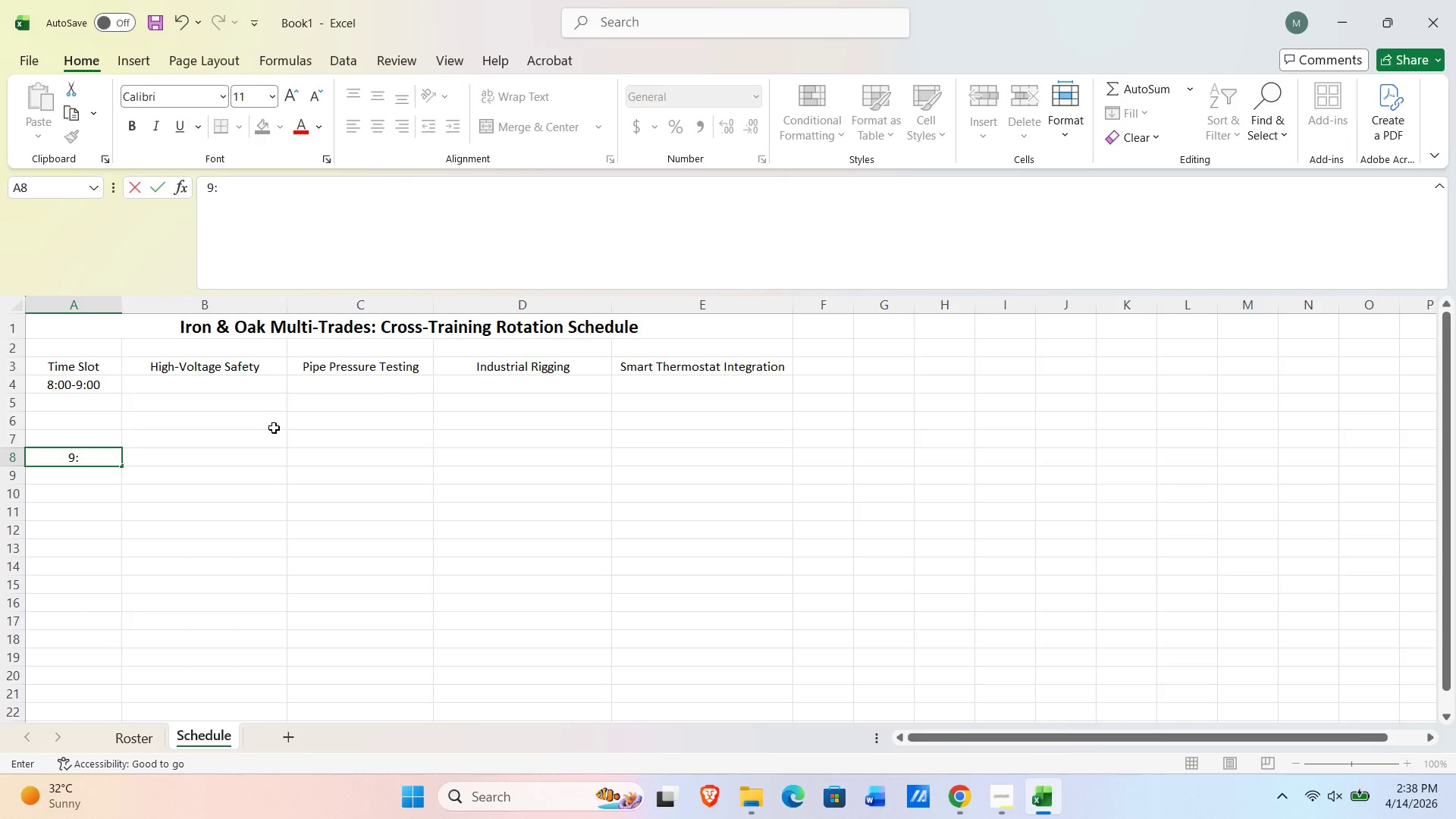 
key(Numpad0)
 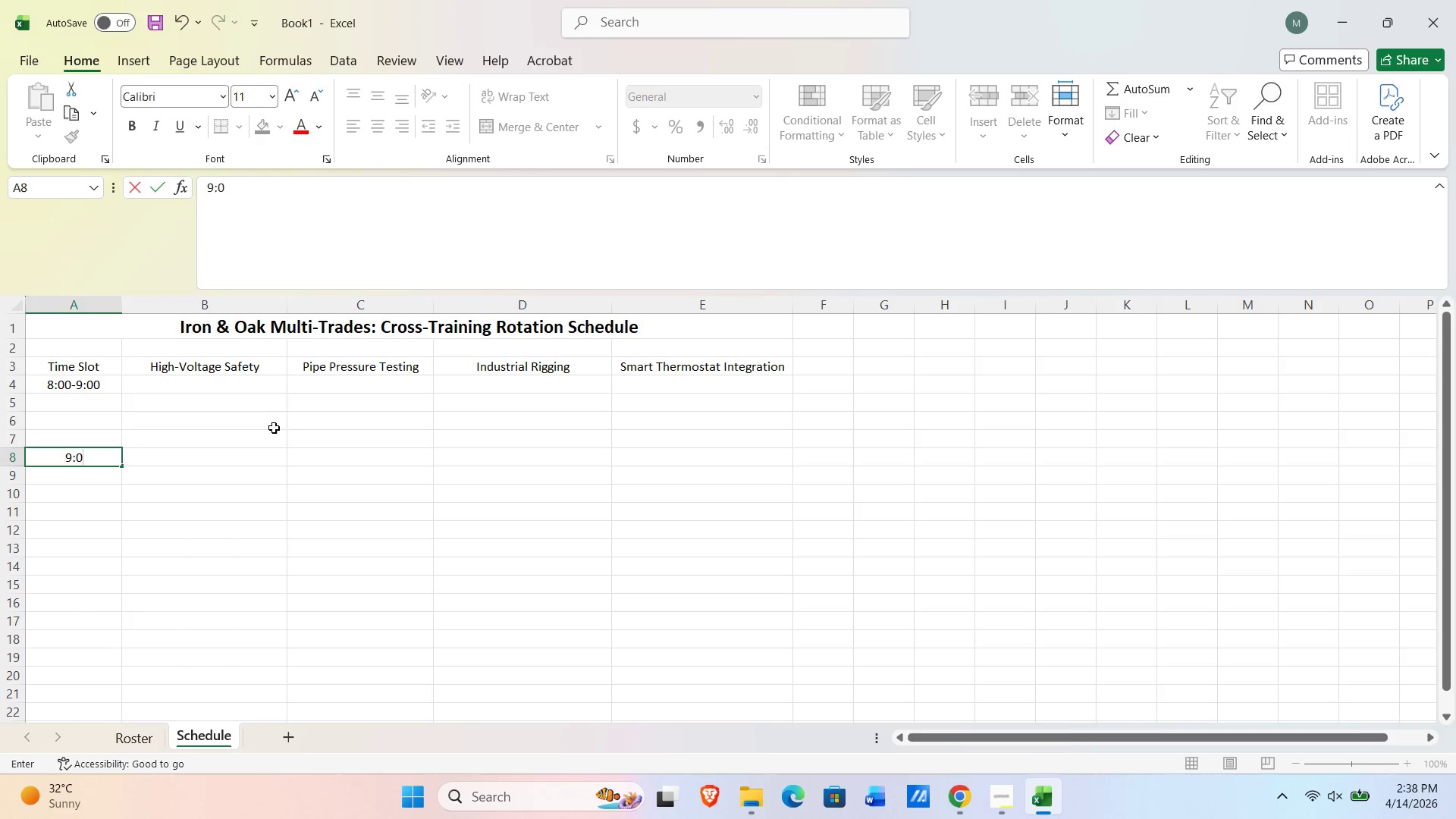 
key(Numpad0)
 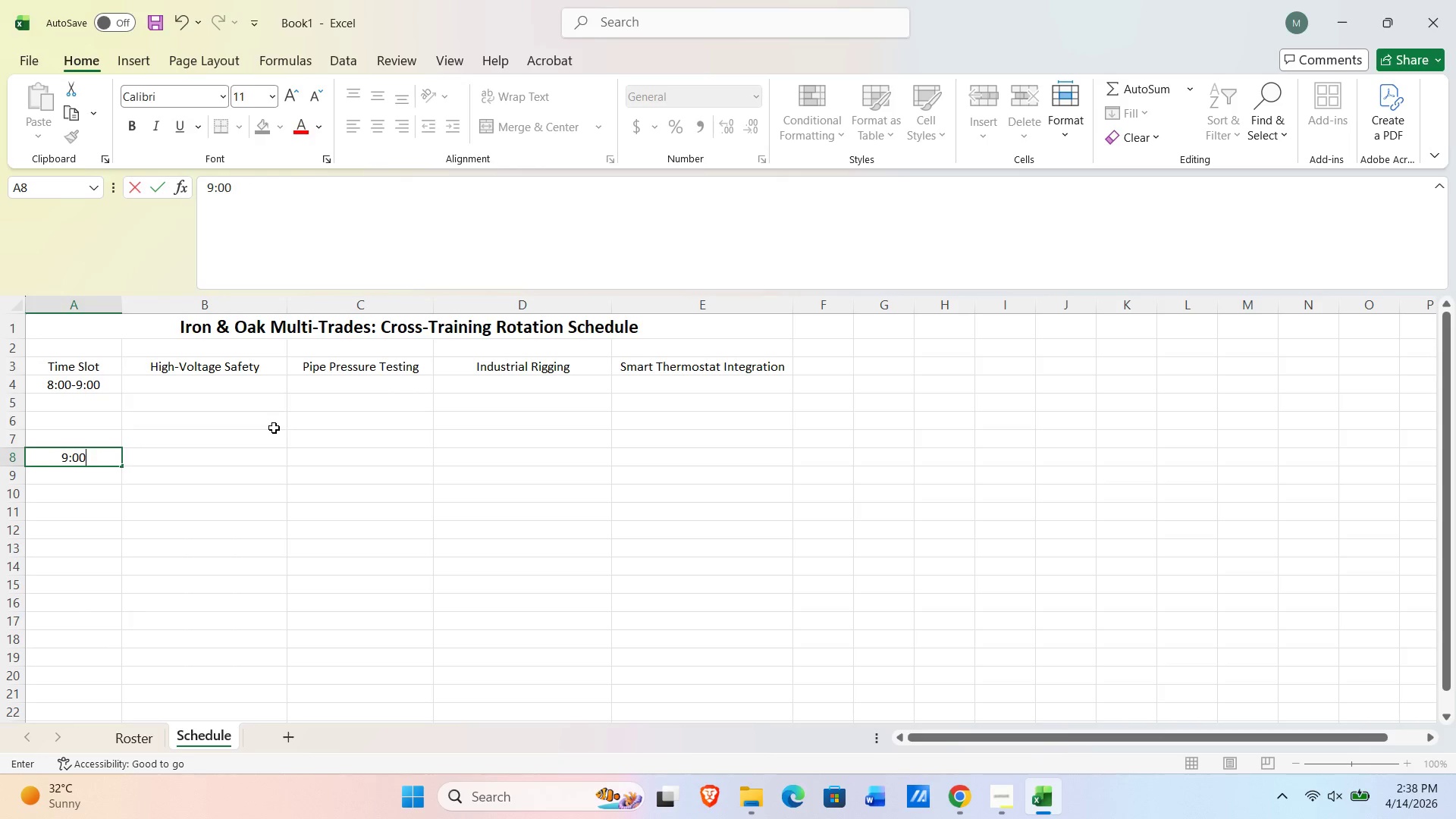 
key(NumpadSubtract)
 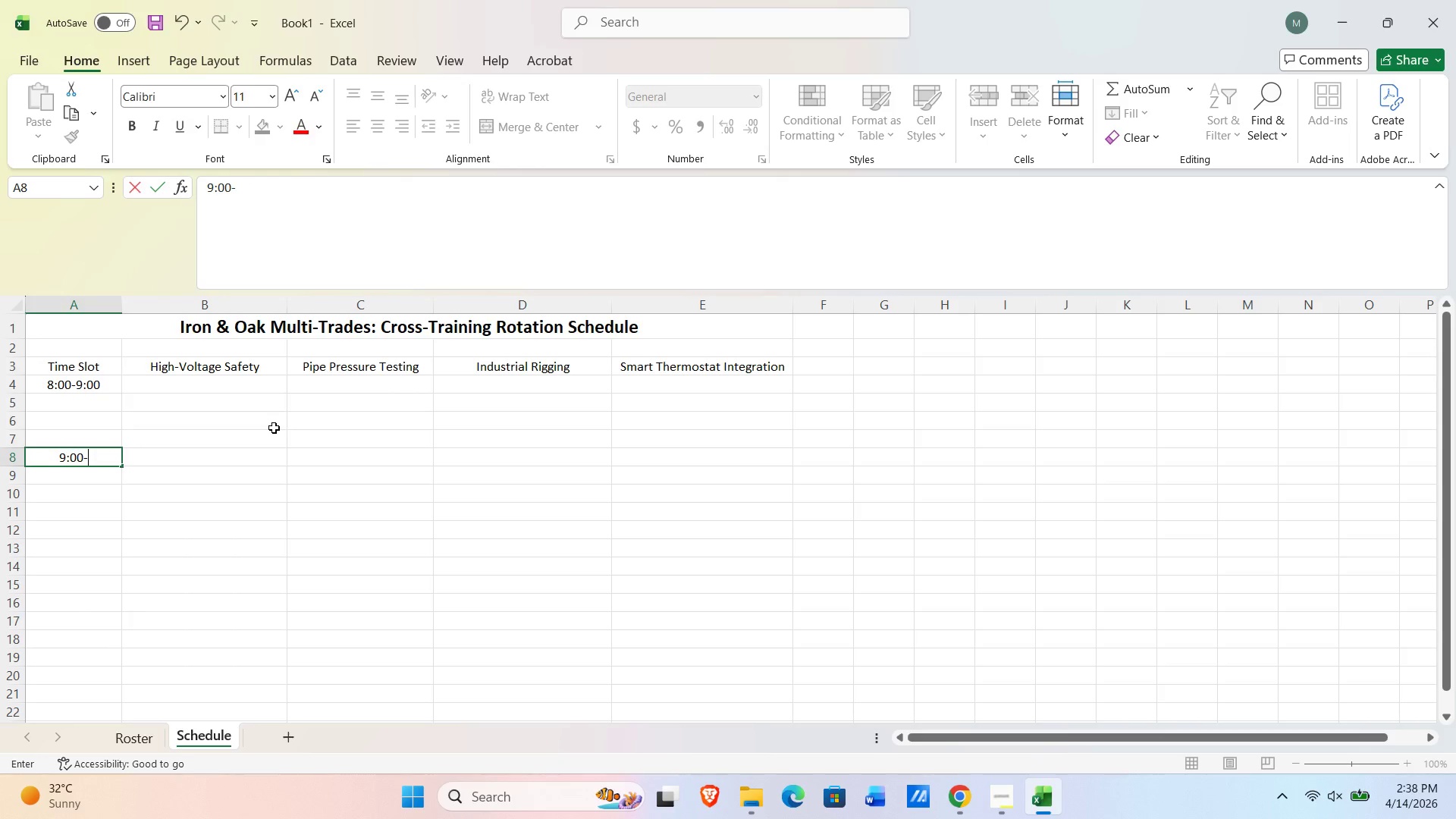 
key(Numpad1)
 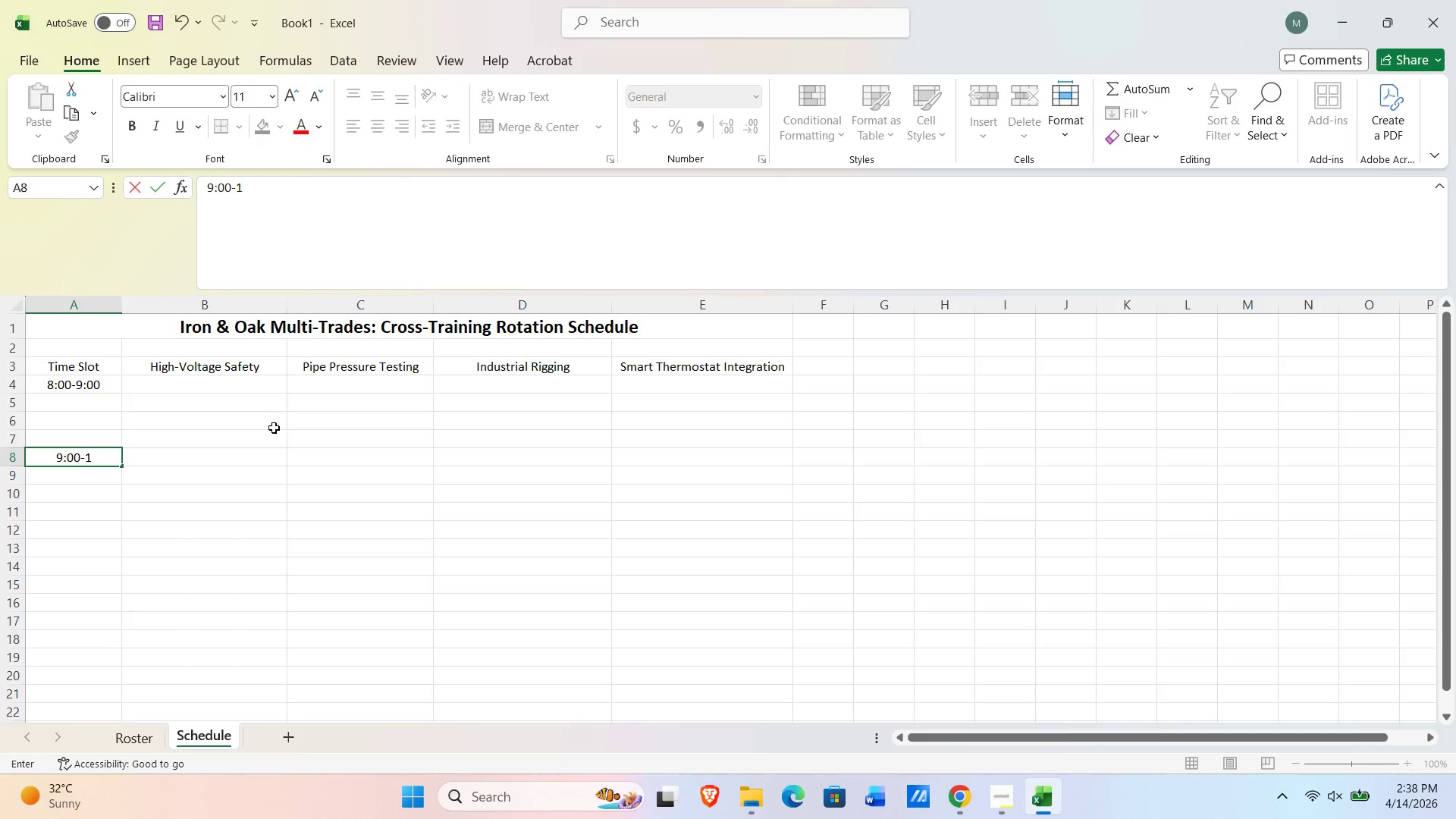 
key(Numpad0)
 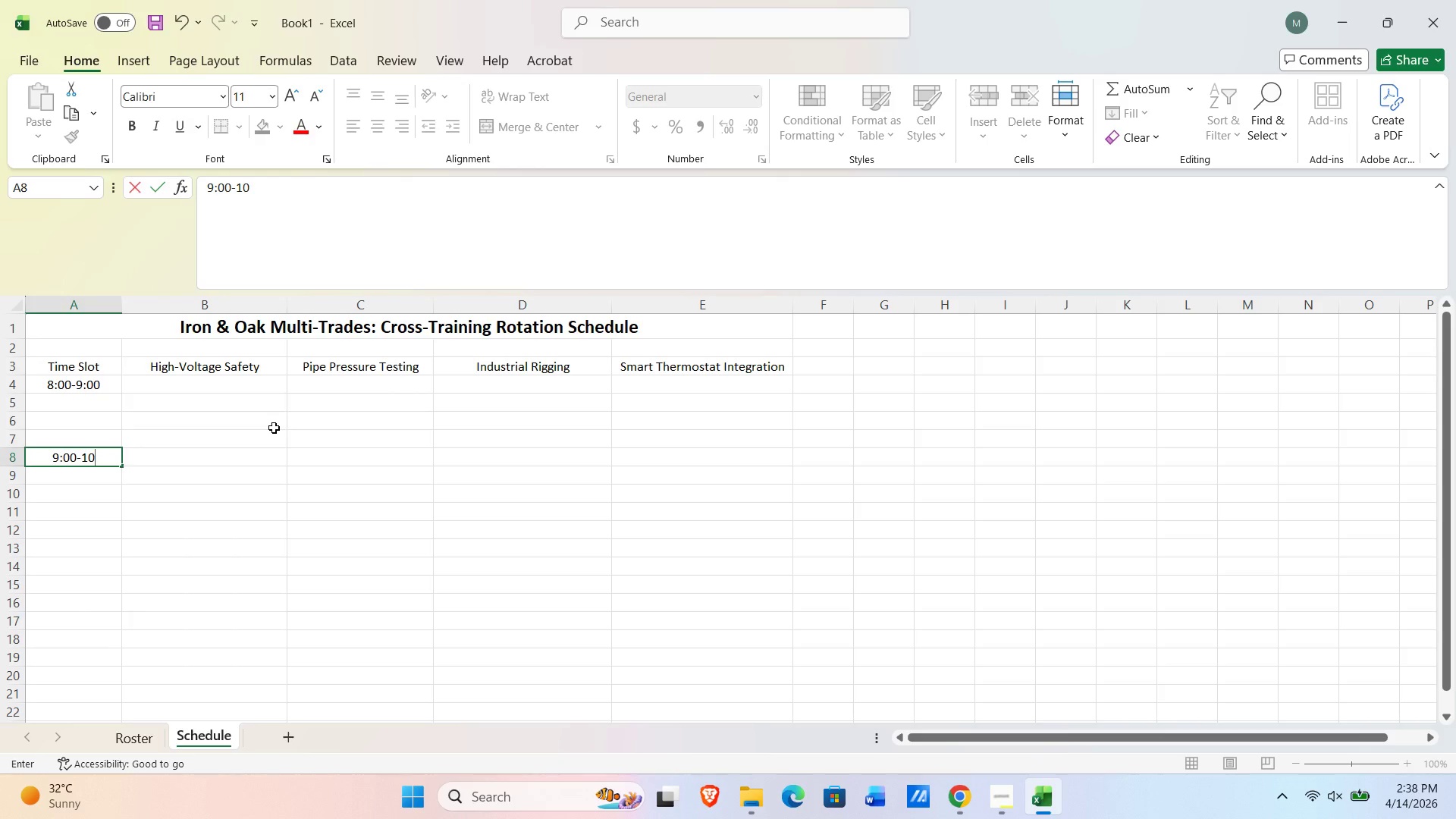 
key(Shift+Semicolon)
 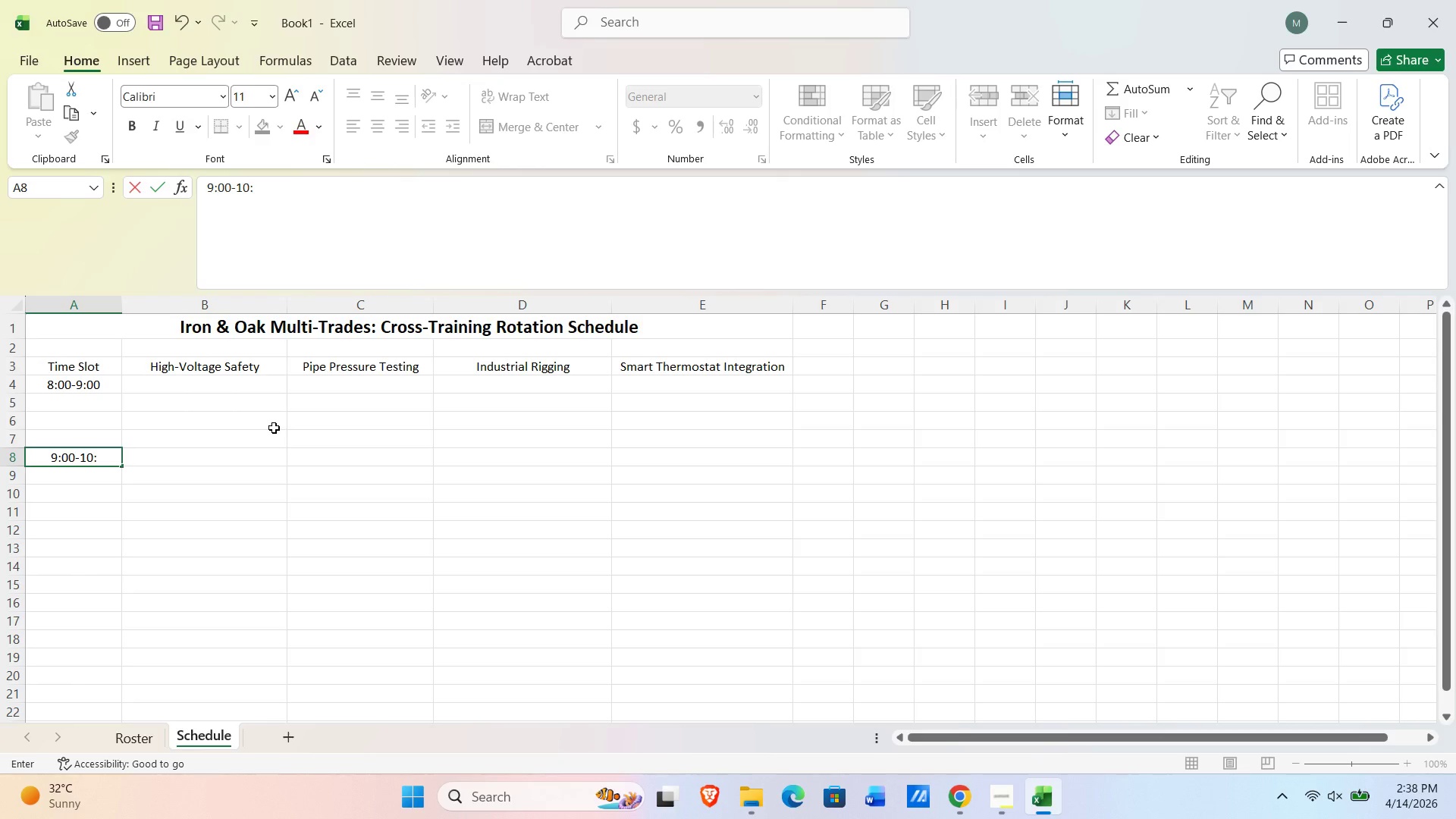 
key(Numpad0)
 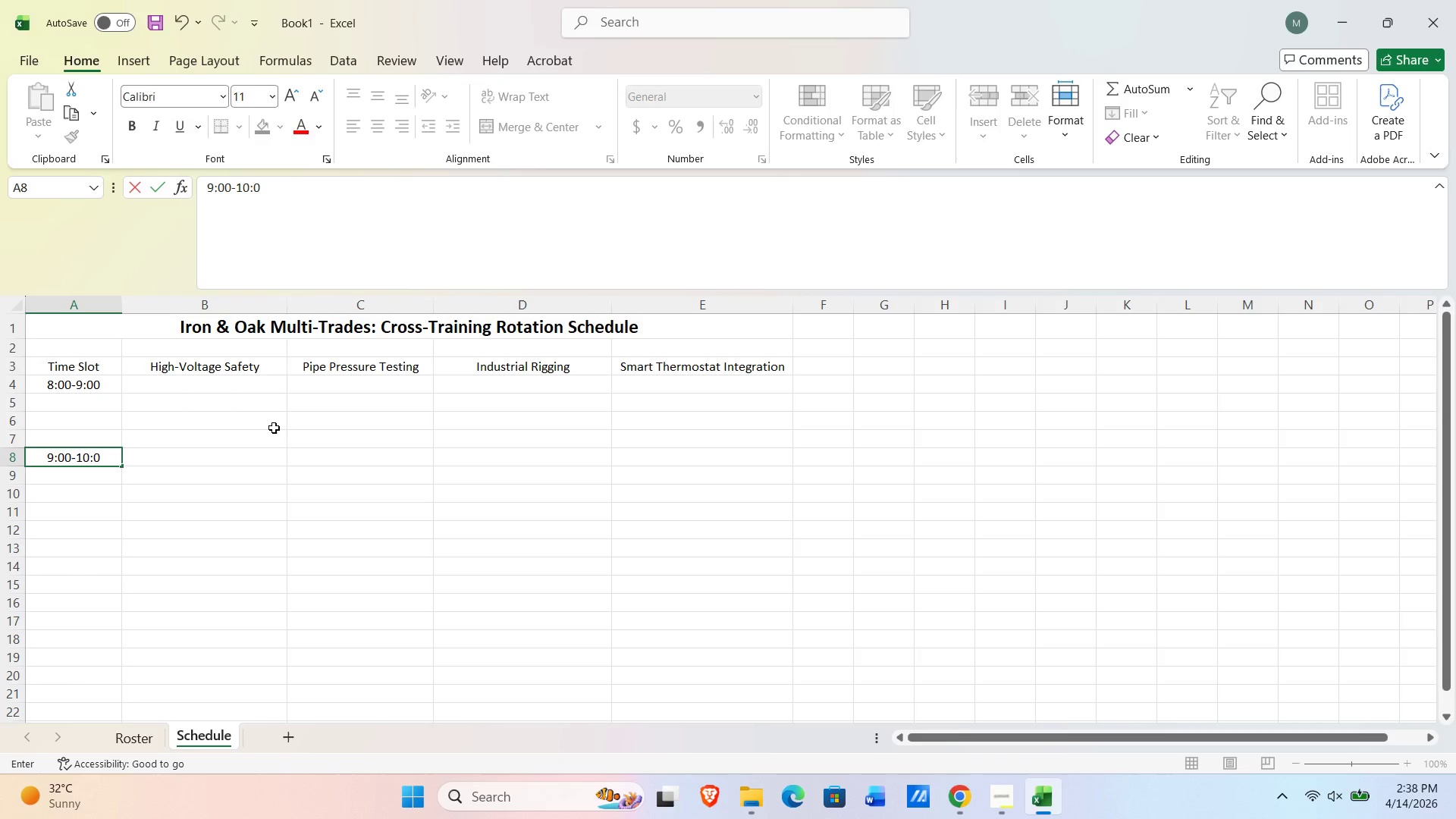 
key(Numpad0)
 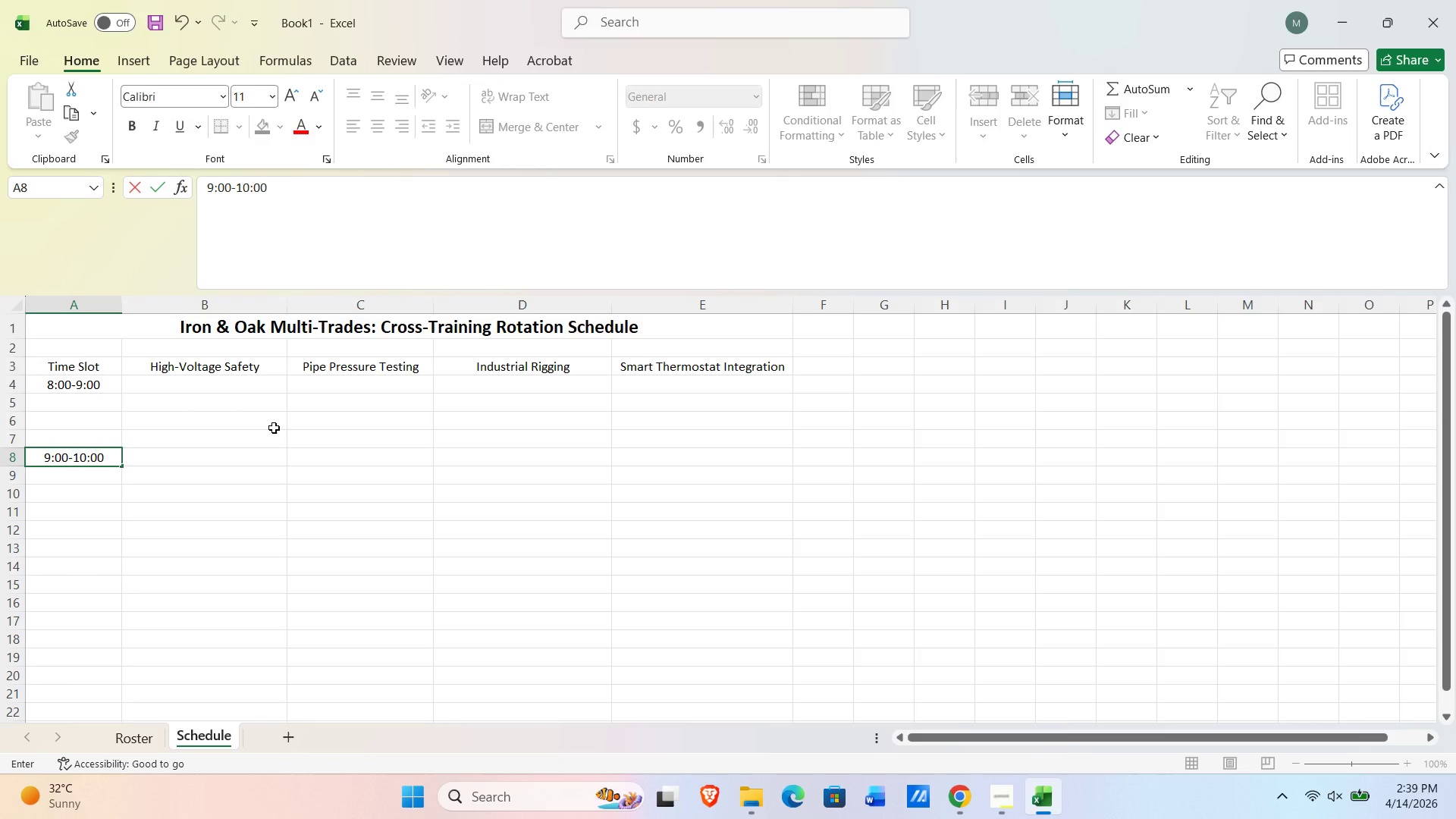 
key(NumpadEnter)
 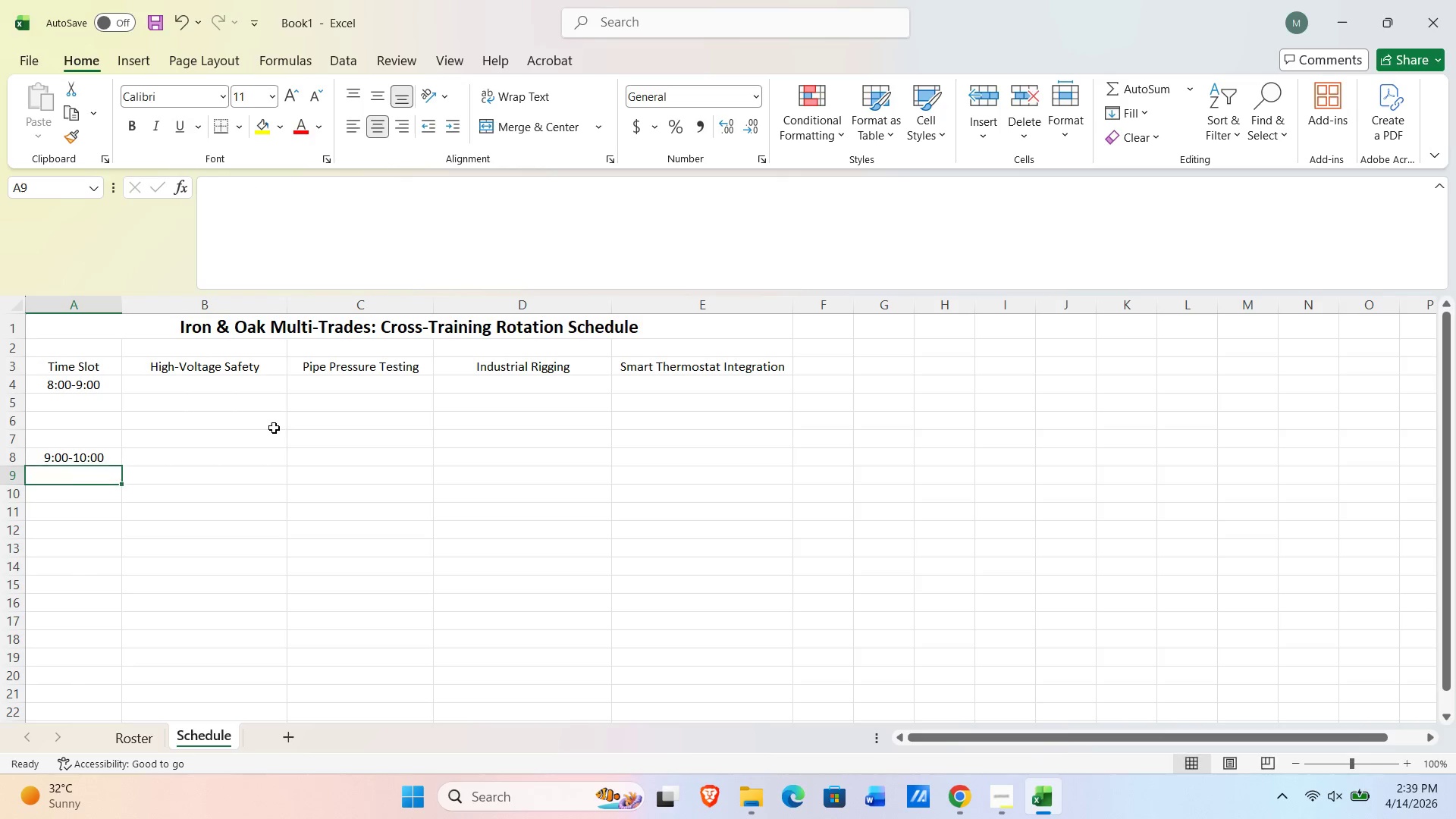 
key(NumpadEnter)
 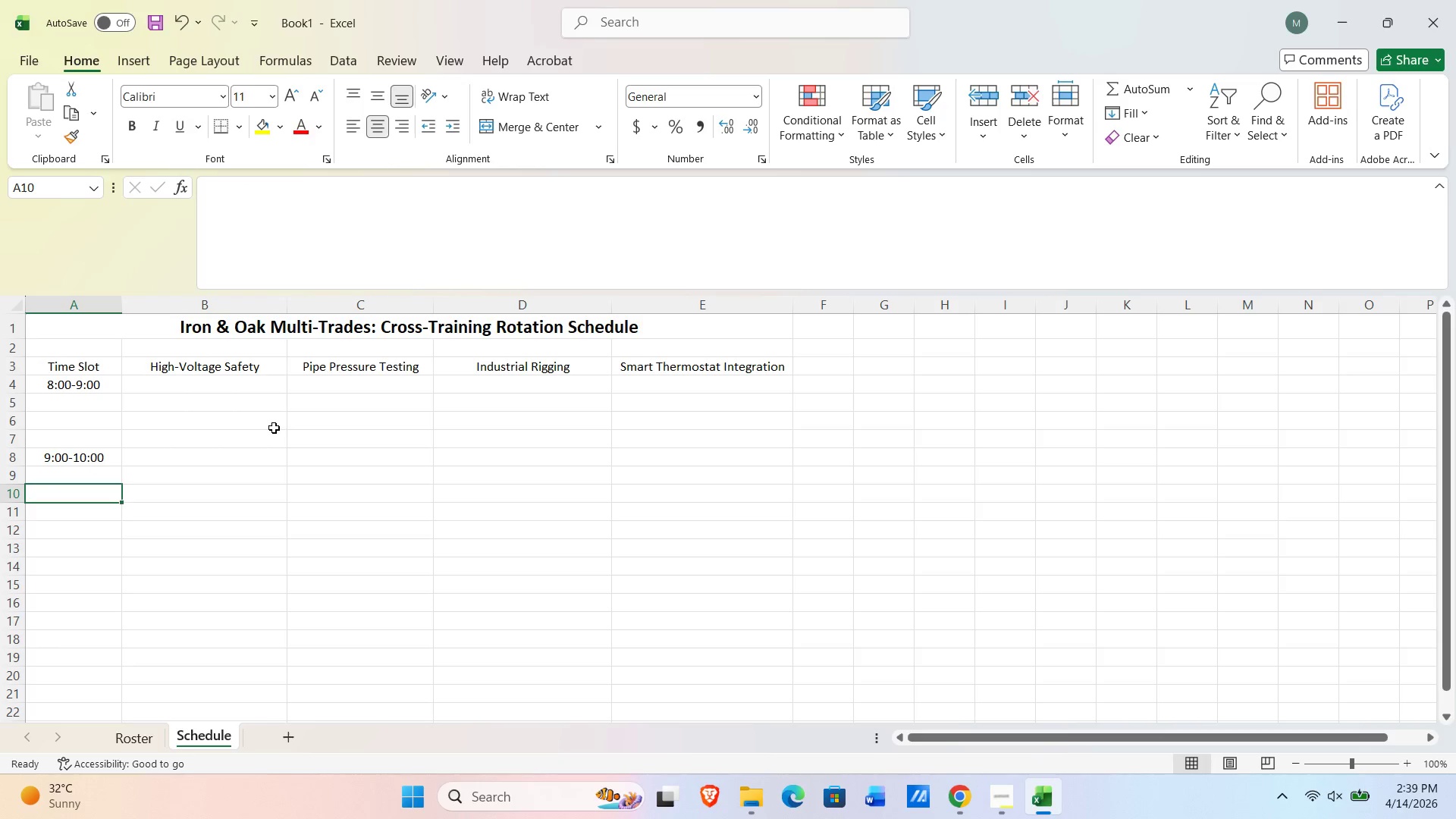 
key(NumpadEnter)
 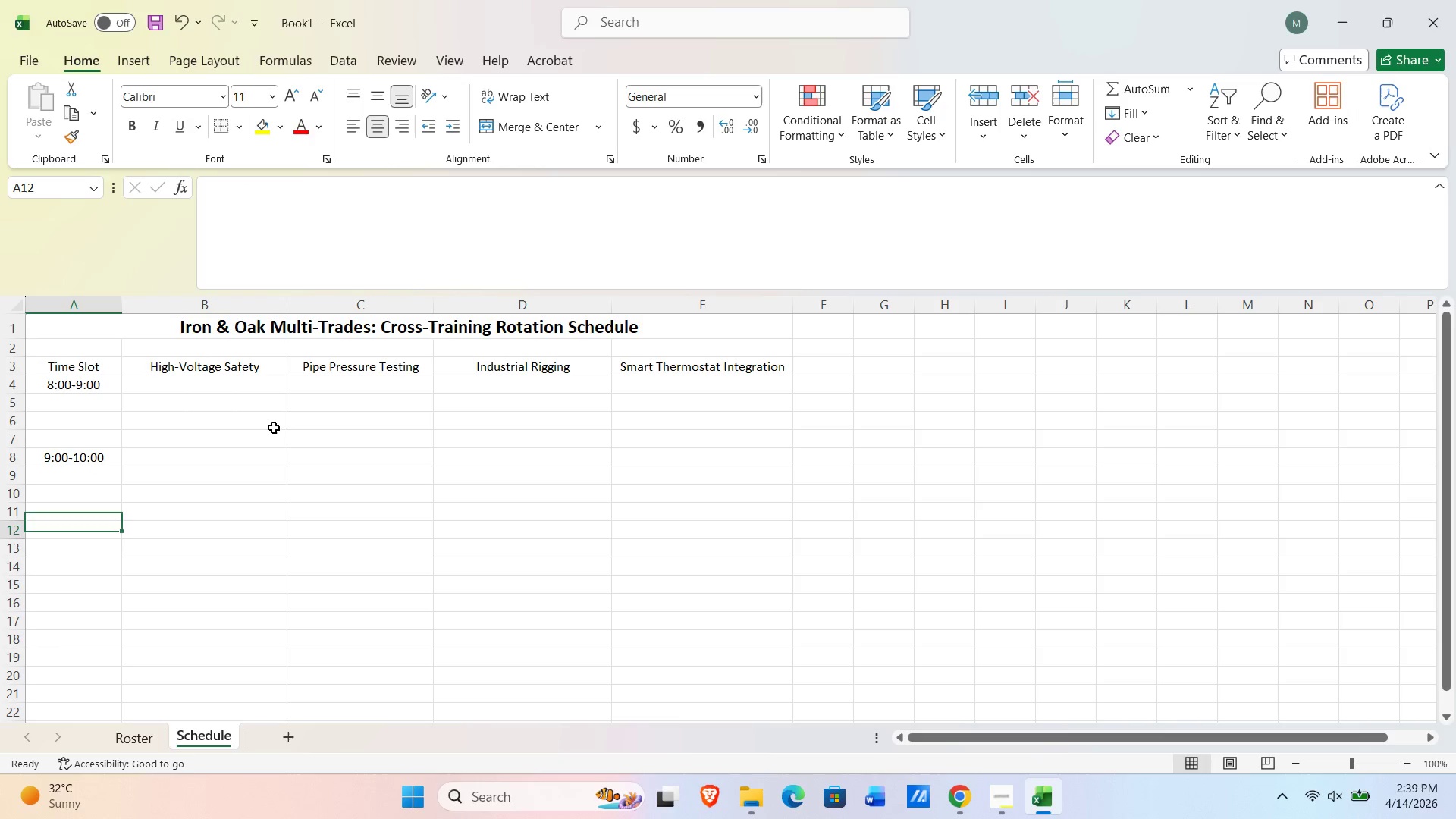 
key(NumpadEnter)
 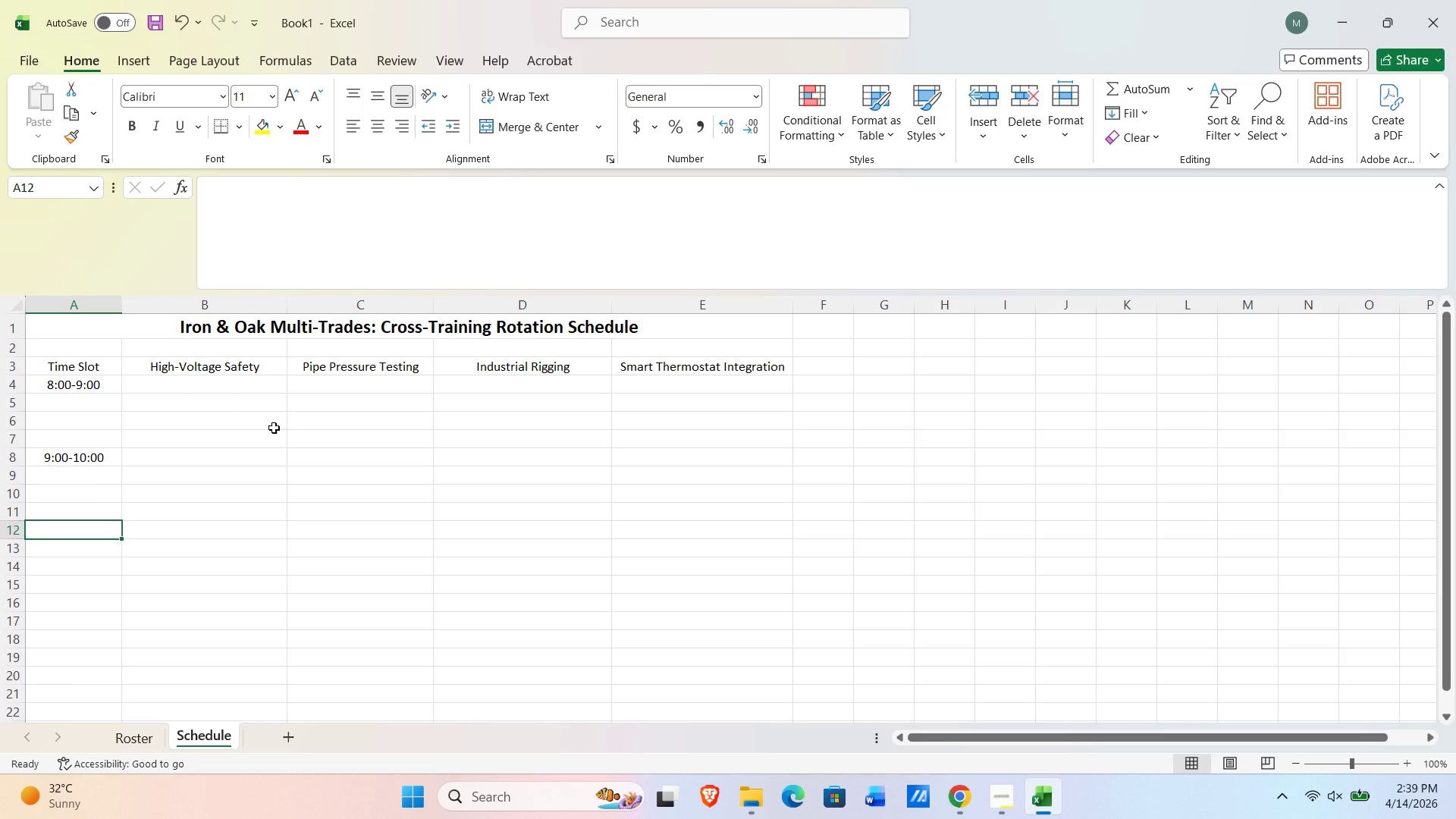 
key(Numpad1)
 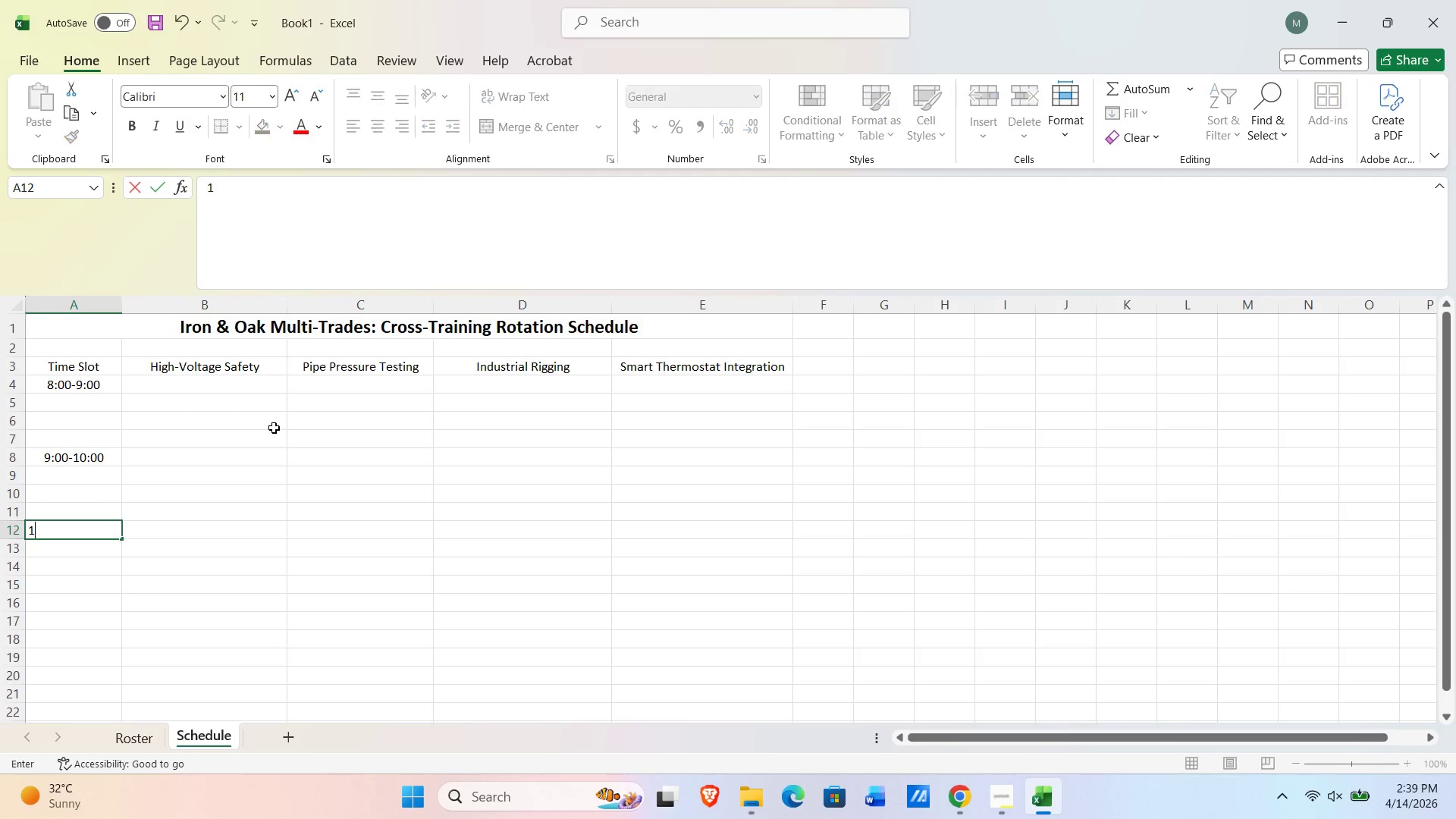 
key(Numpad0)
 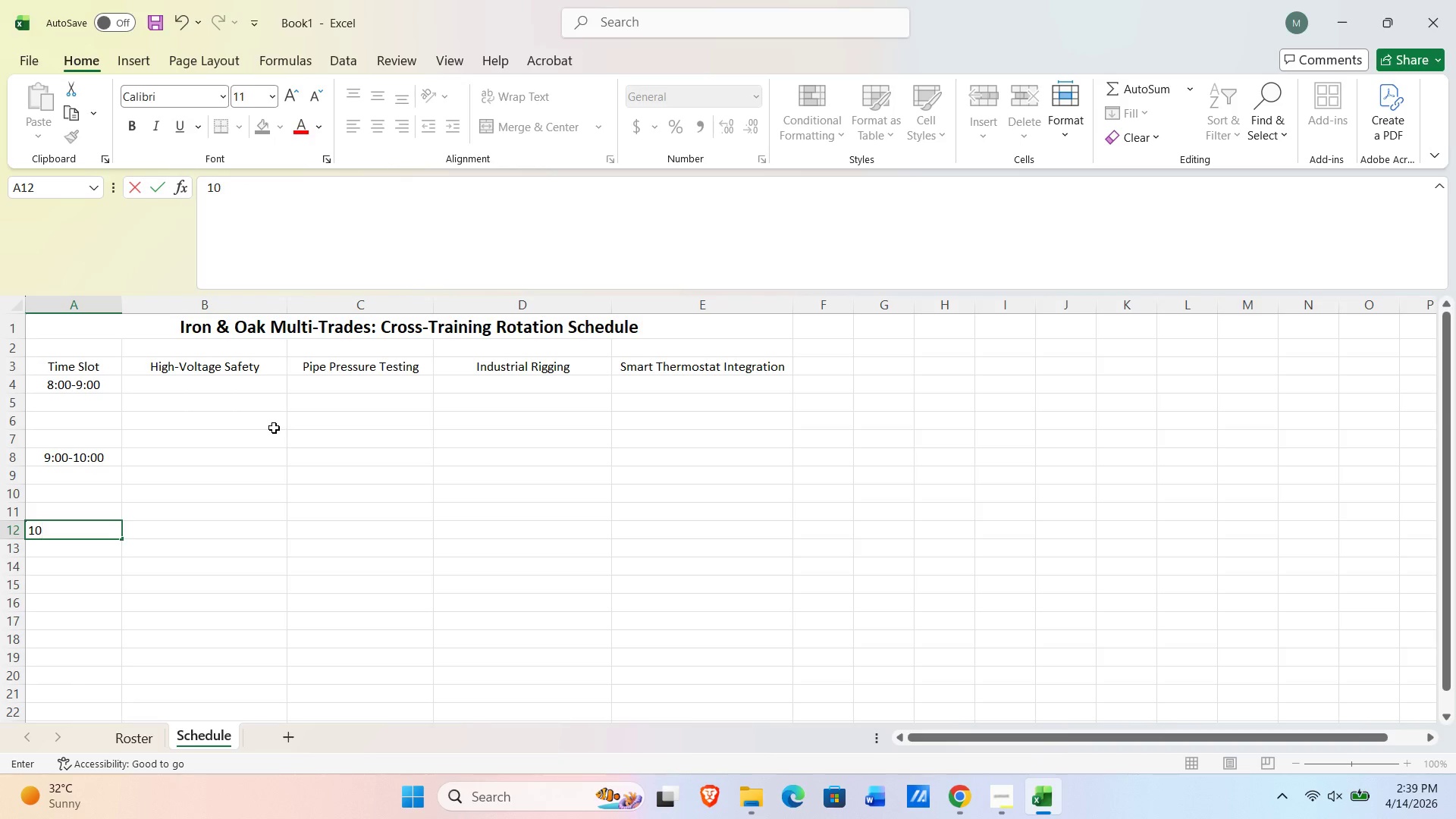 
key(Shift+Semicolon)
 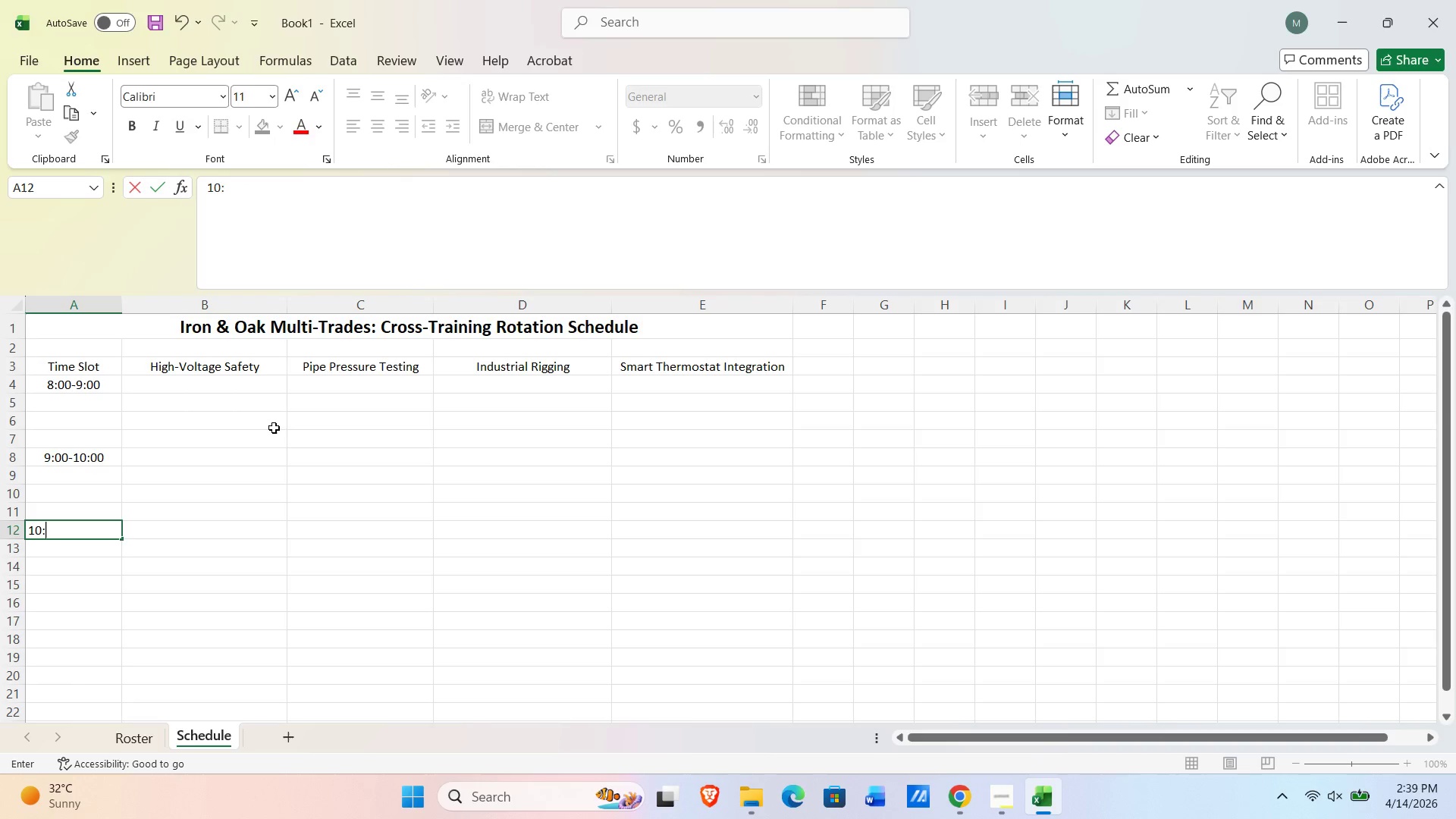 
key(Numpad0)
 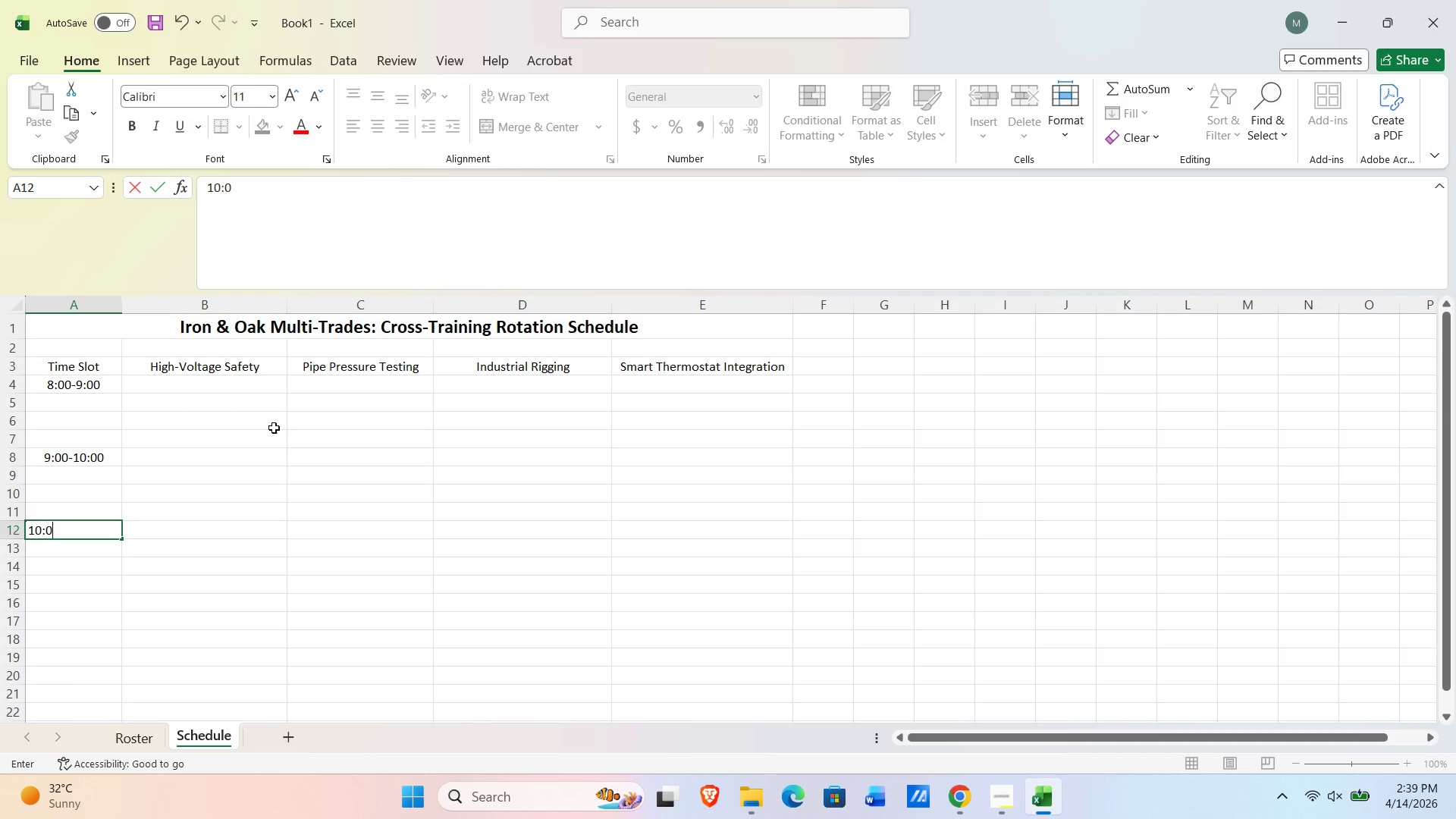 
key(Numpad0)
 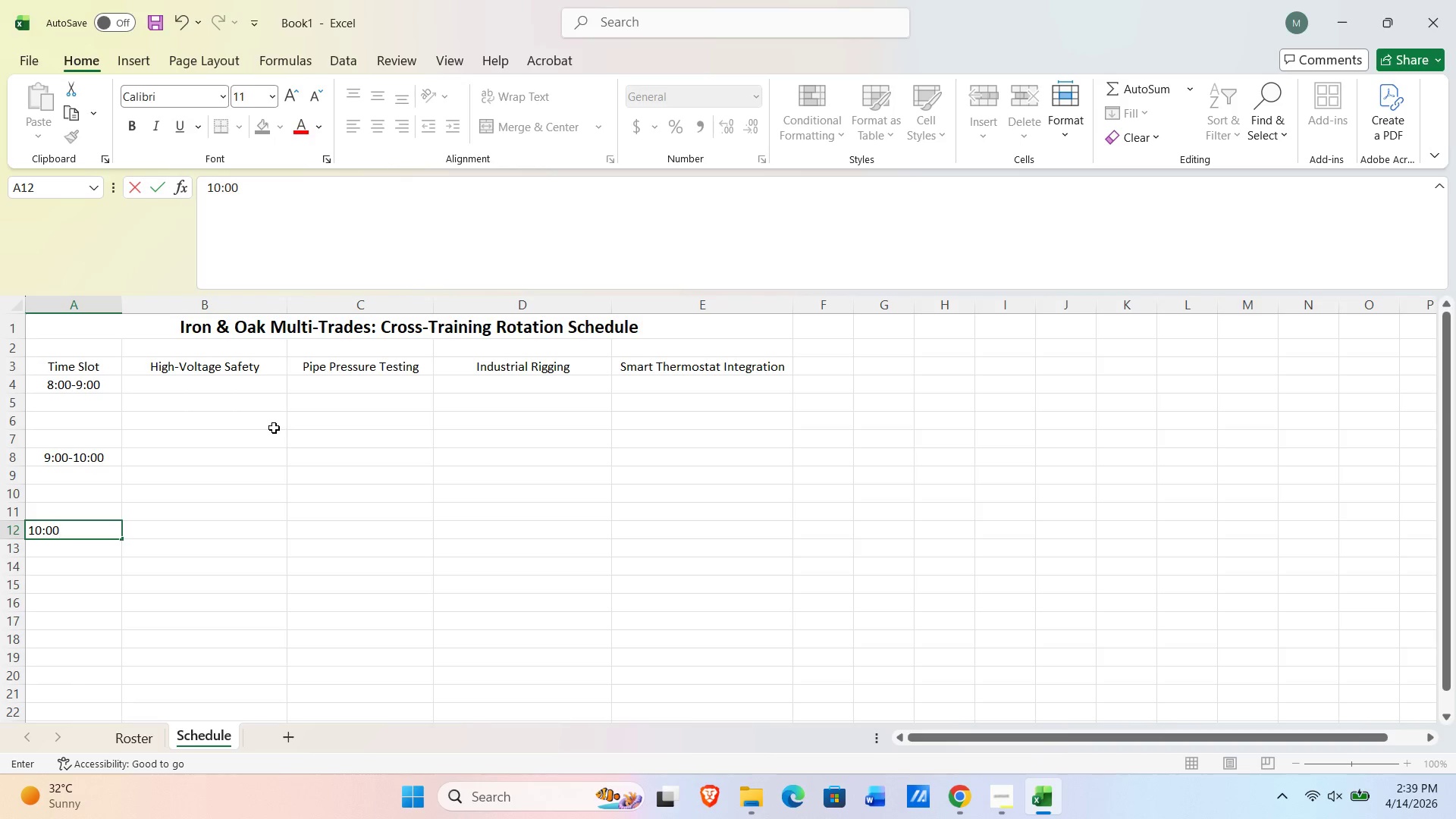 
key(NumpadSubtract)
 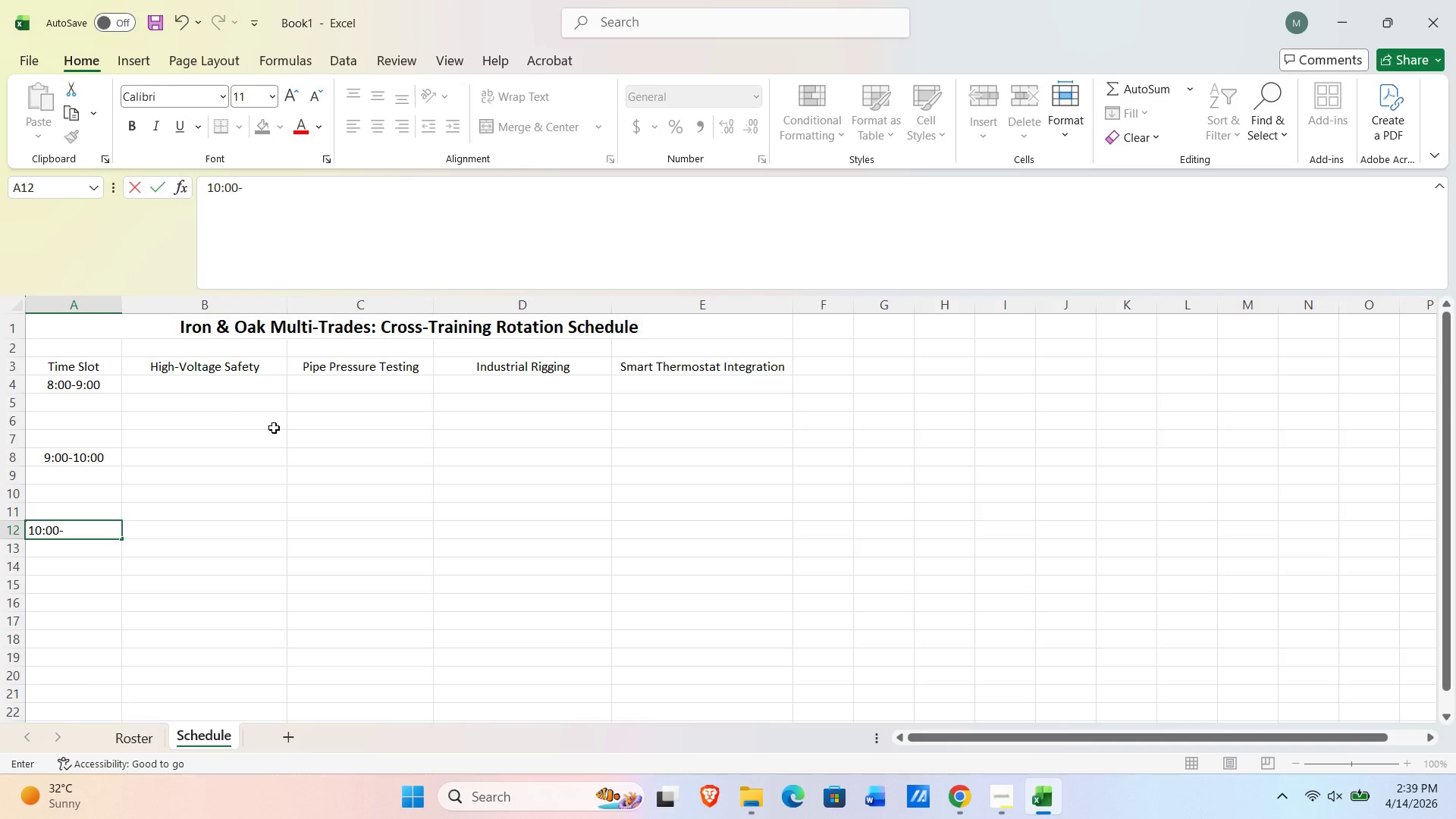 
key(Numpad1)
 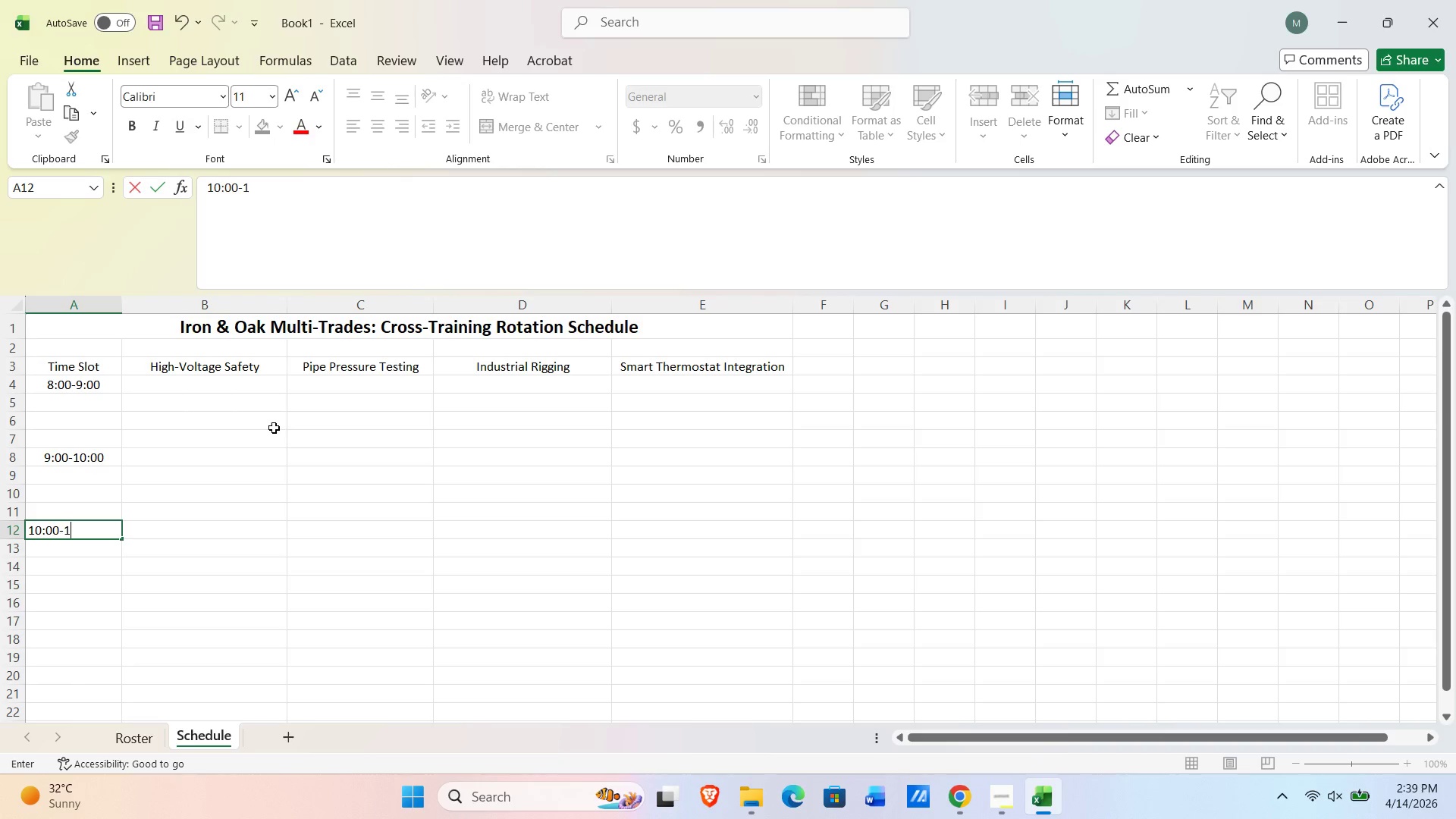 
key(Numpad1)
 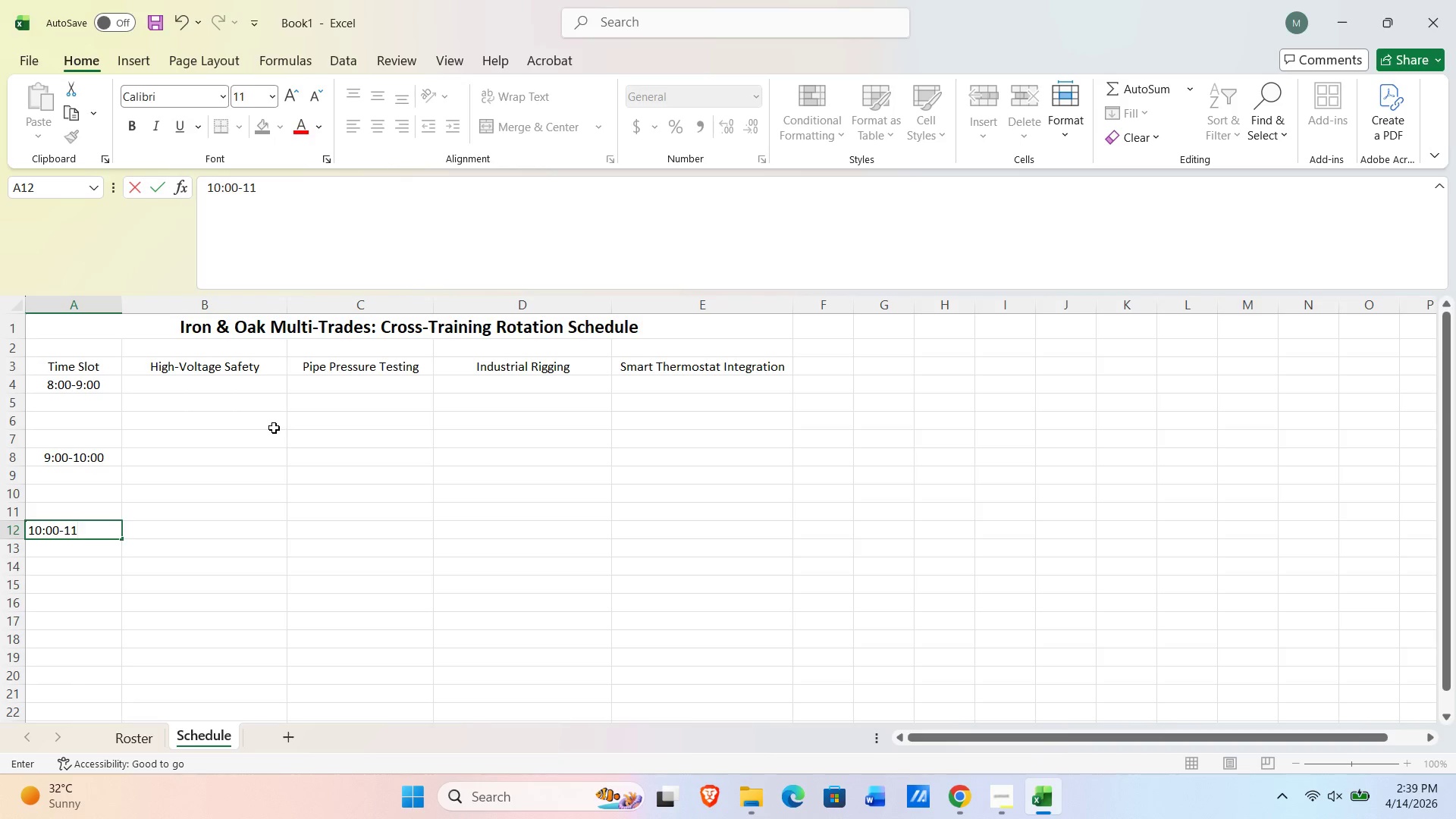 
key(Shift+Semicolon)
 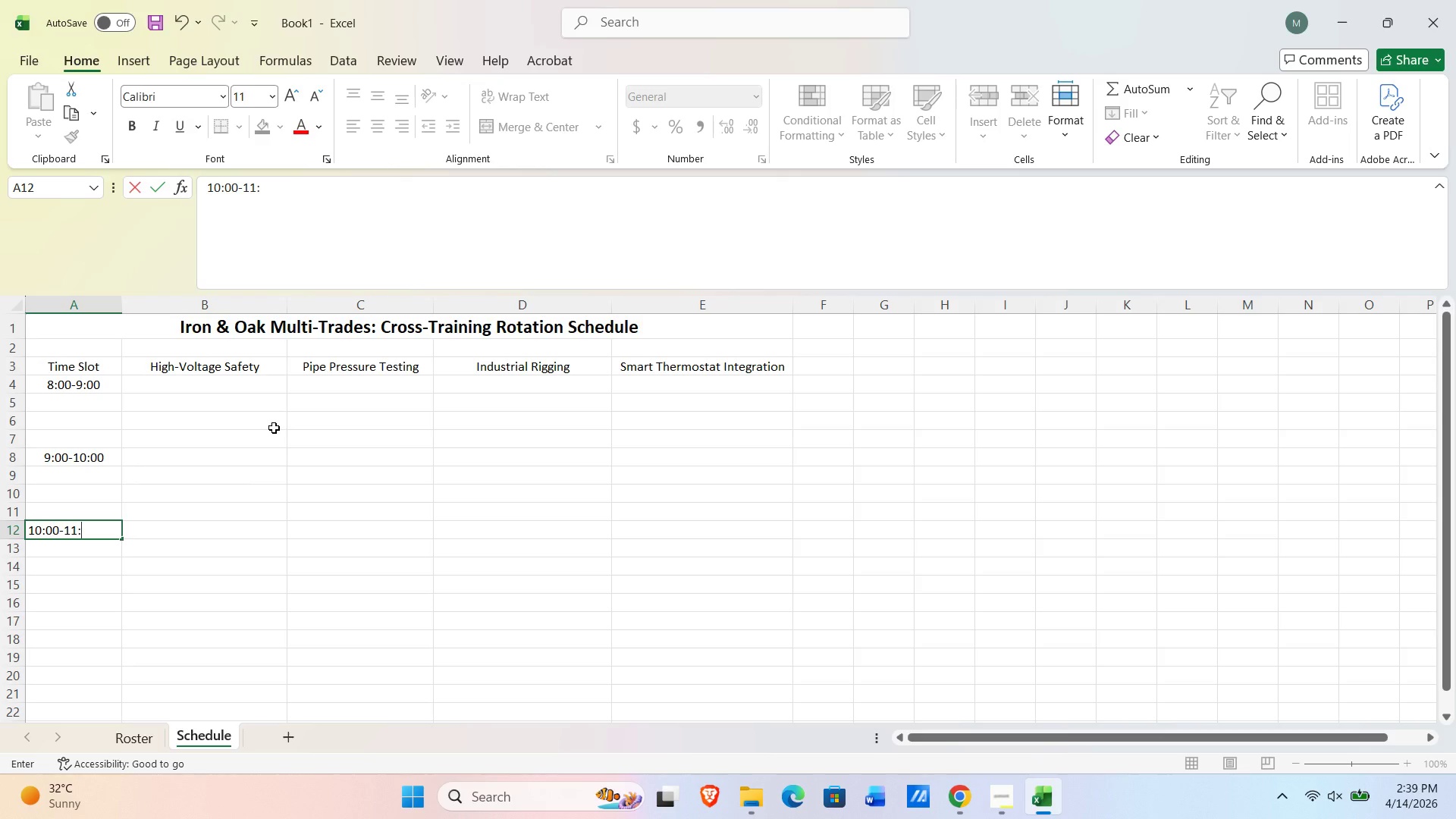 
key(Numpad0)
 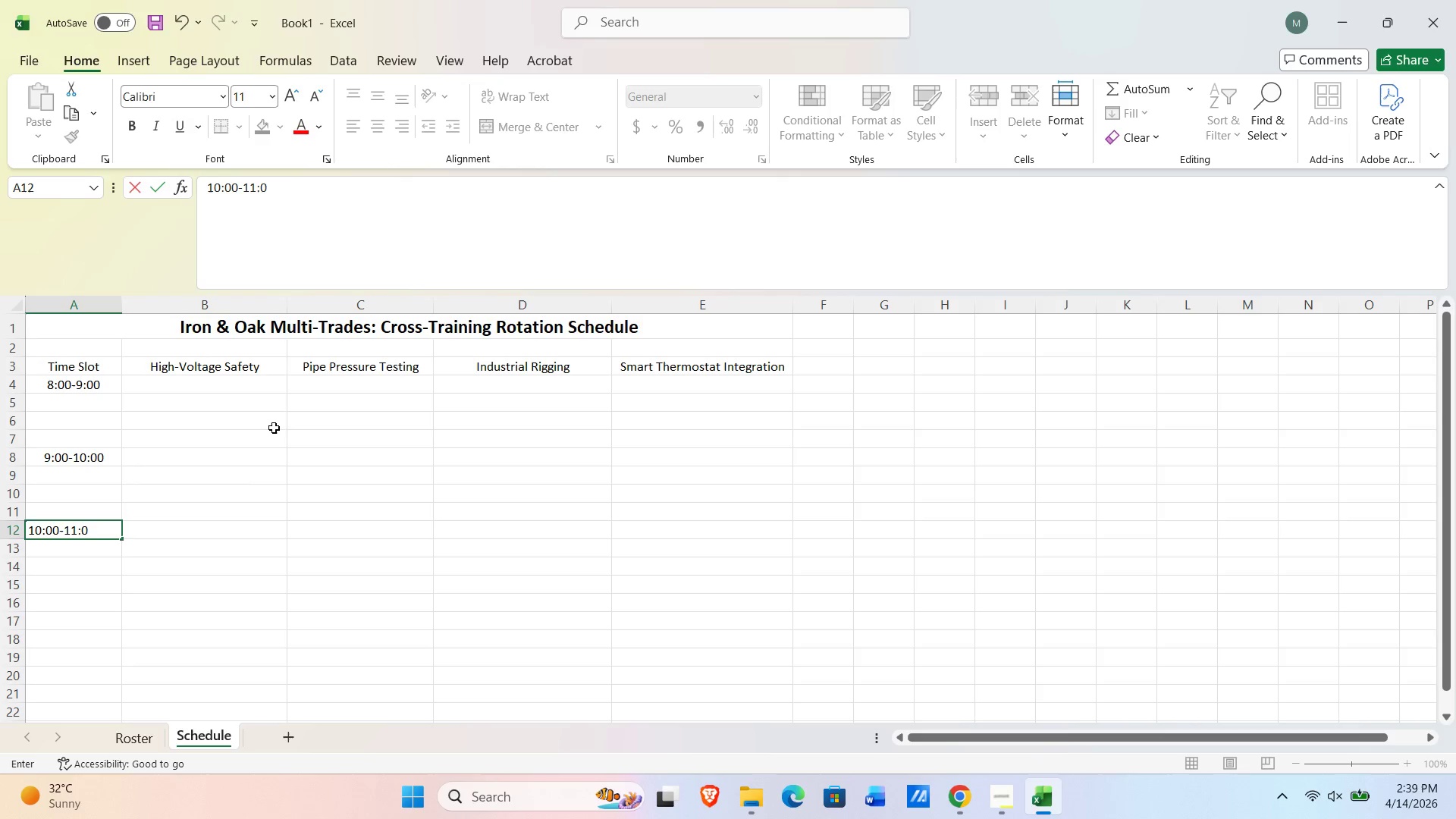 
key(Numpad0)
 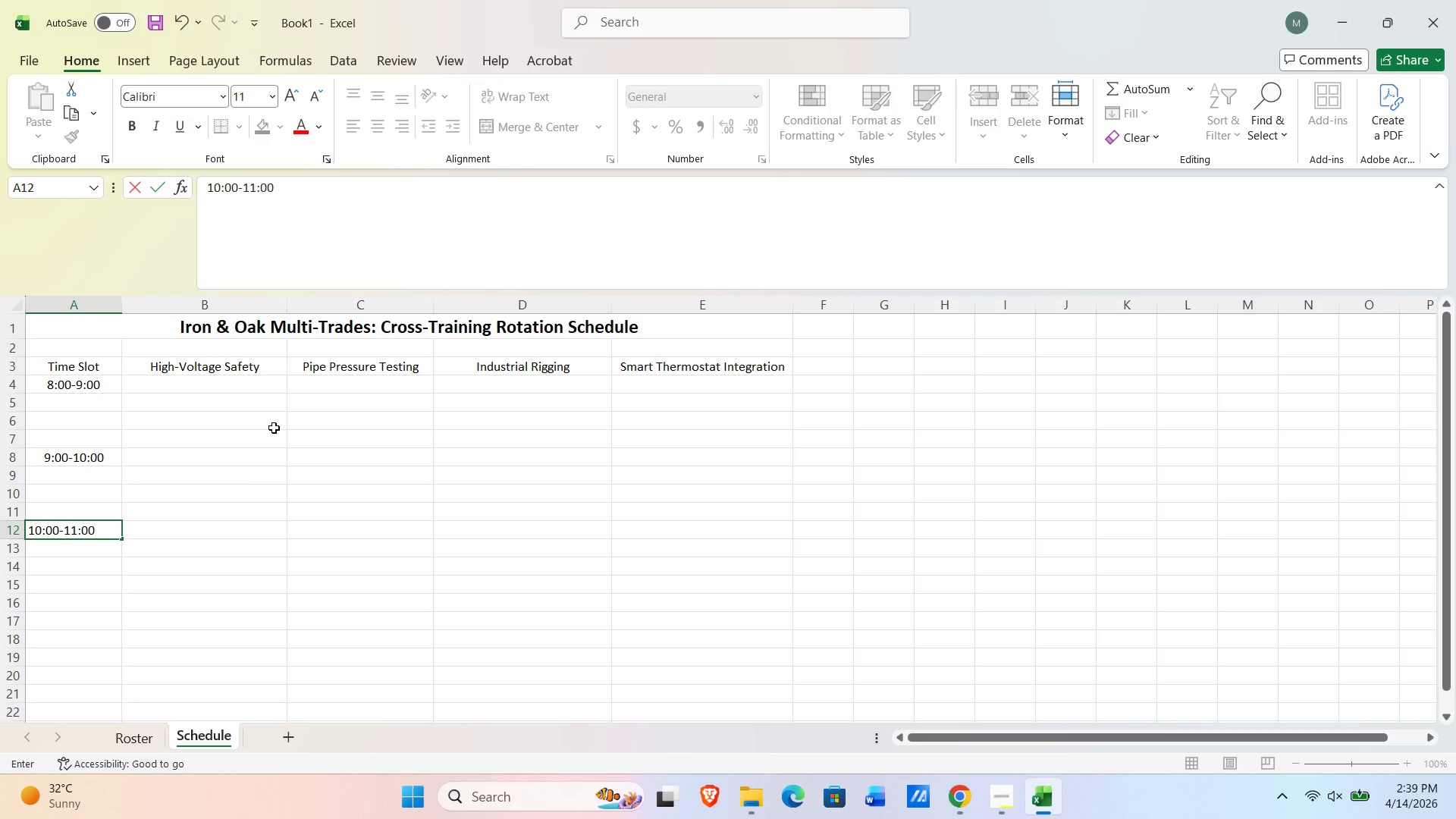 
key(NumpadEnter)
 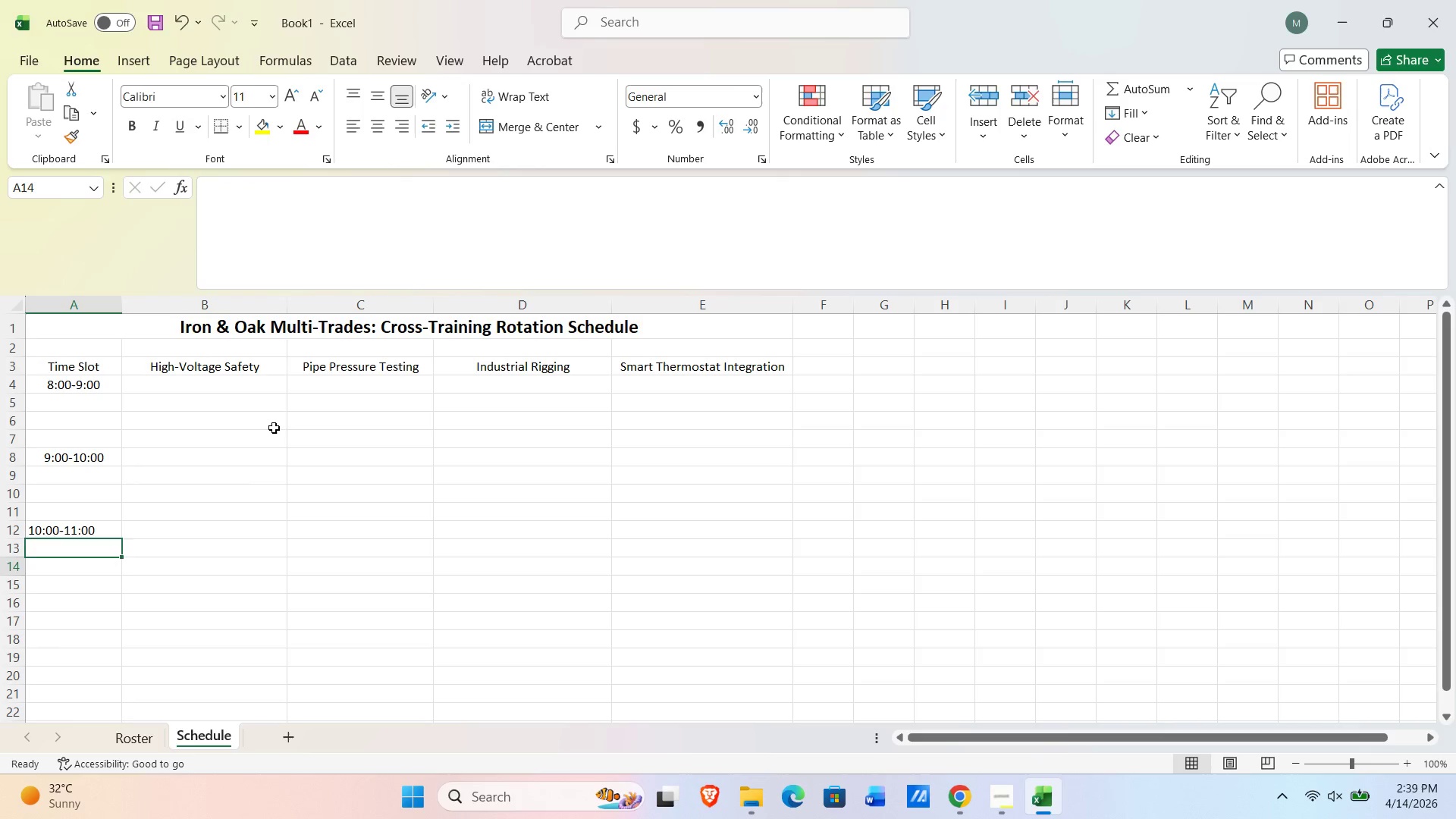 
key(NumpadEnter)
 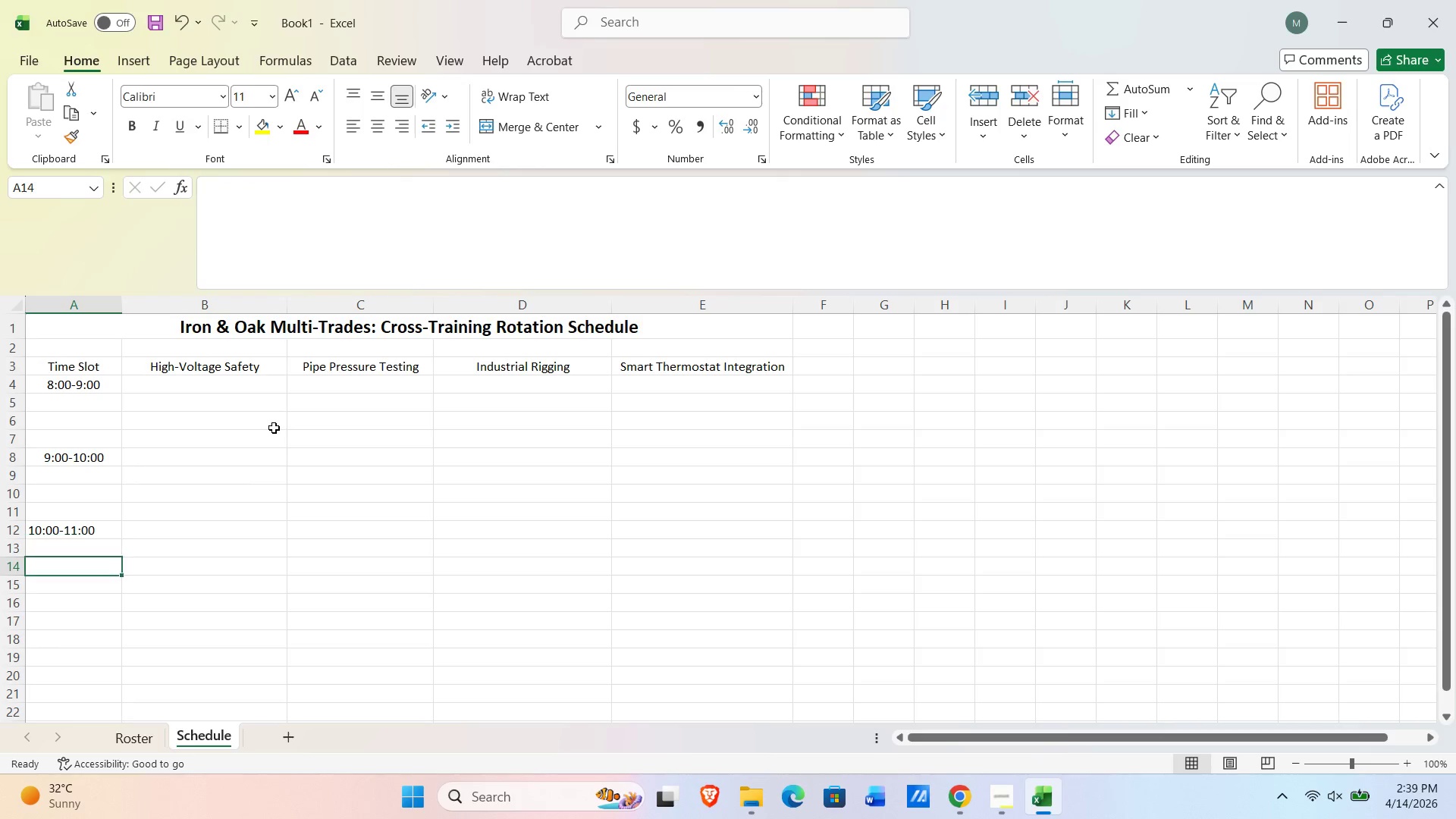 
key(NumpadEnter)
 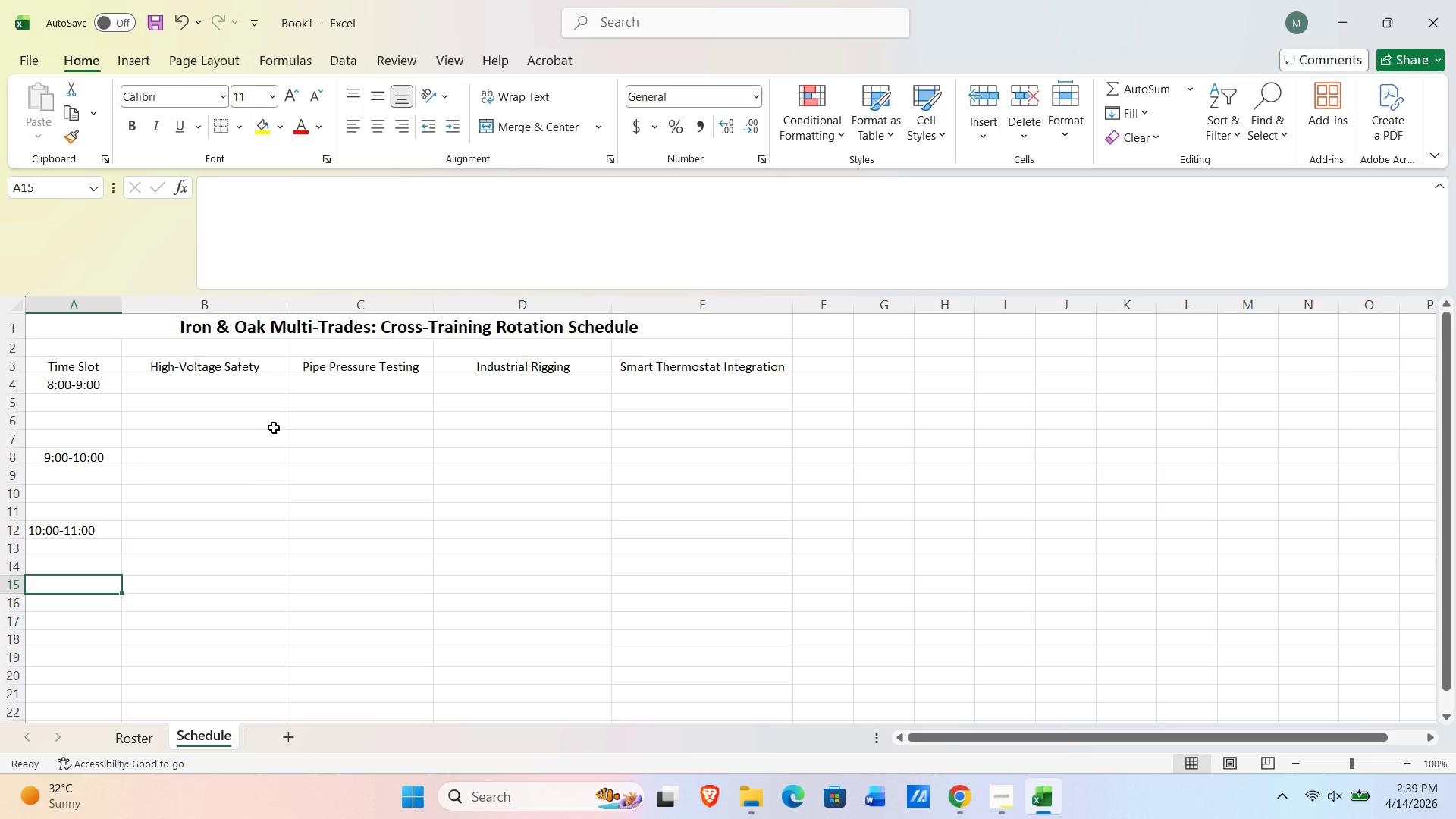 
key(NumpadEnter)
 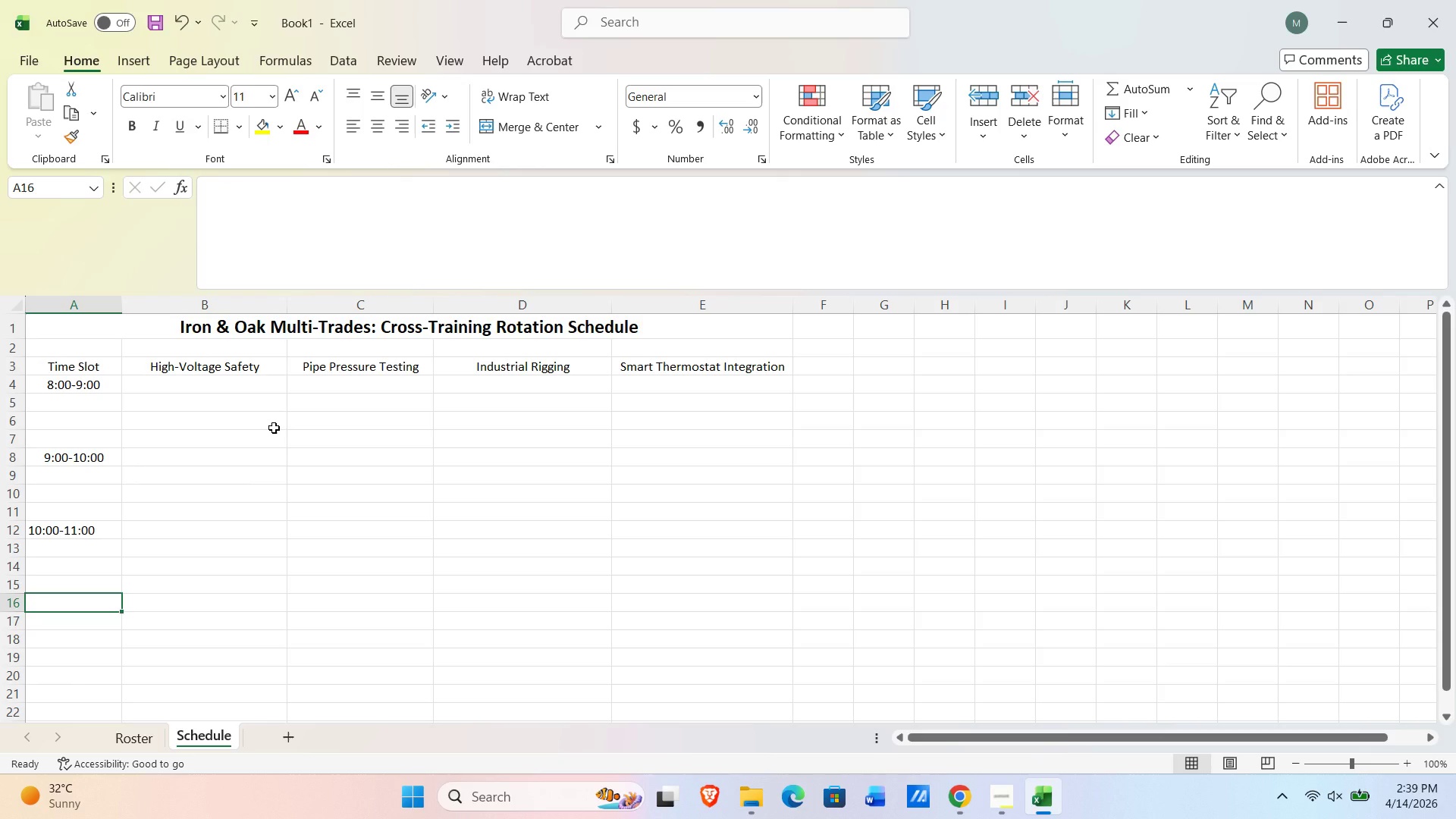 
key(Numpad1)
 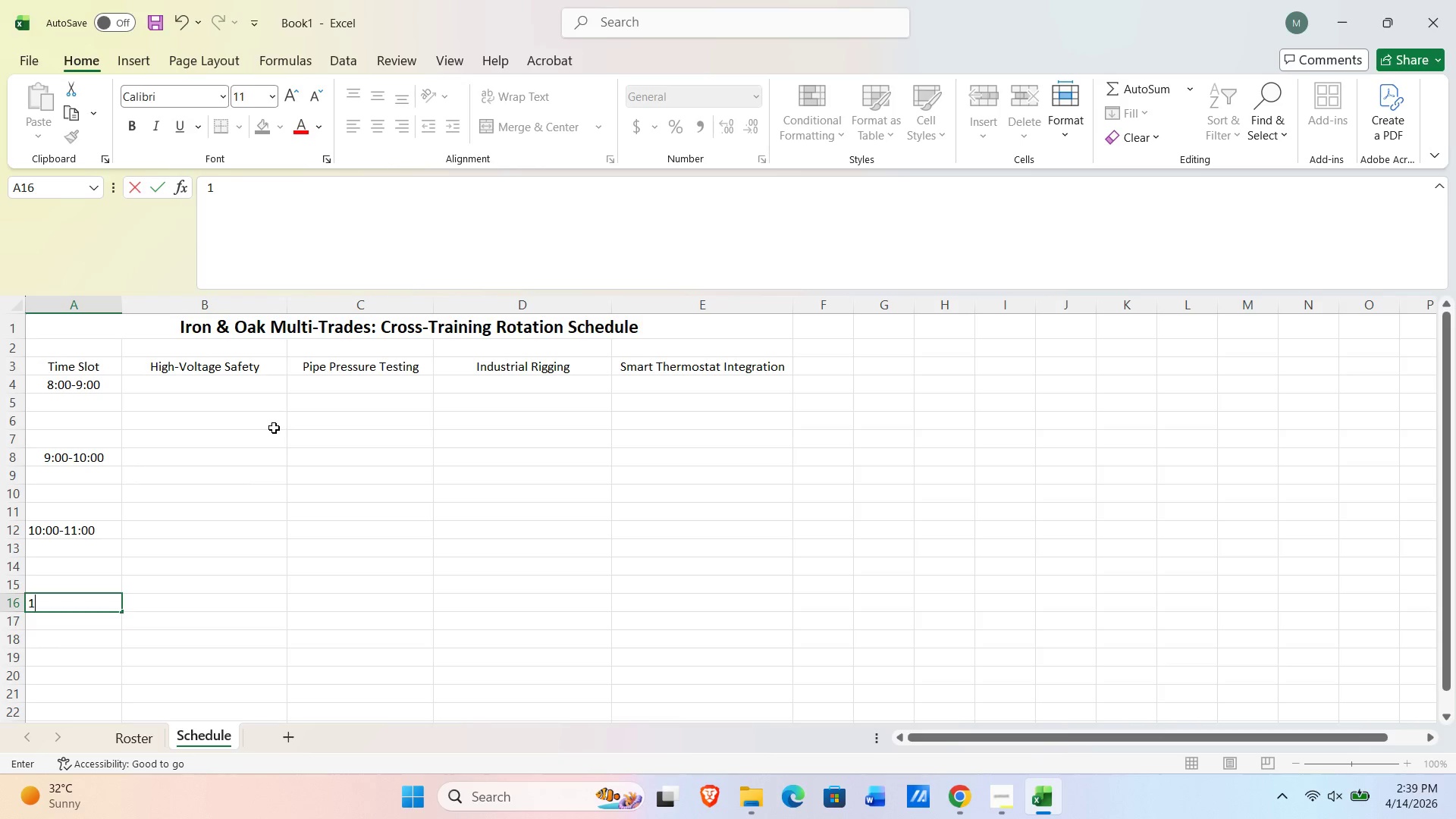 
key(Numpad1)
 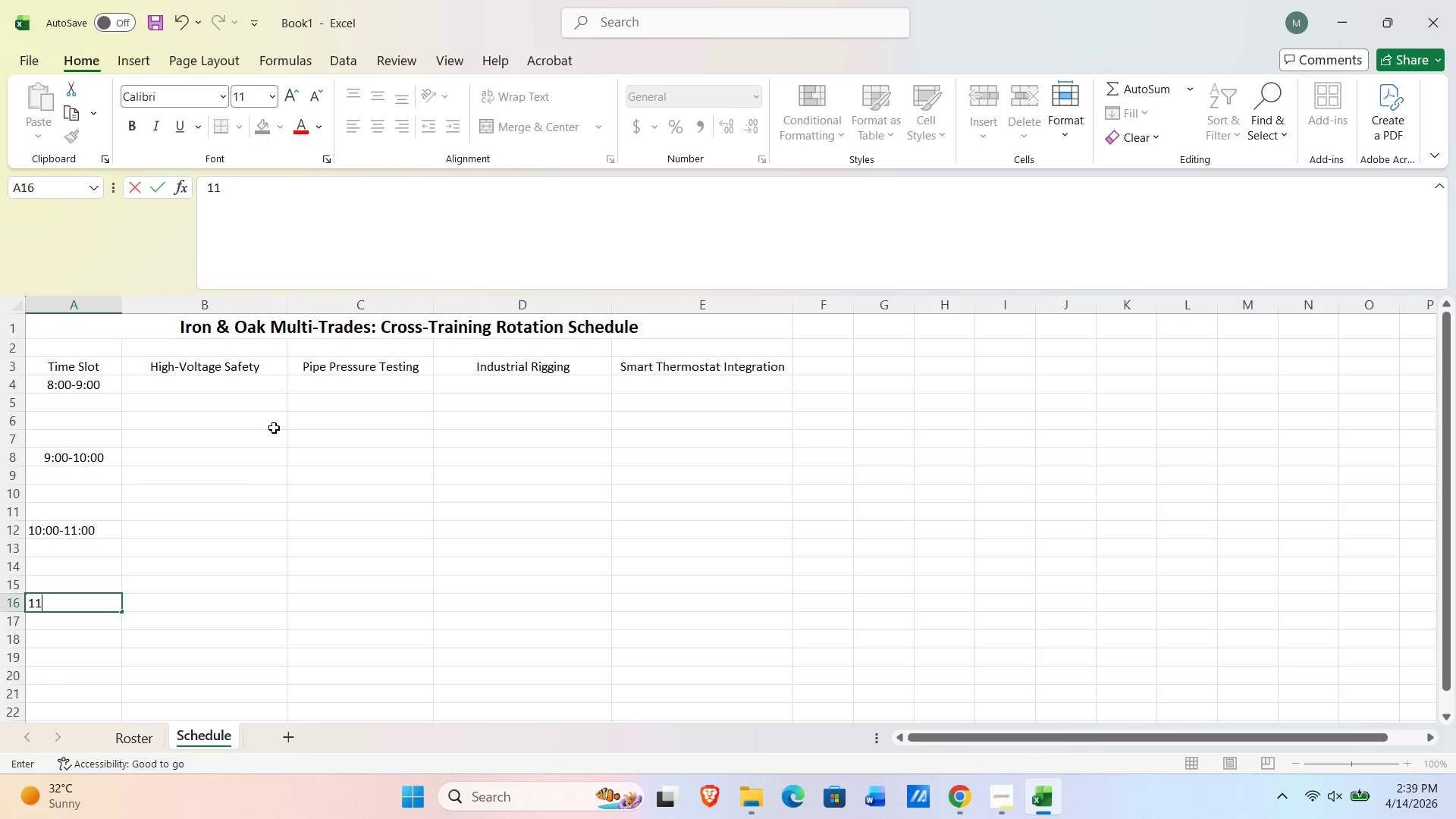 
key(Shift+ShiftLeft)
 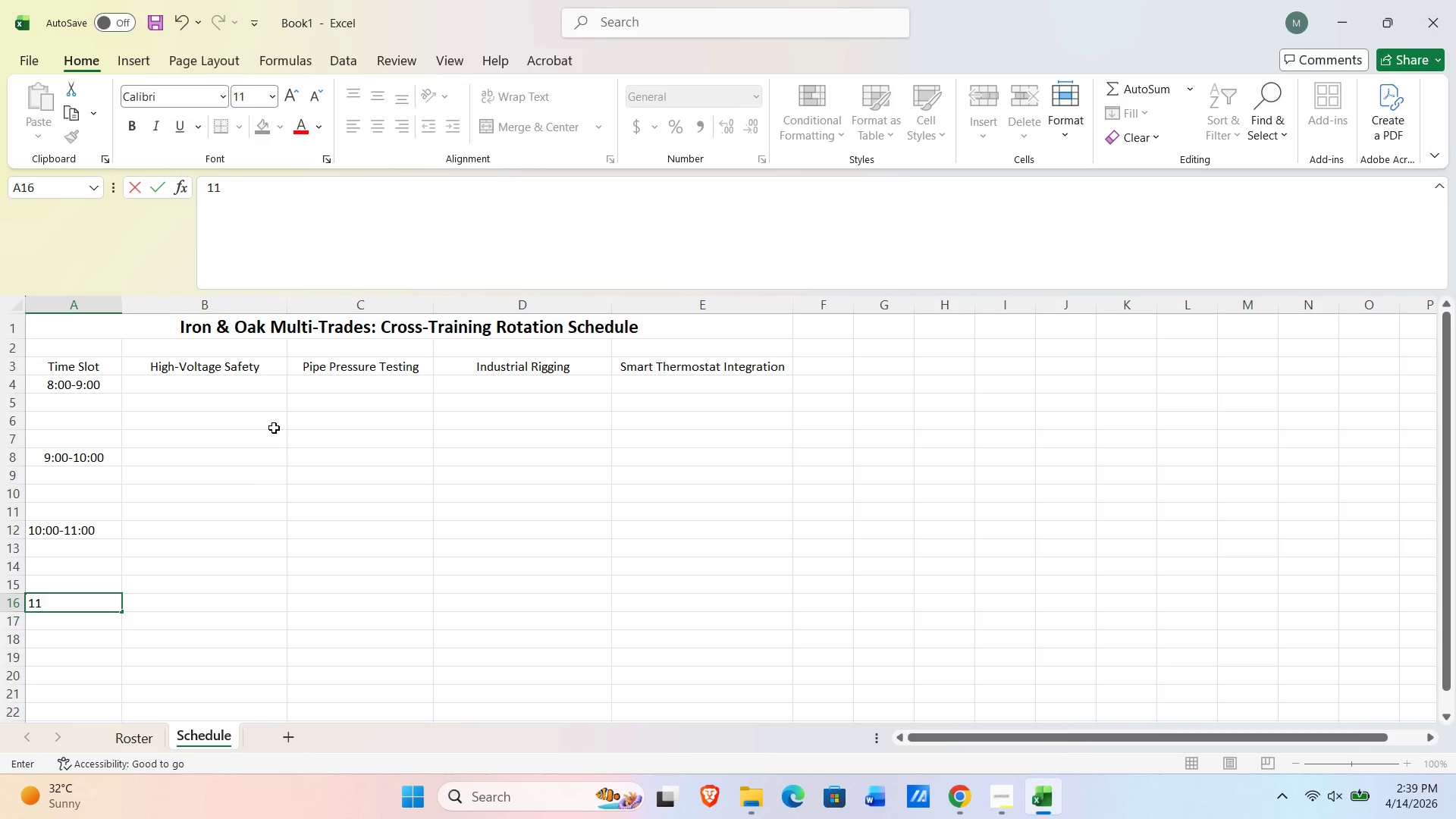 
key(Shift+Semicolon)
 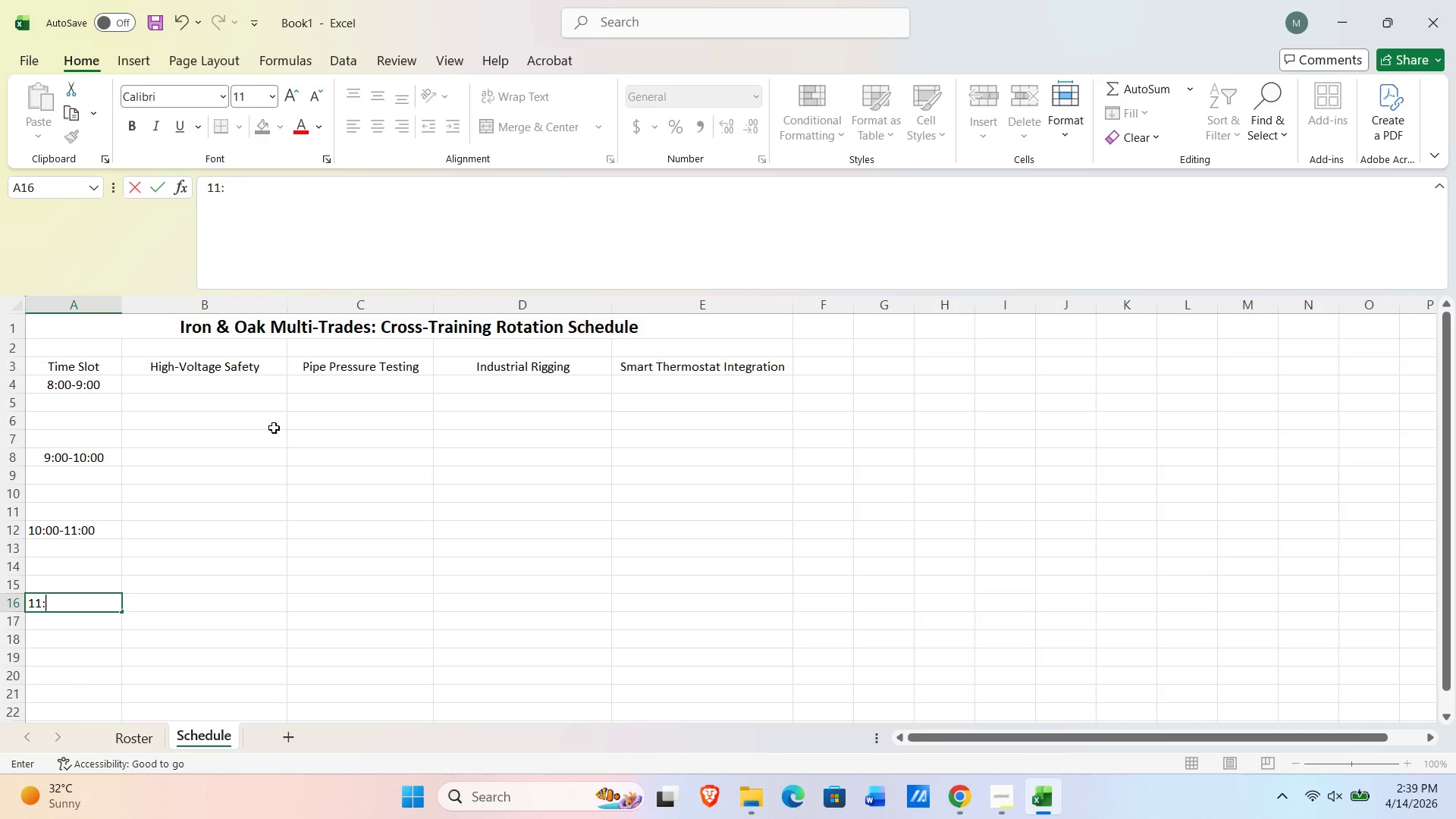 
key(Numpad0)
 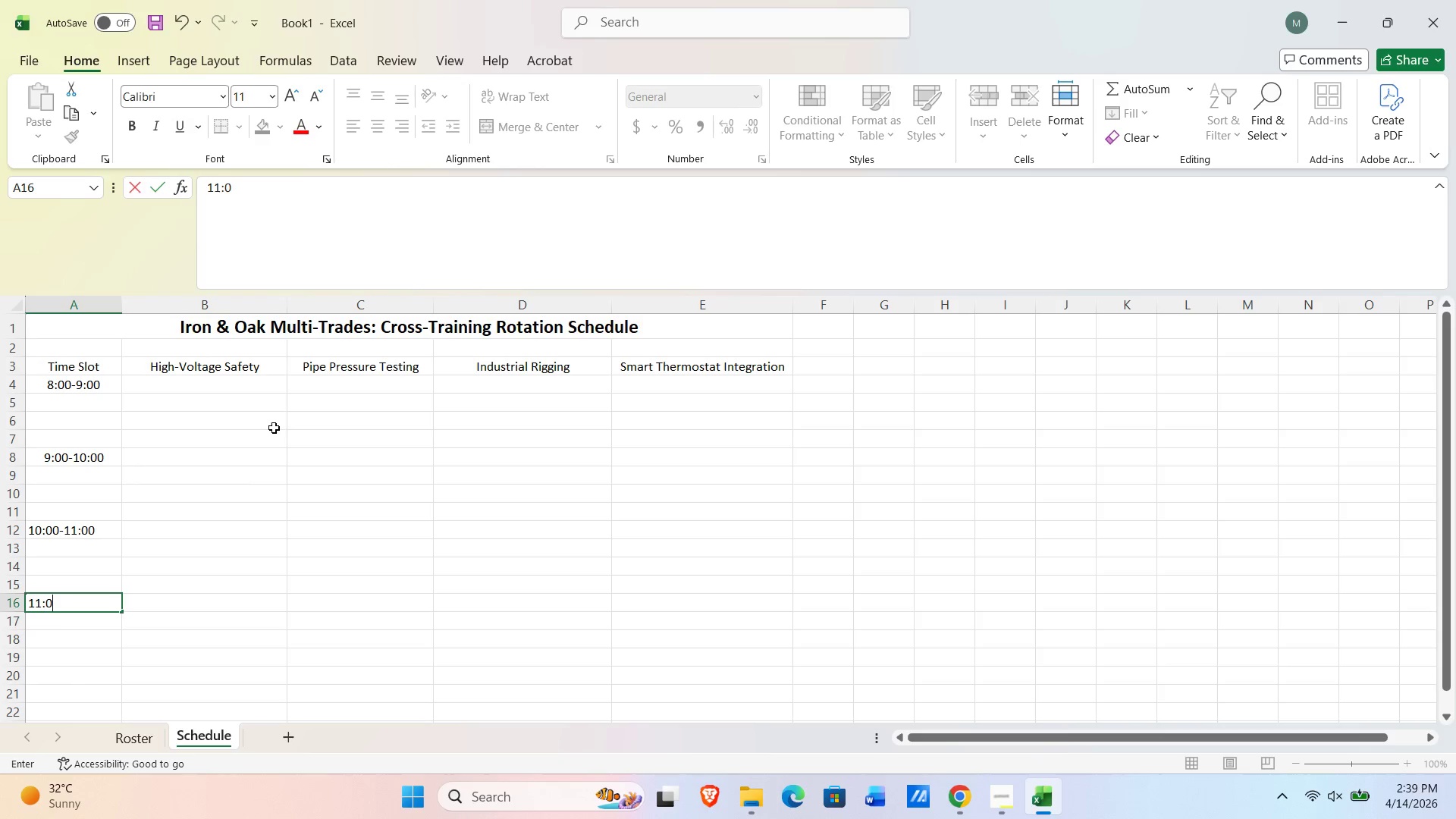 
key(Numpad0)
 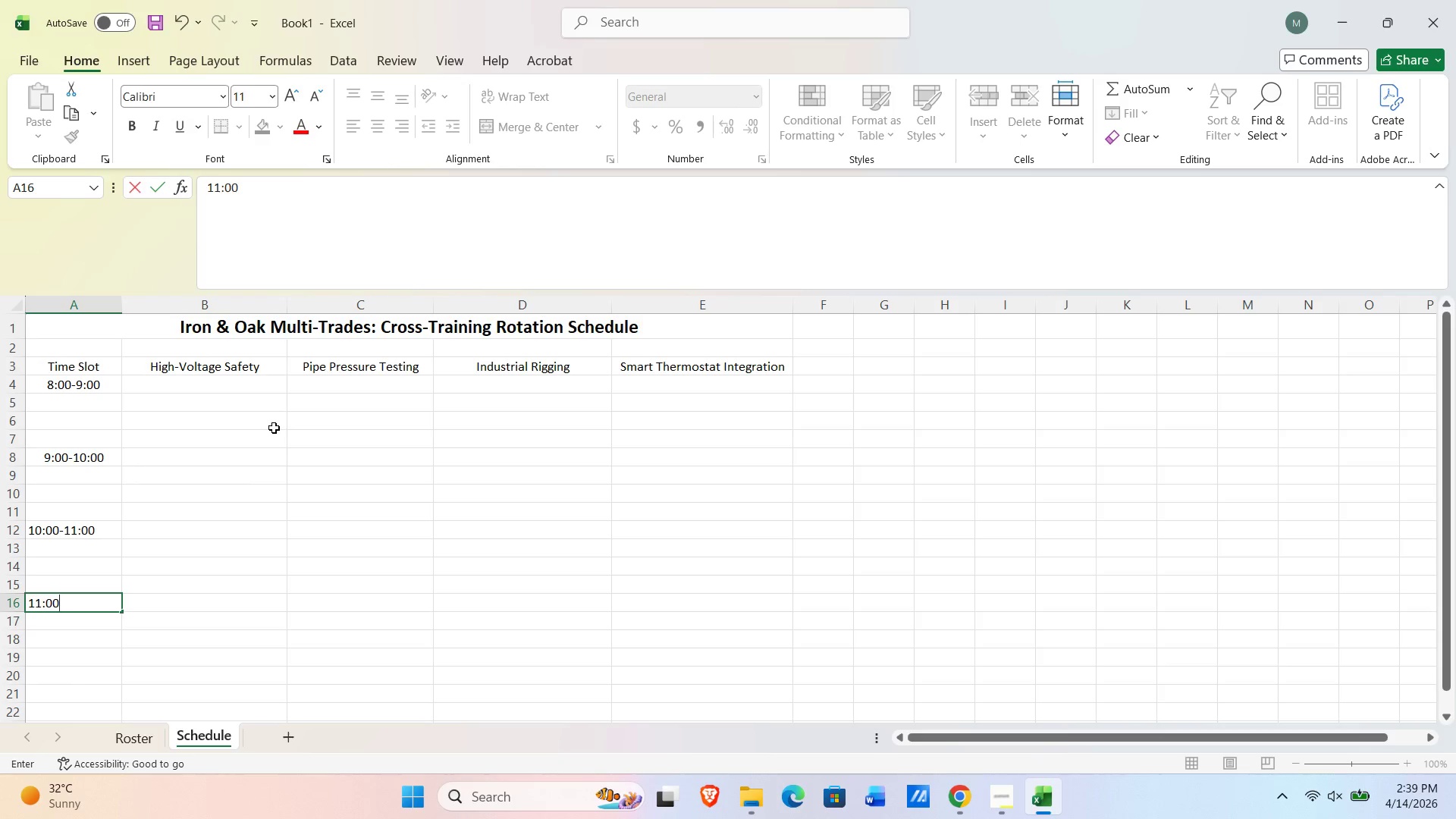 
key(NumpadSubtract)
 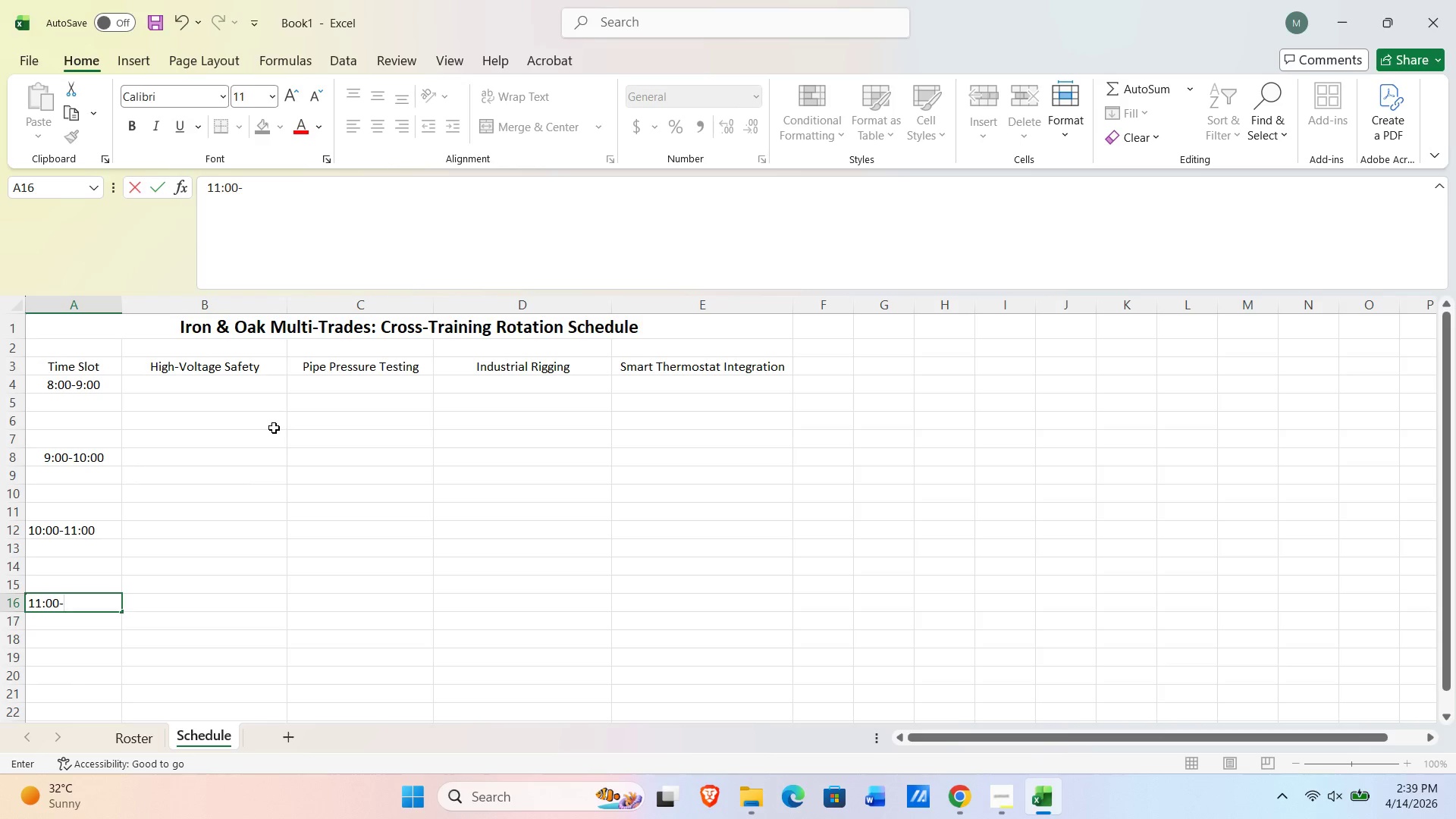 
key(Numpad1)
 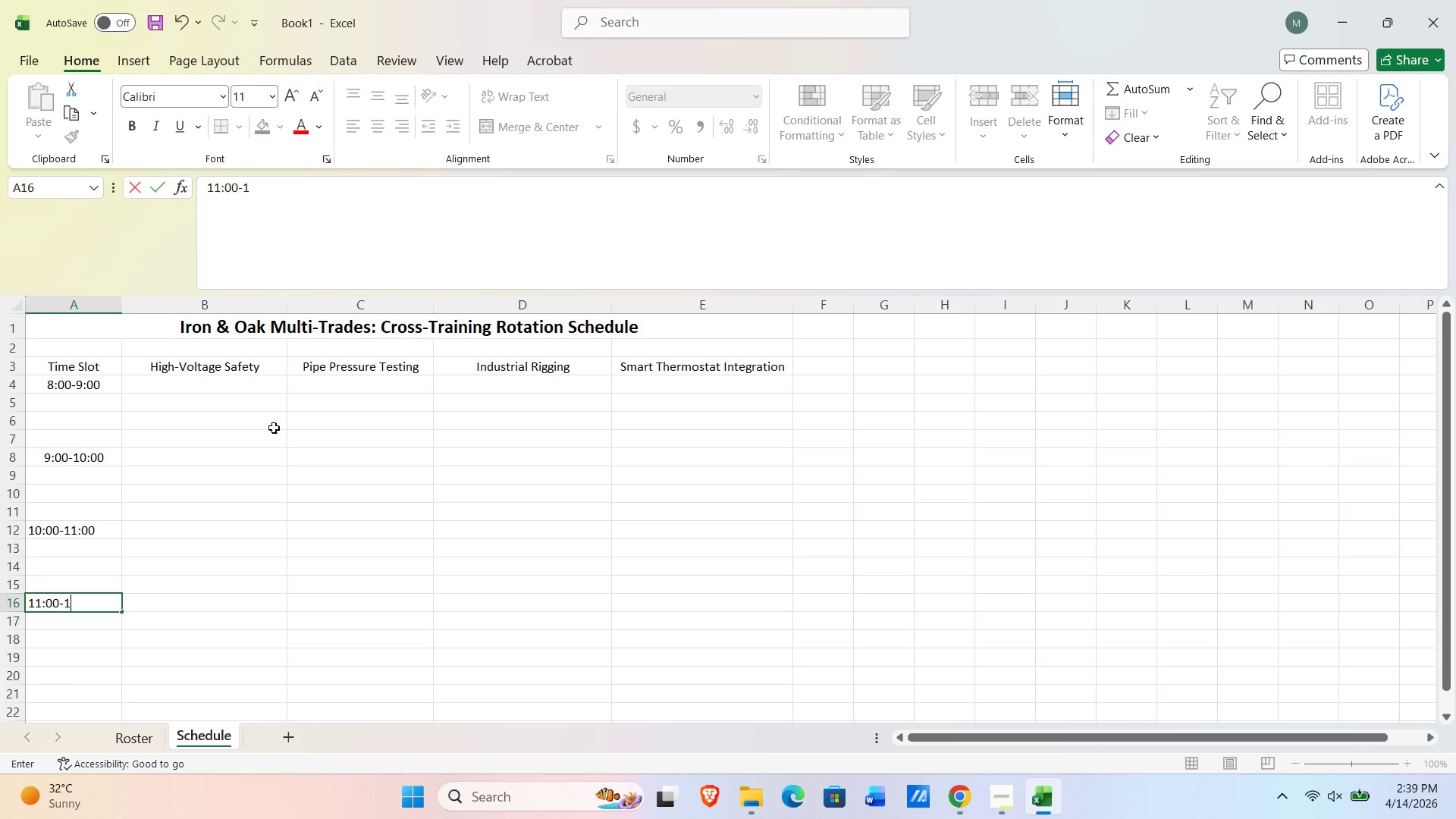 
key(Numpad2)
 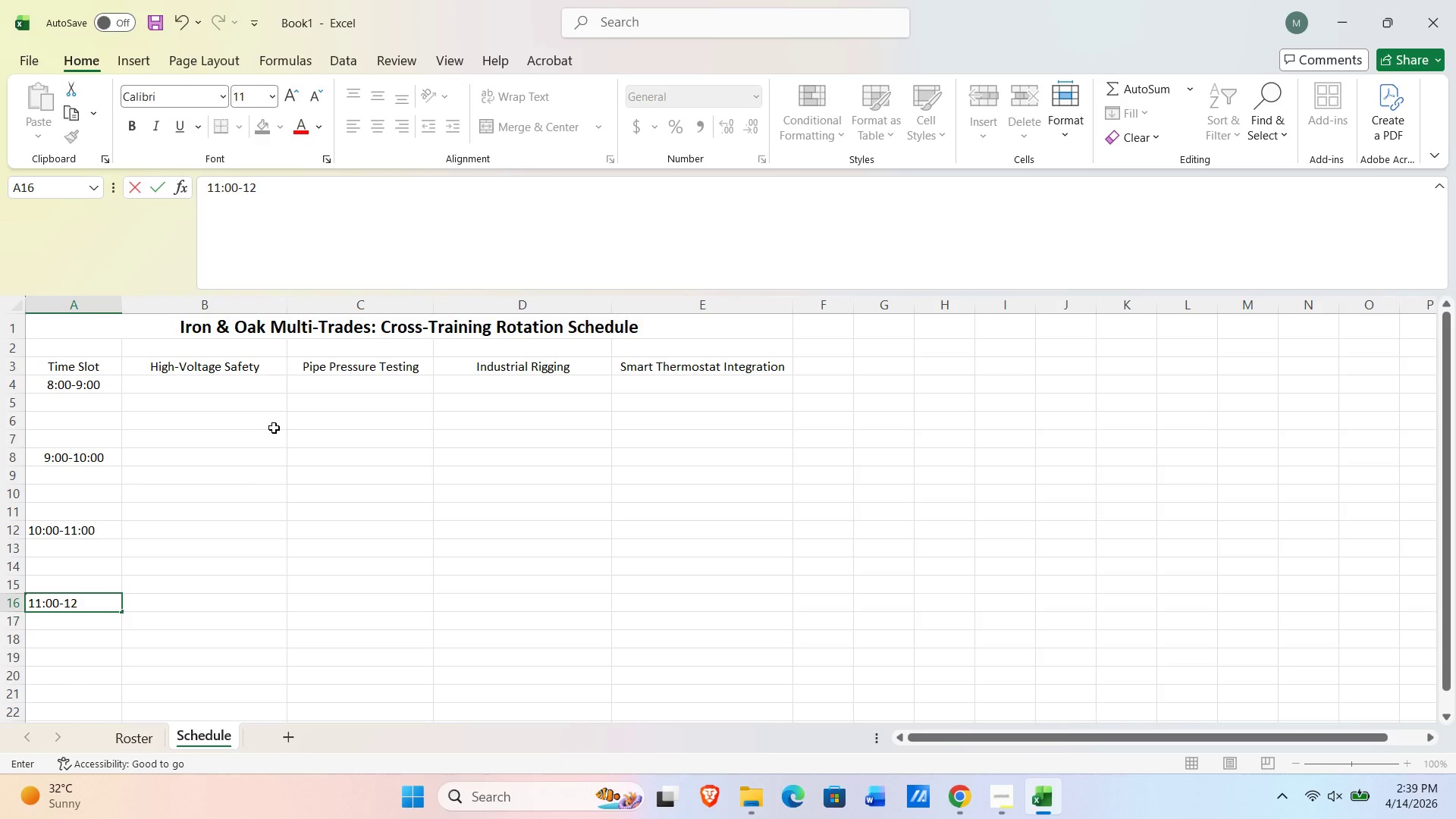 
key(Shift+Semicolon)
 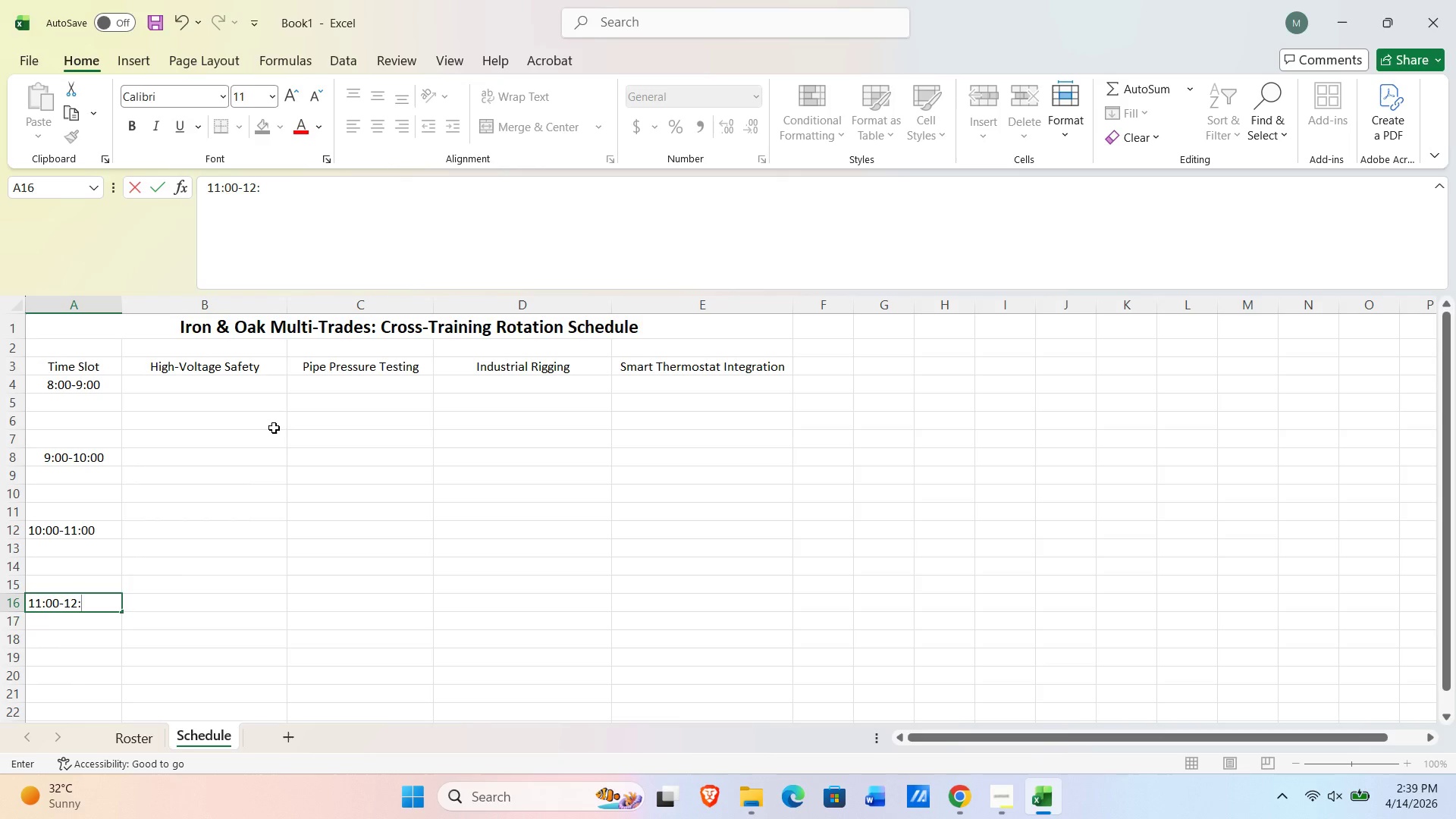 
key(Numpad0)
 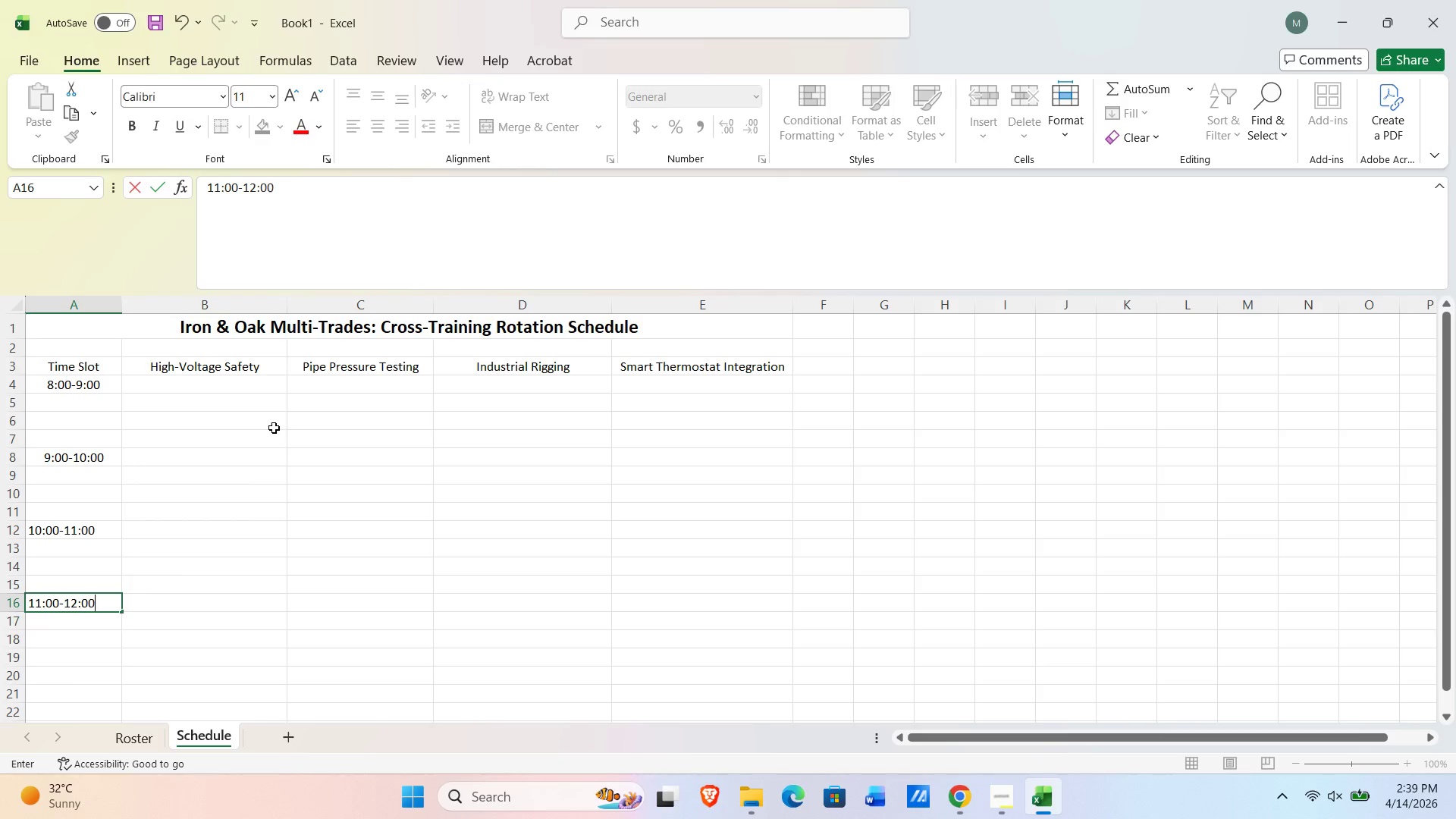 
key(Numpad0)
 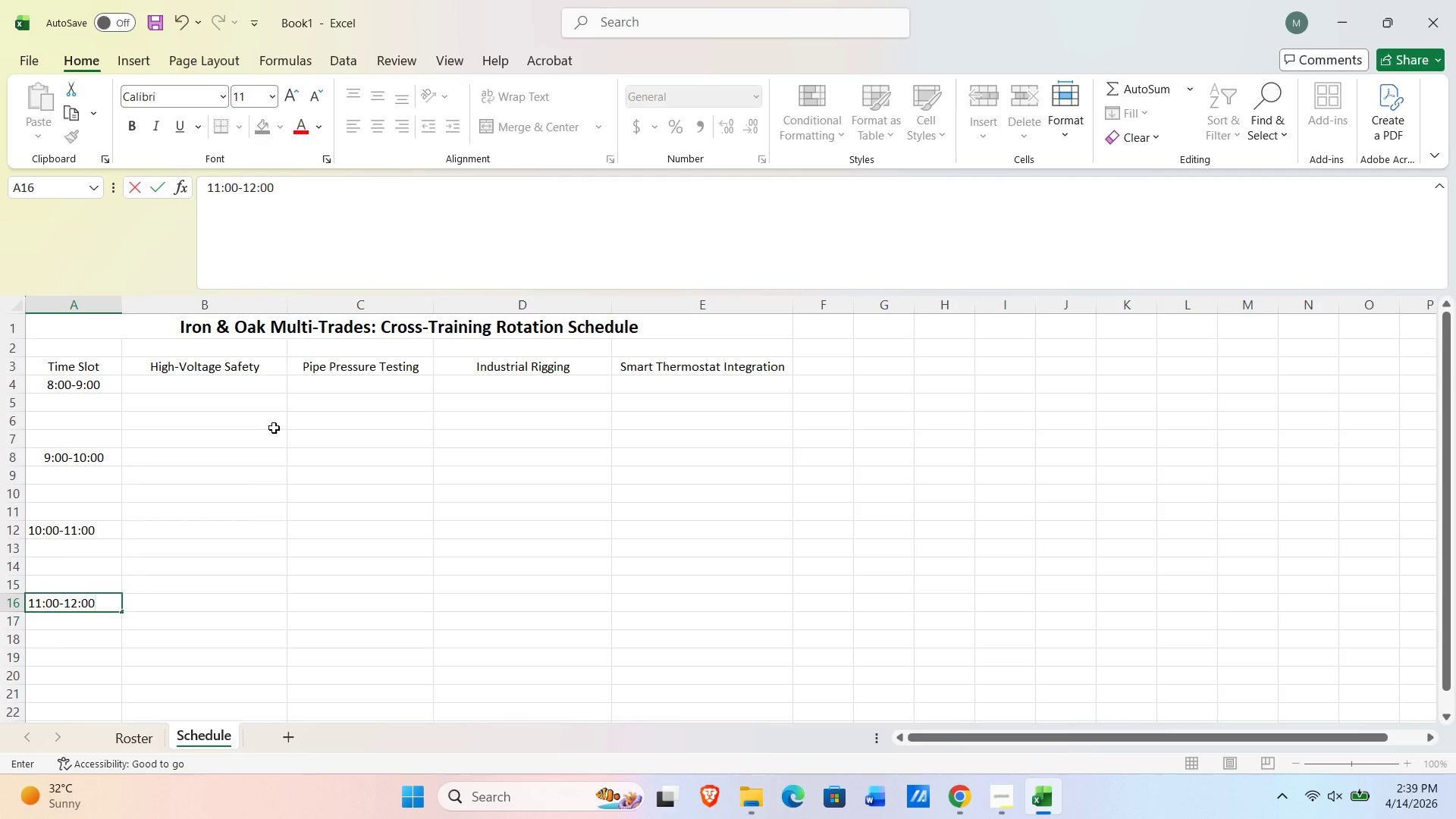 
key(NumpadEnter)
 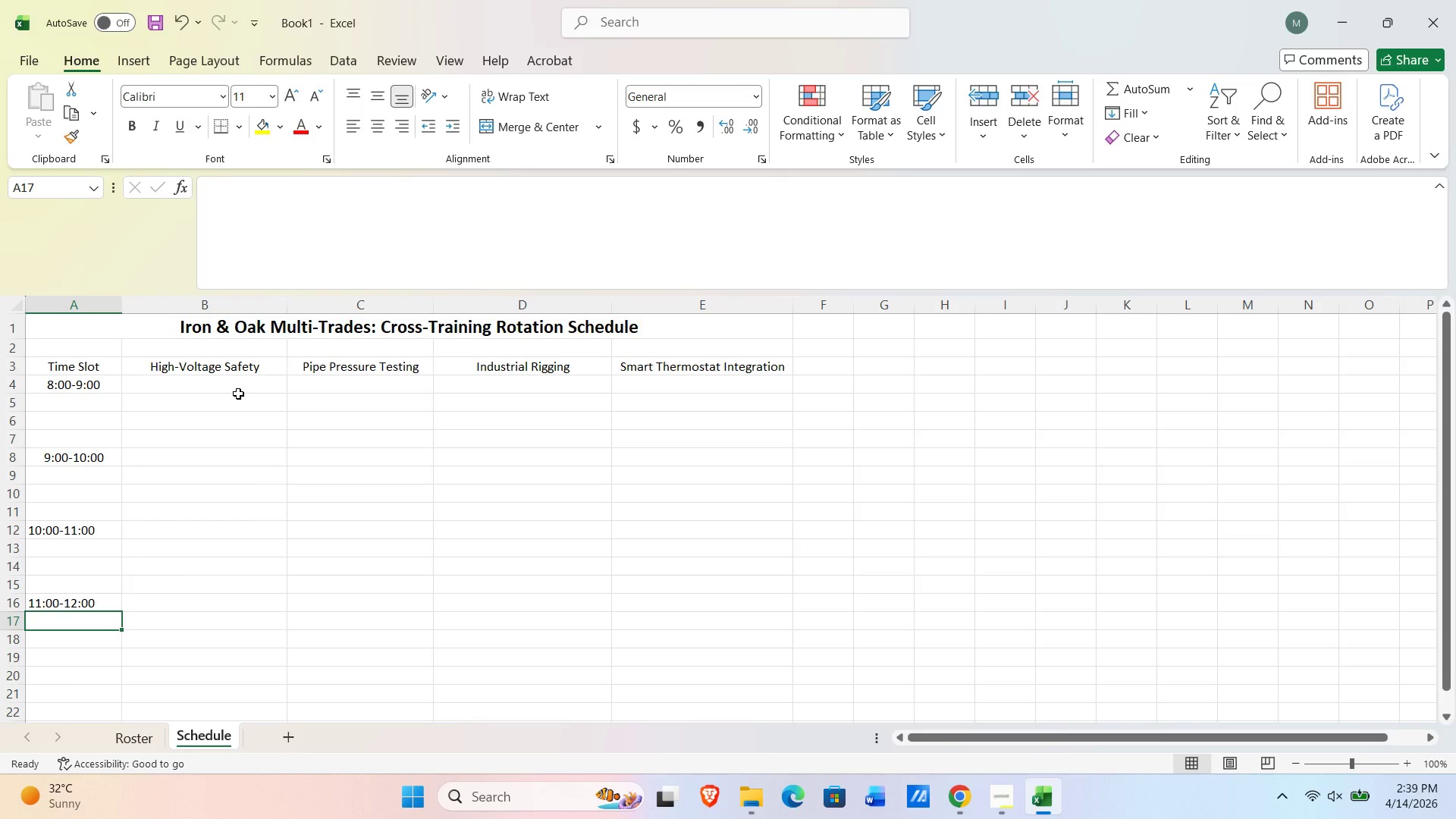 
wait(9.16)
 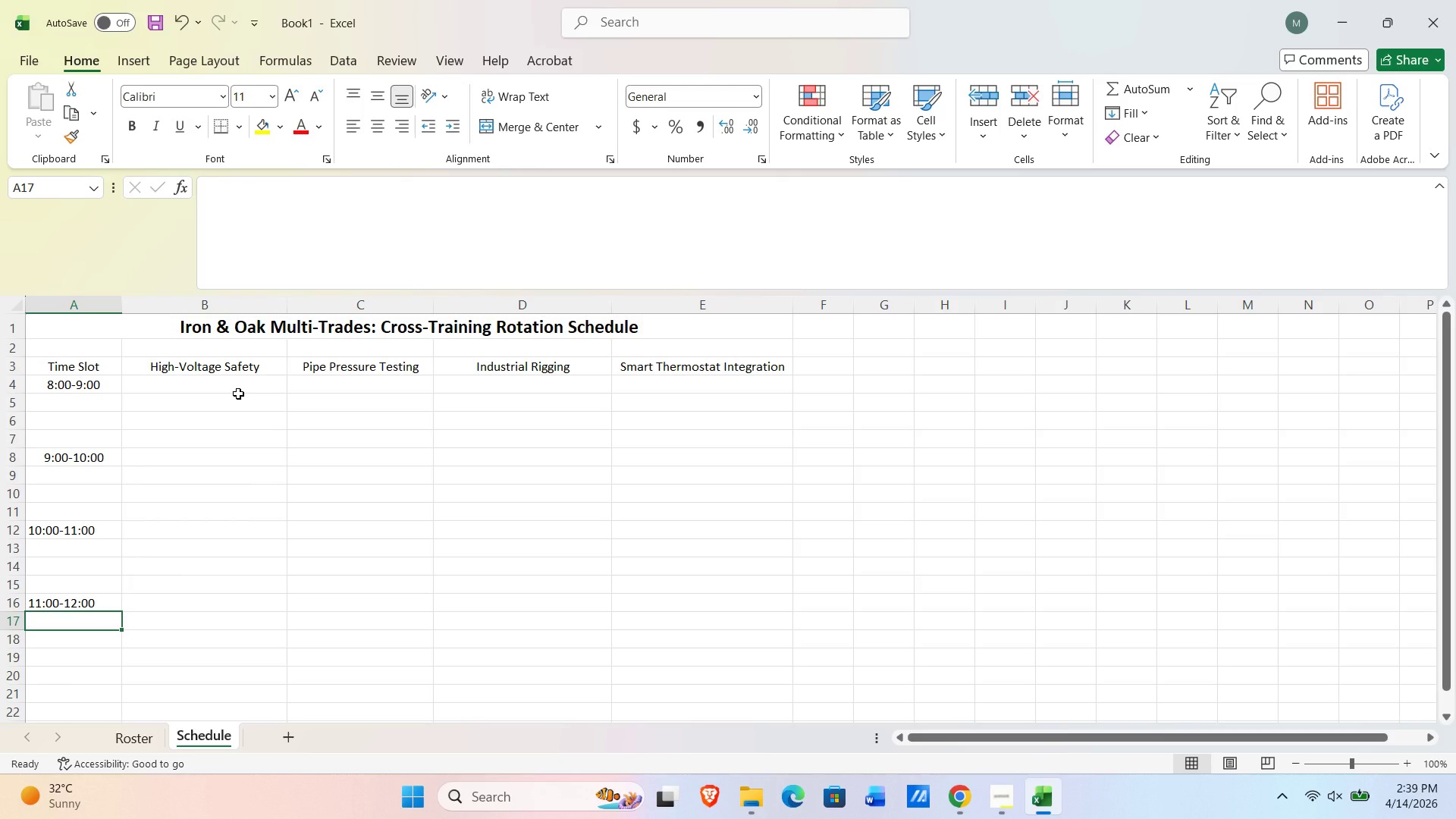 
left_click([177, 388])
 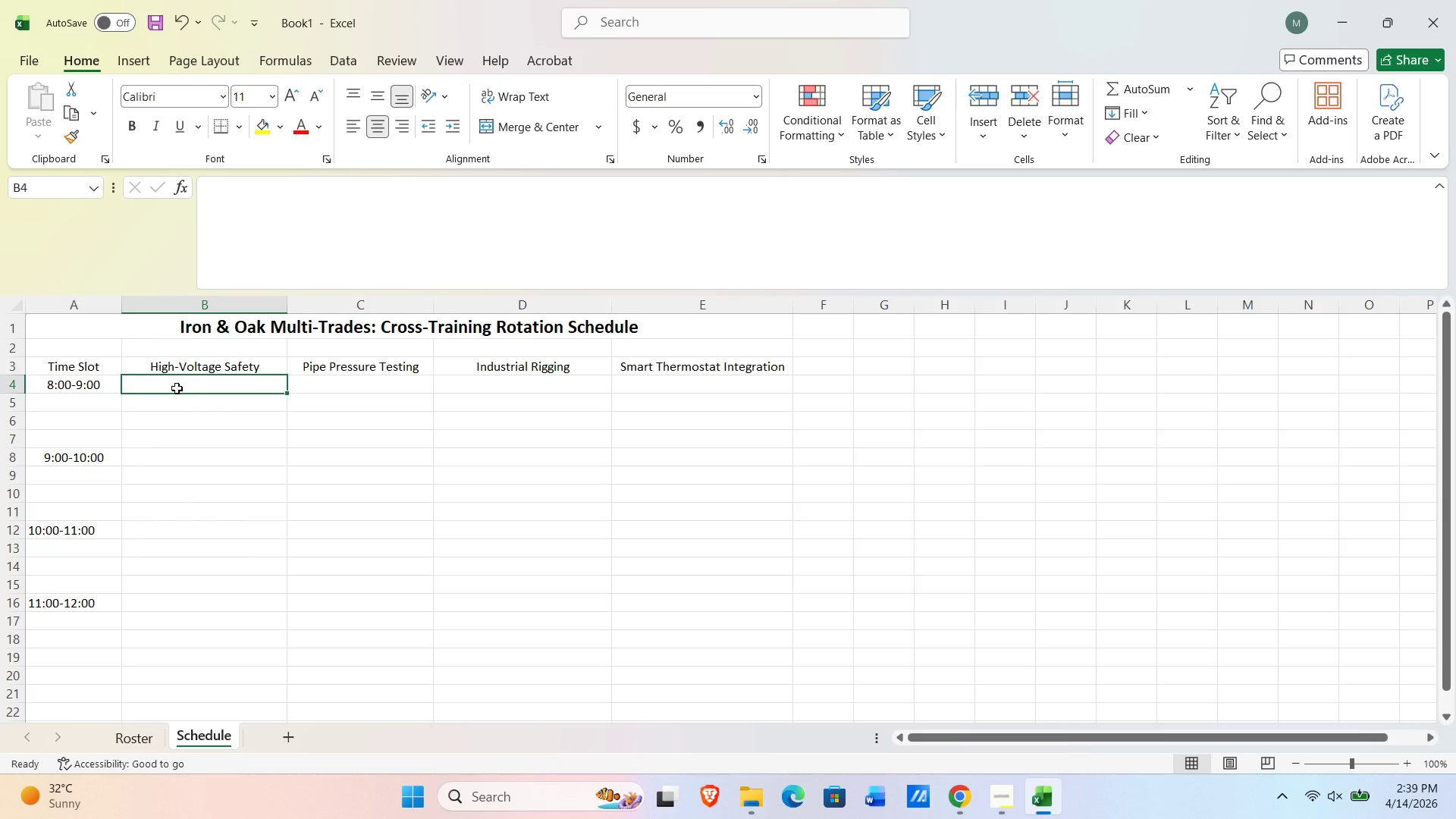 
type(Alex Cruz)
key(NumpadEnter)
type(Evan Flores)
key(NumpadEnter)
type(In)
key(Backspace)
type(van Castro)
key(NumpadEnter)
type(Mark Aquino)
key(NumpadEnter)
 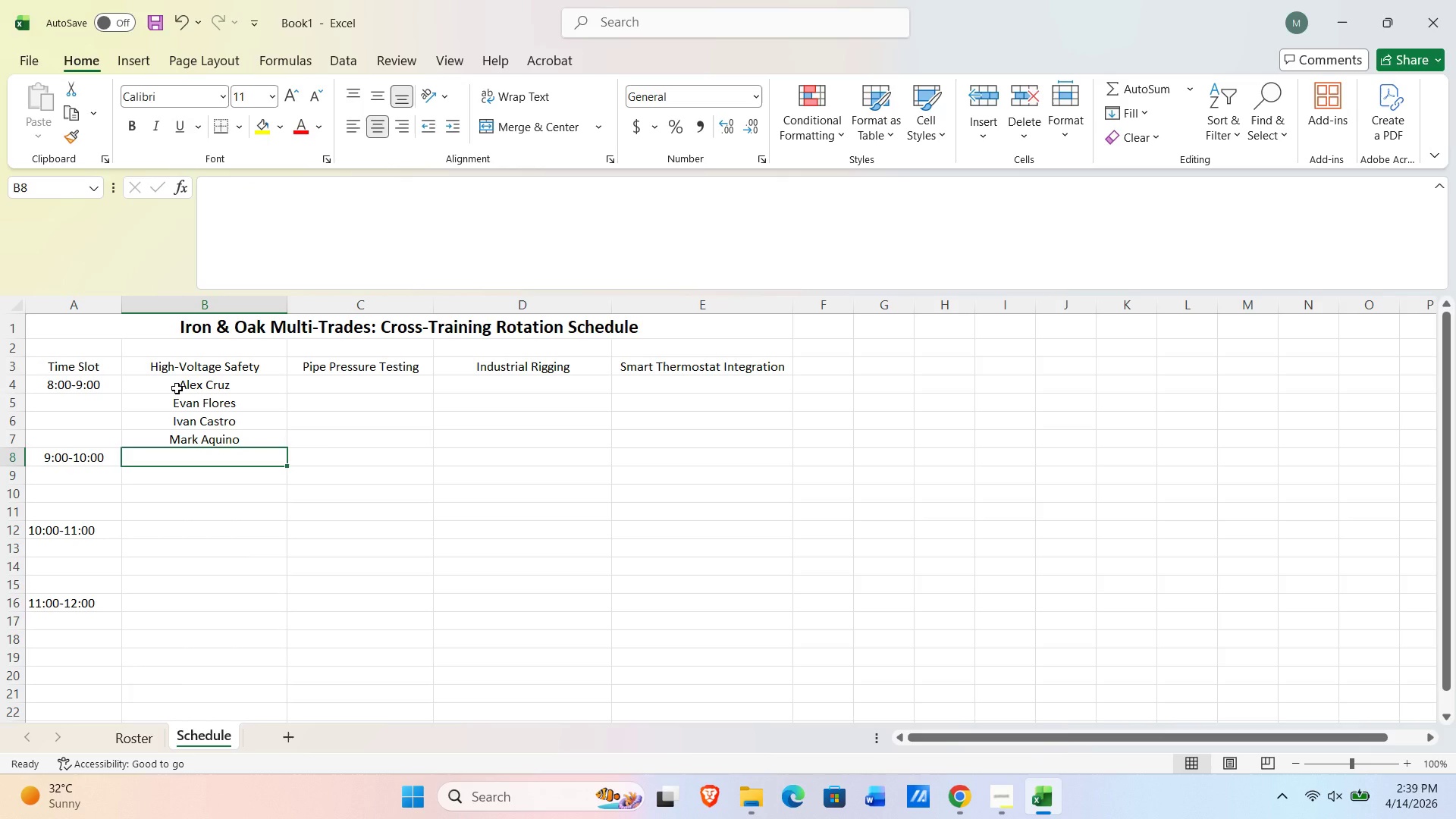 
key(ArrowUp)
 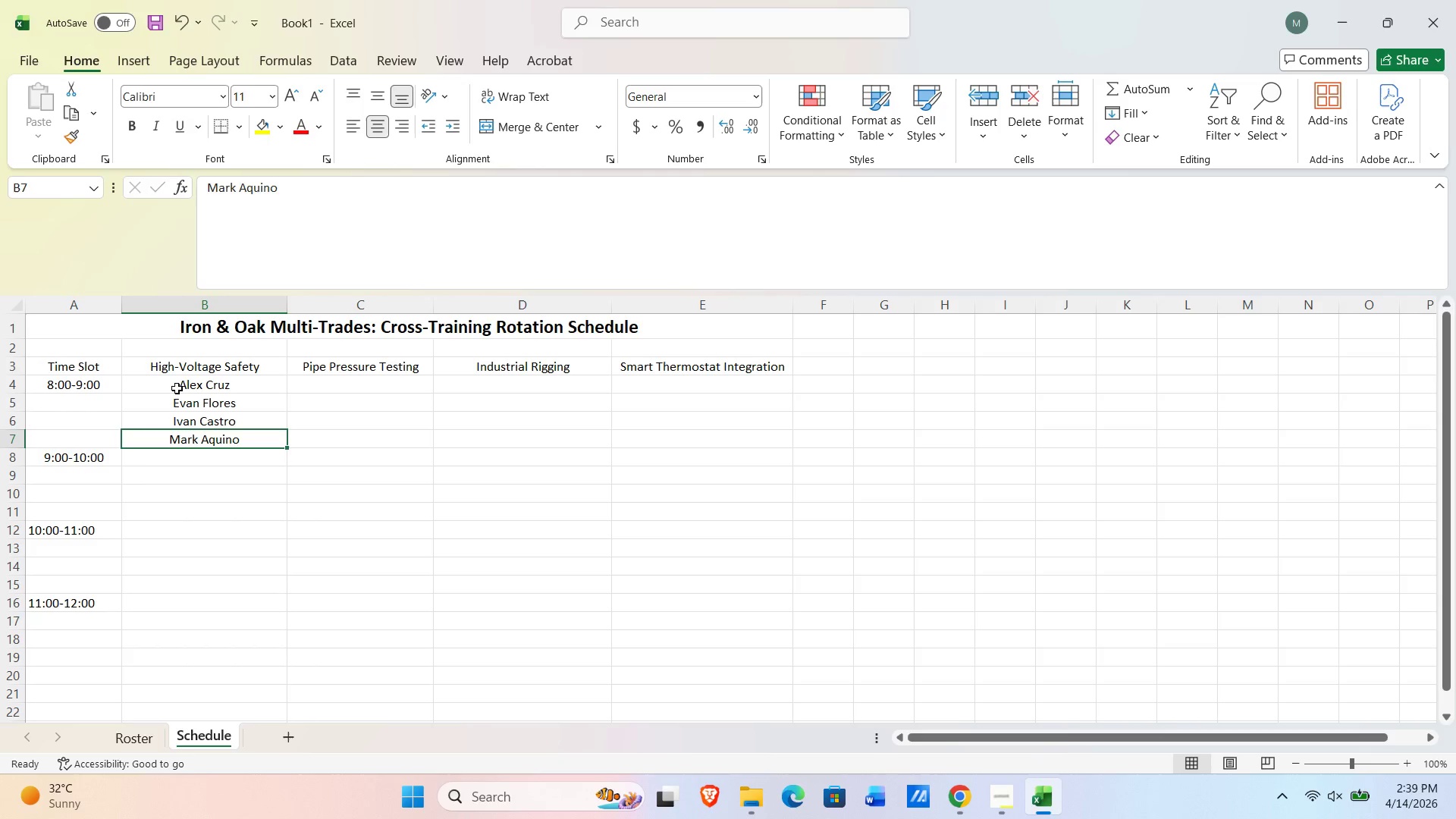 
key(ArrowUp)
 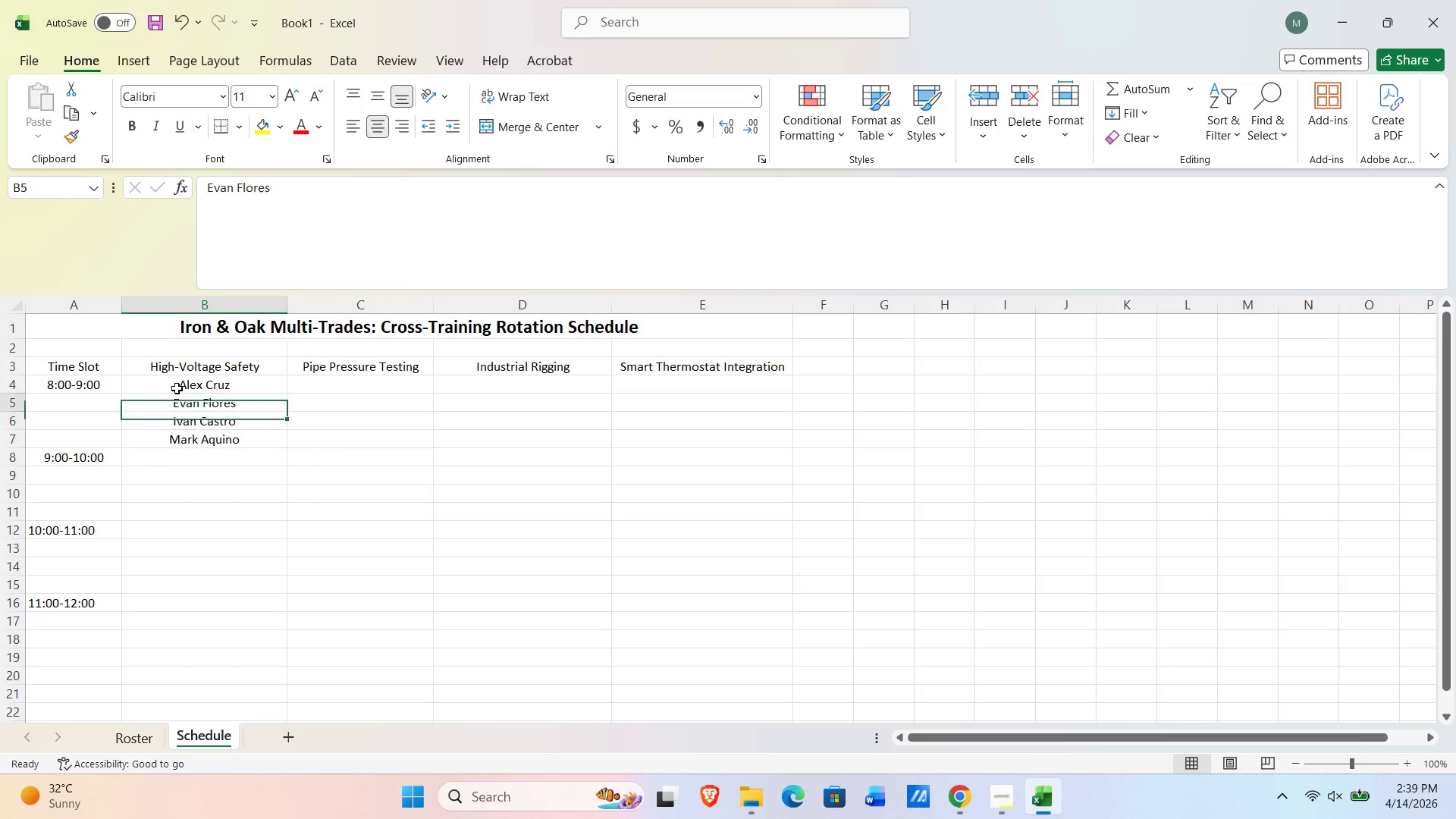 
key(ArrowUp)
 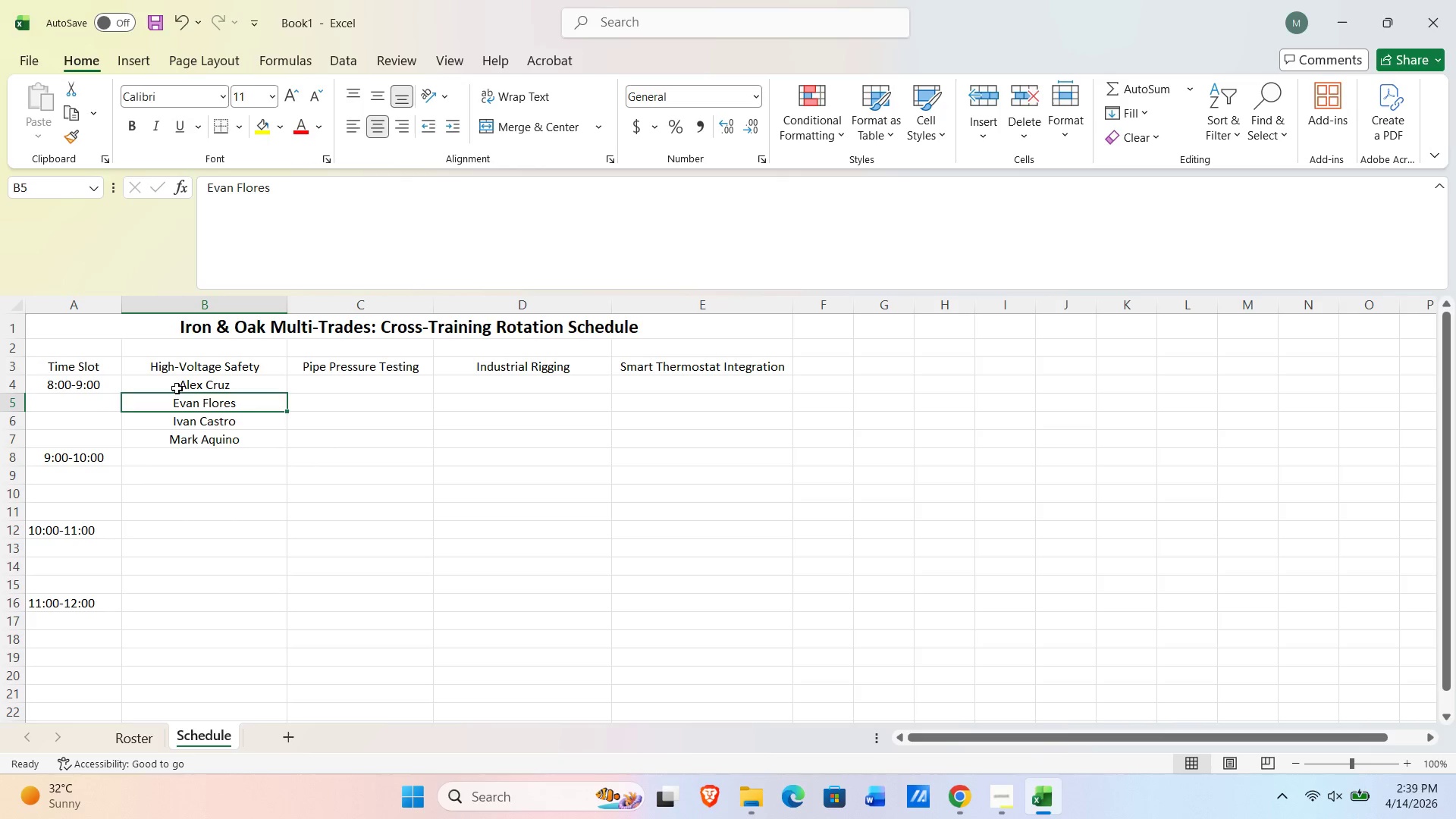 
key(ArrowUp)
 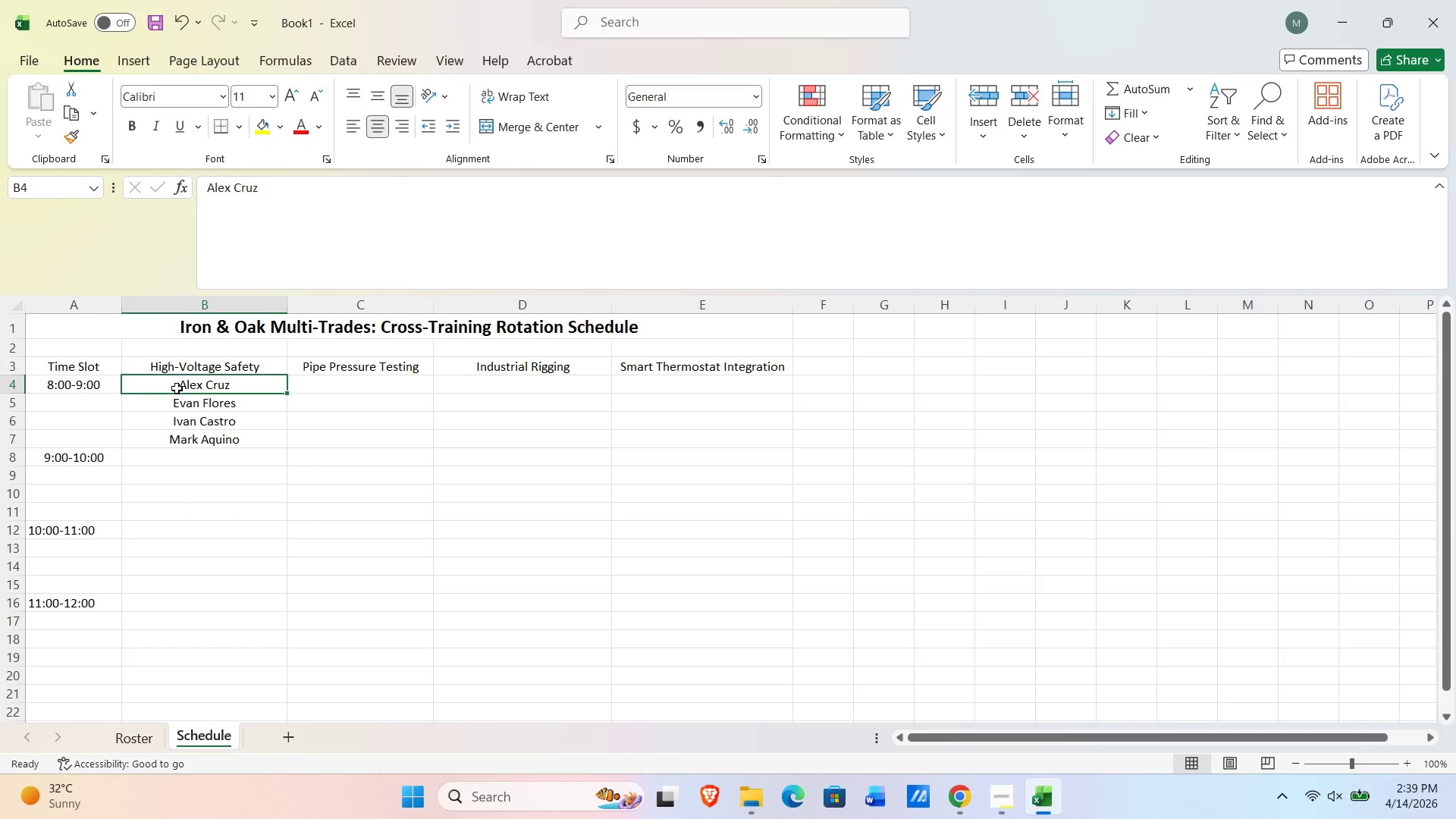 
key(ArrowRight)
 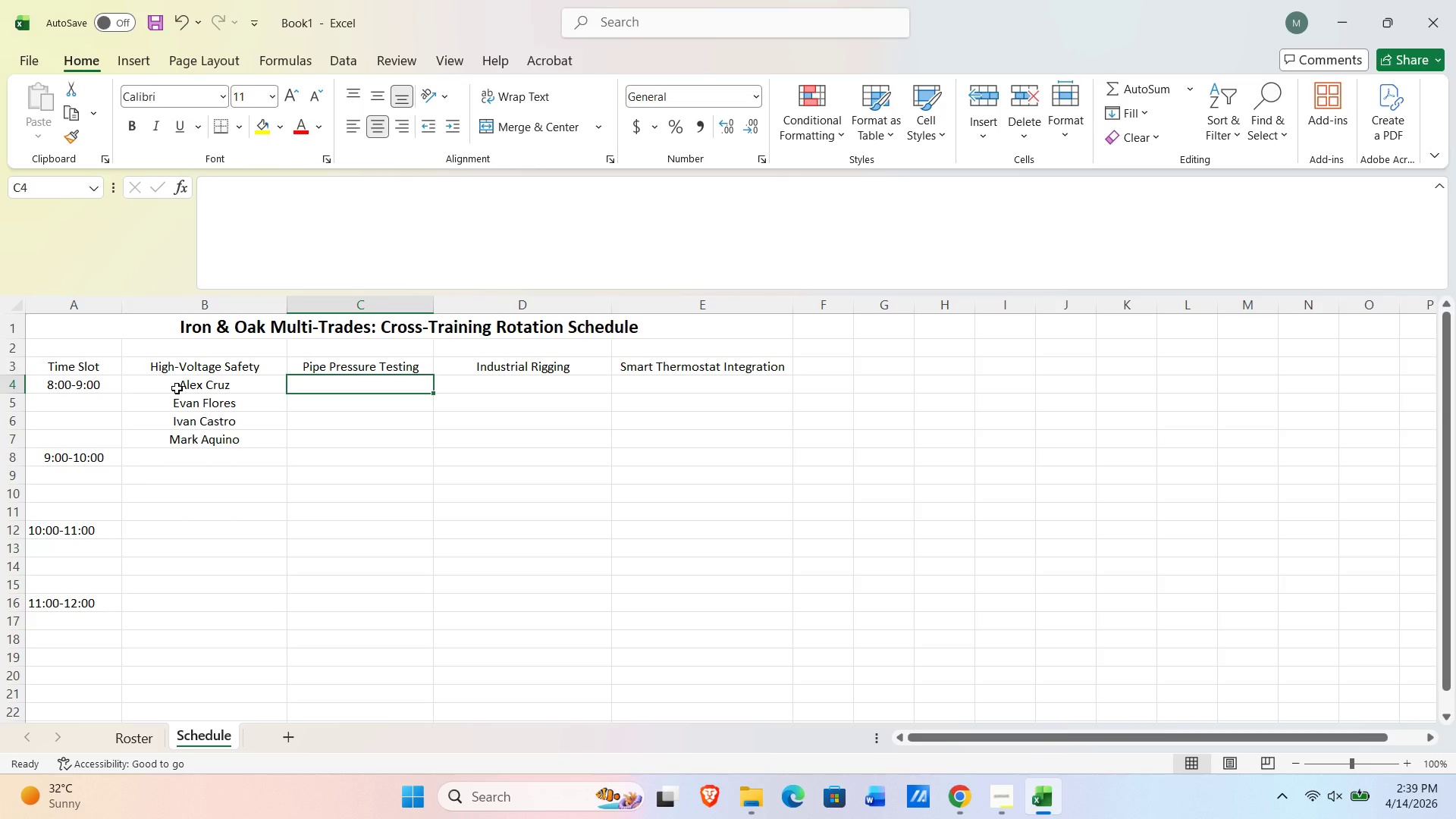 
type(Ben Santos)
key(NumpadEnter)
type(Felix H)
key(Backspace)
type(Gomez)
key(NumpadEnter)
type(Jake Ramos)
key(NumpadEnter)
type(Noel Garcia)
 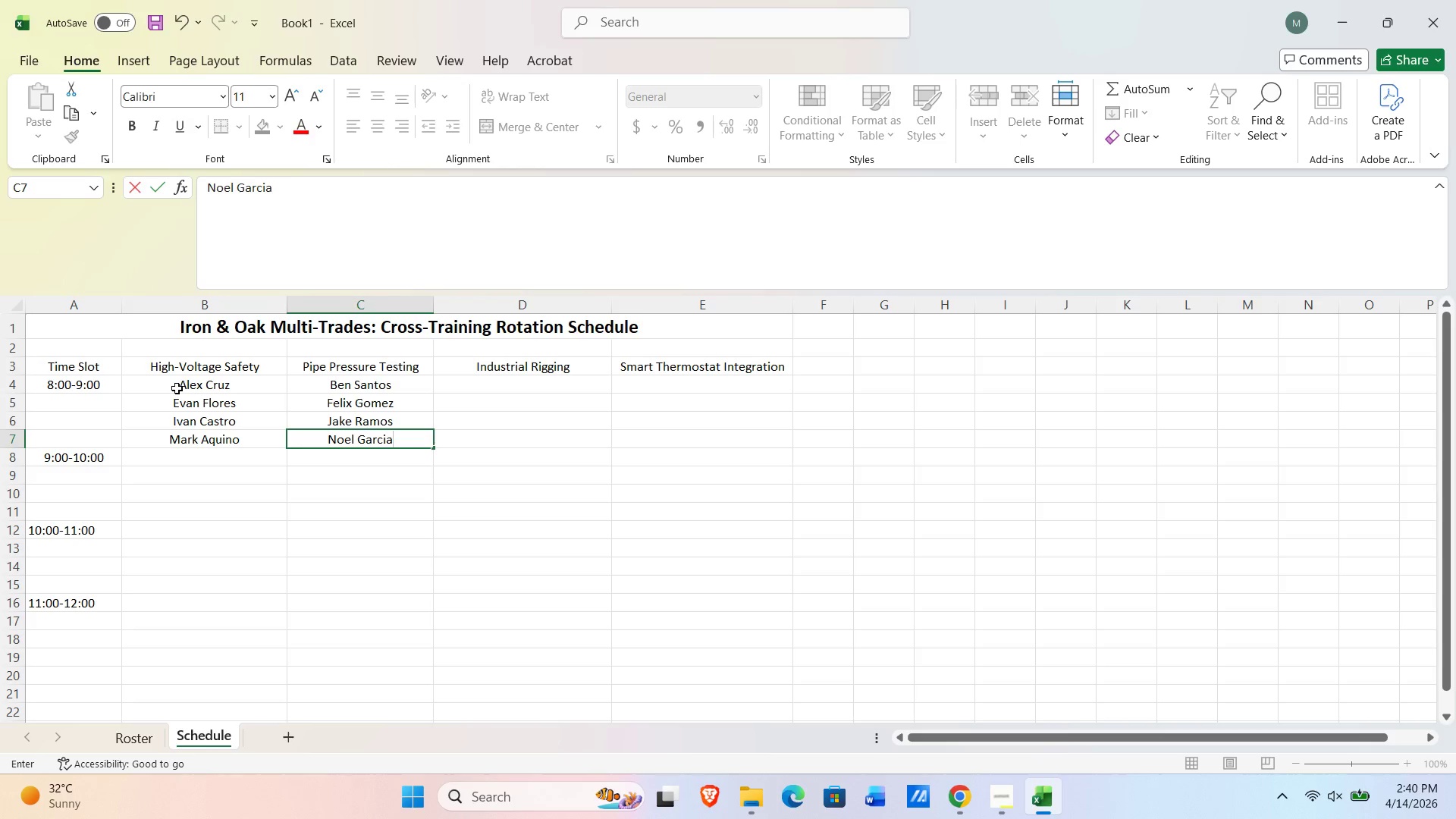 
key(ArrowRight)
 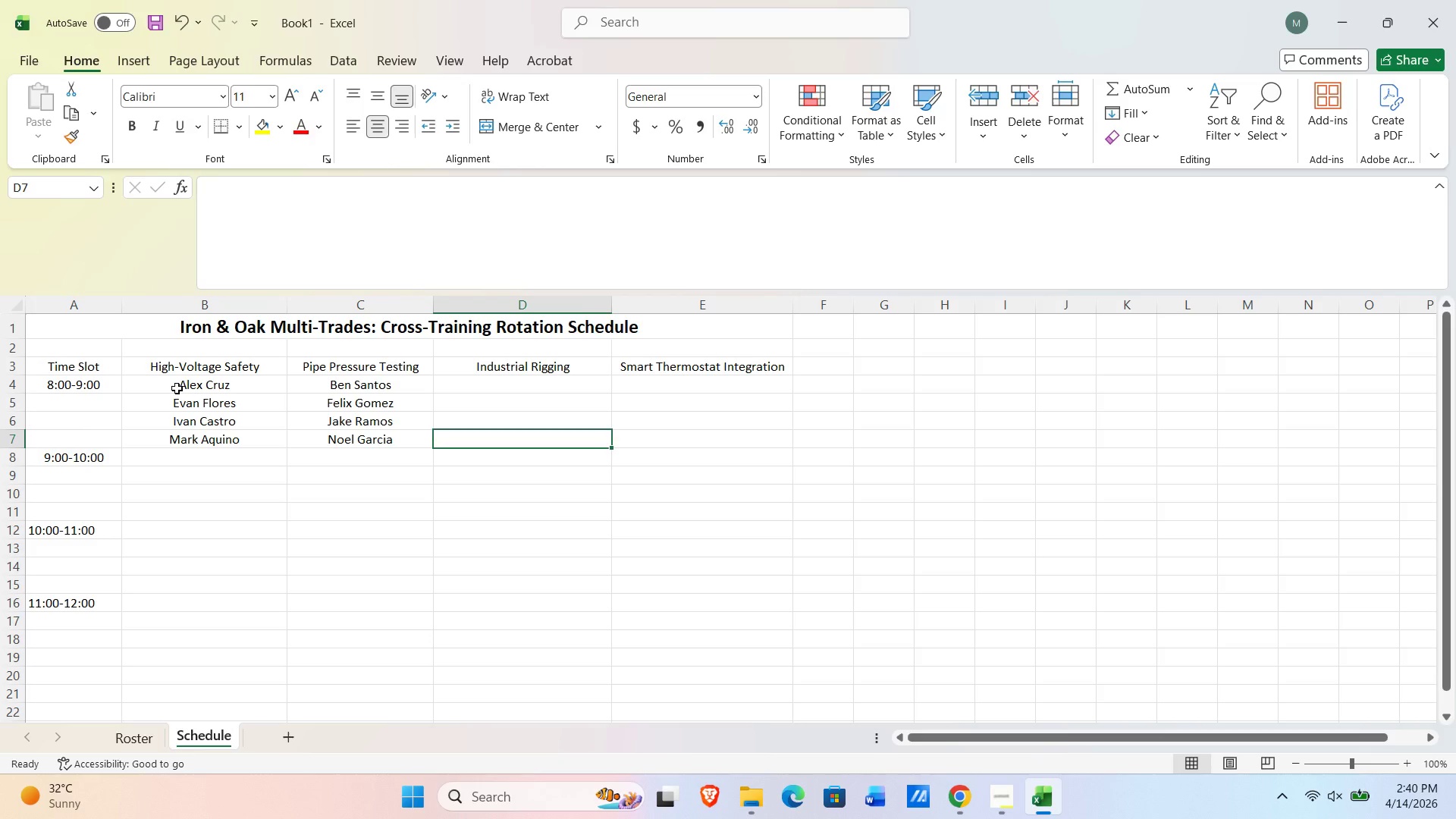 
key(Control+ControlLeft)
 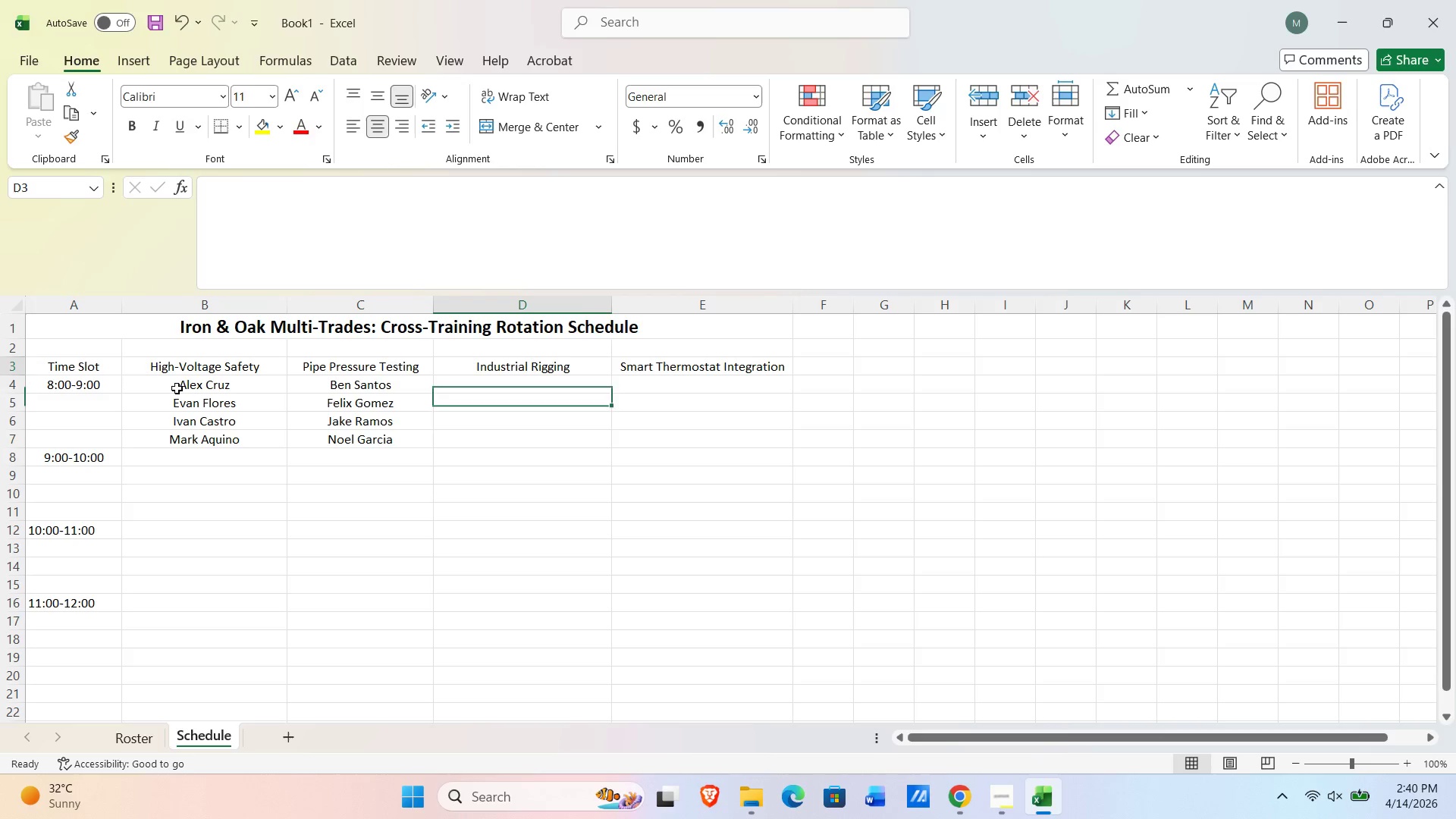 
key(Control+ArrowUp)
 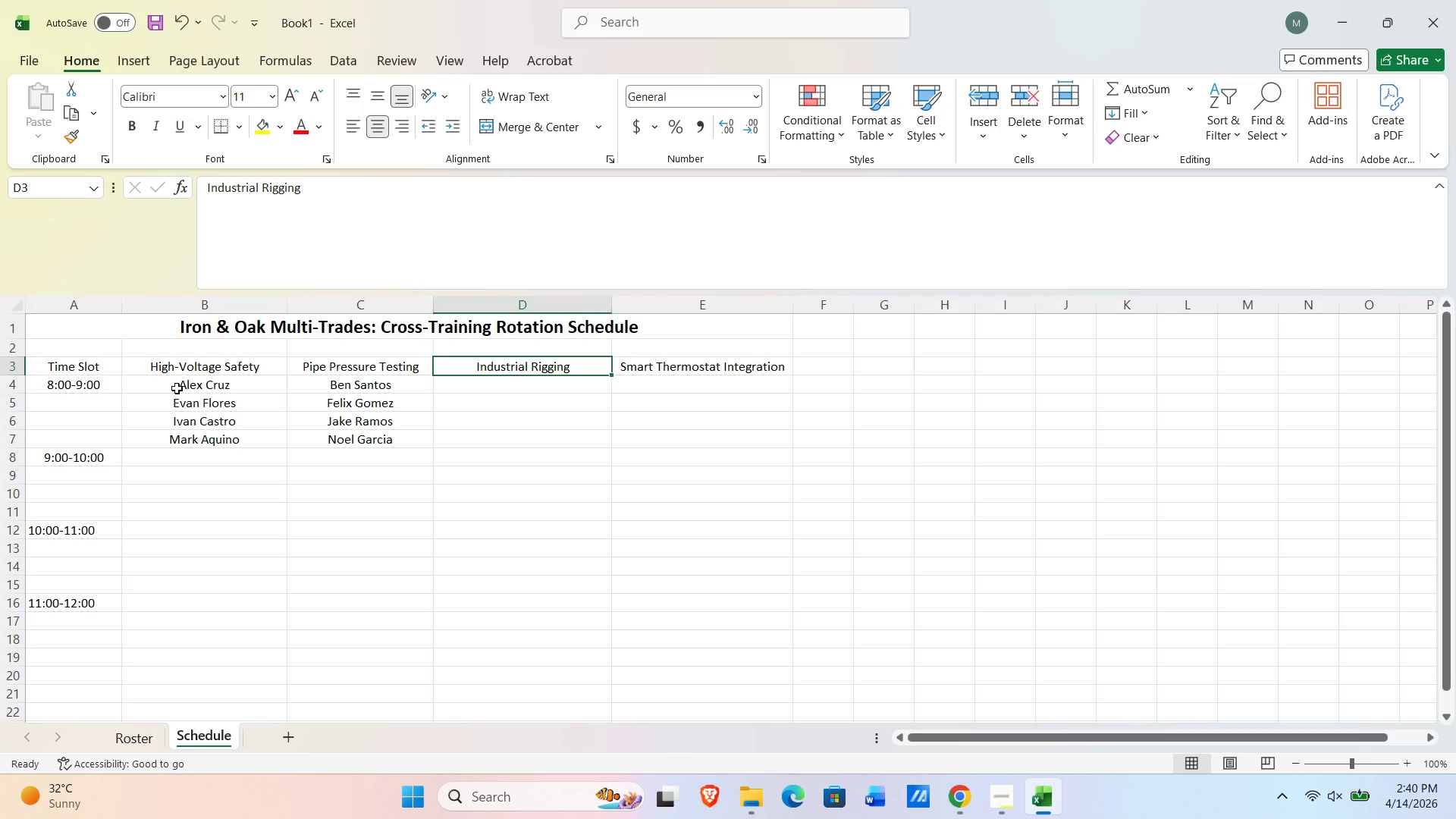 
key(ArrowDown)
 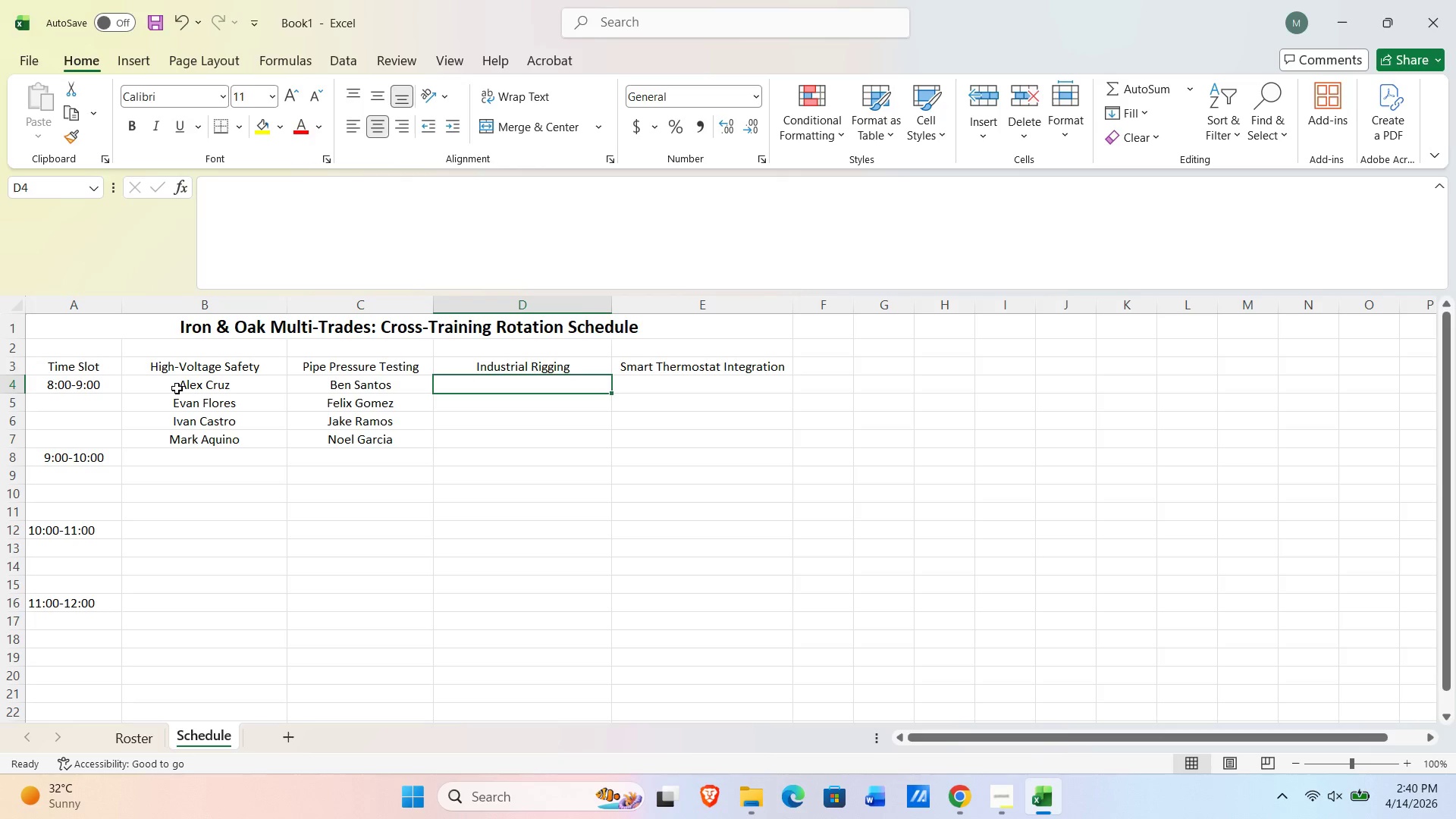 
type(Carl Reyes)
key(NumpadEnter)
type(Gary Torres)
key(NumpadEnter)
type(Kyle Navarro)
key(NumpadEnter)
type(Omar Chaves)
key(Backspace)
type(z)
key(Tab)
 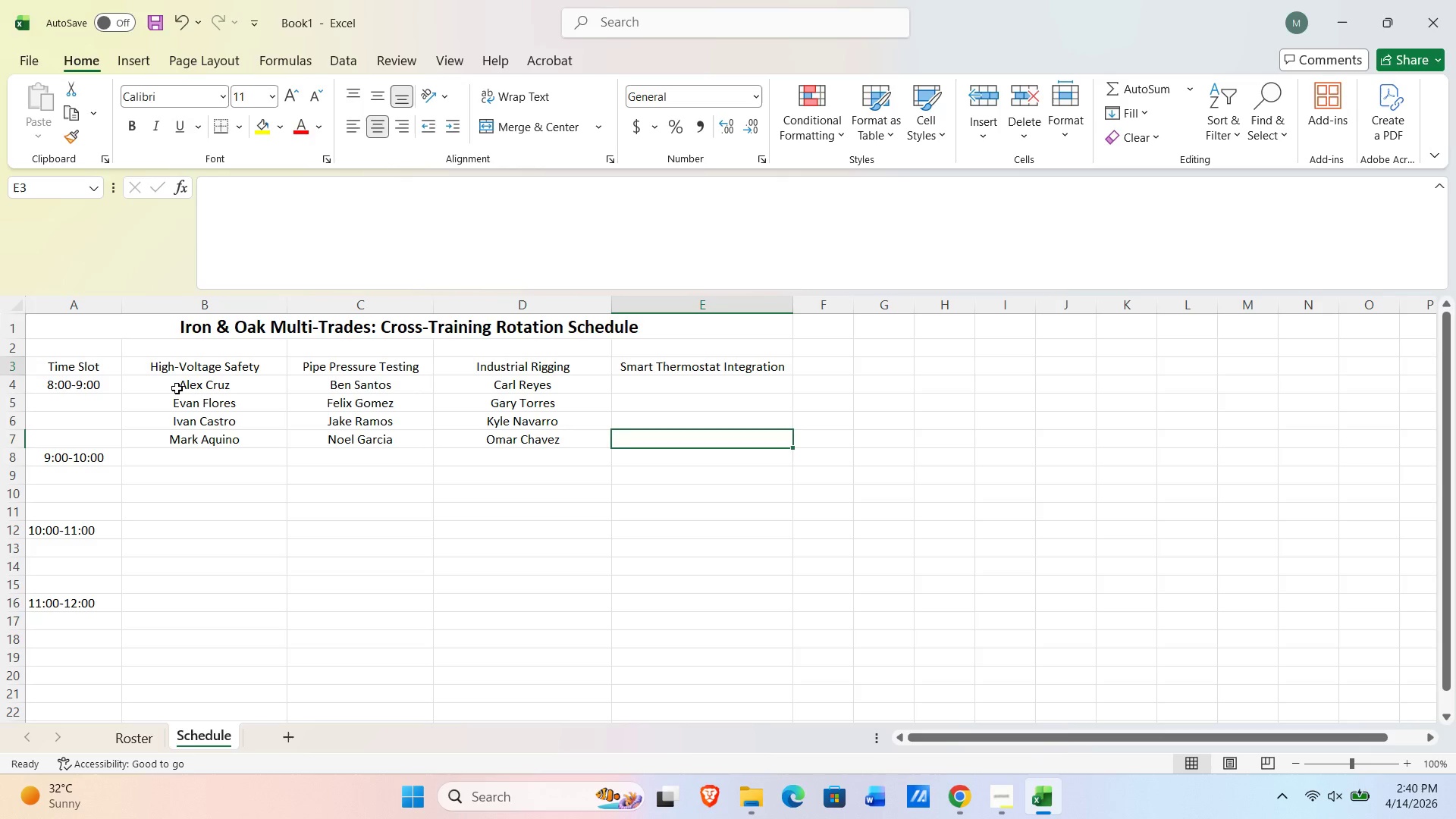 
 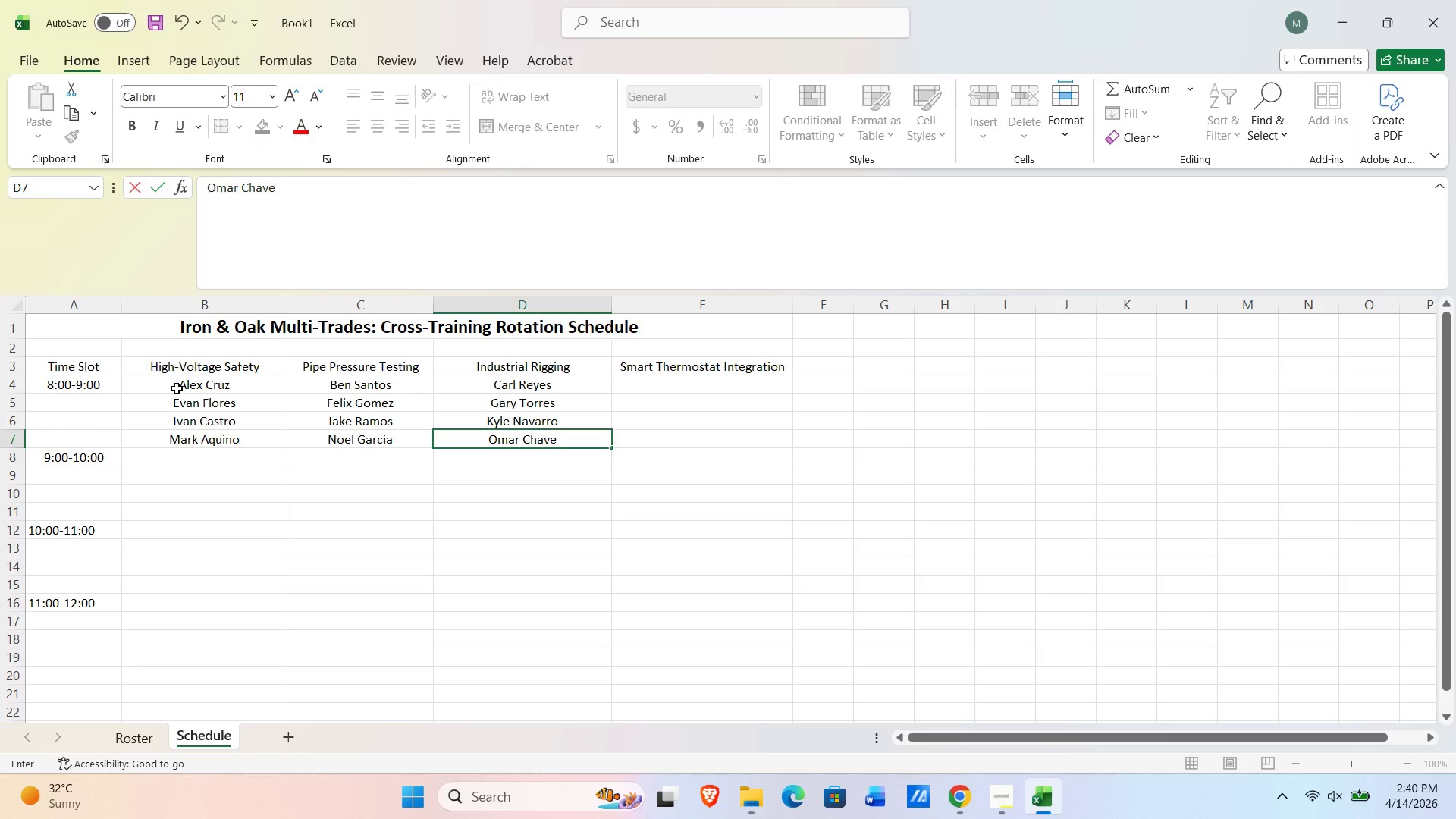 
key(Control+ControlLeft)
 